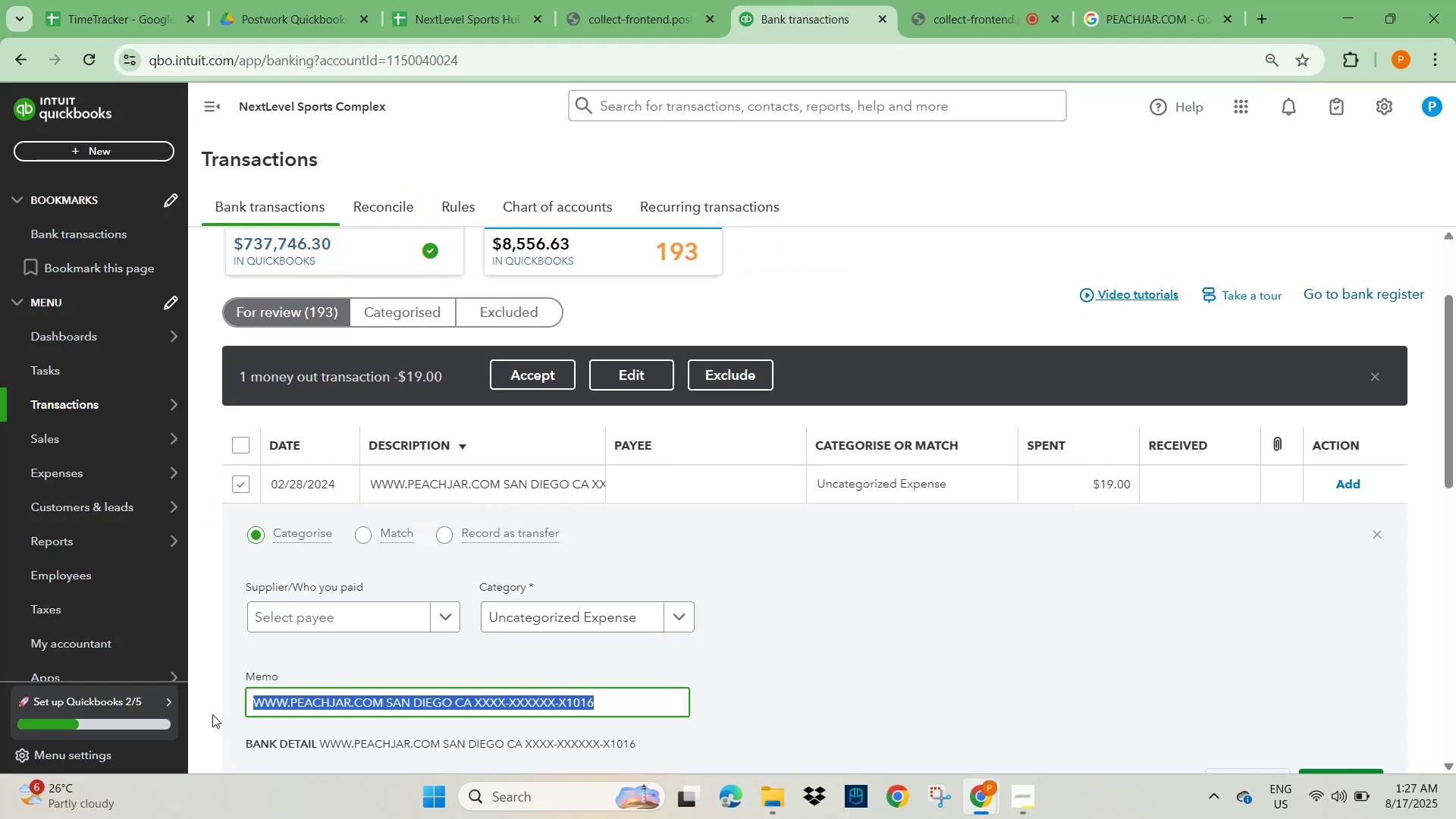 
key(Control+C)
 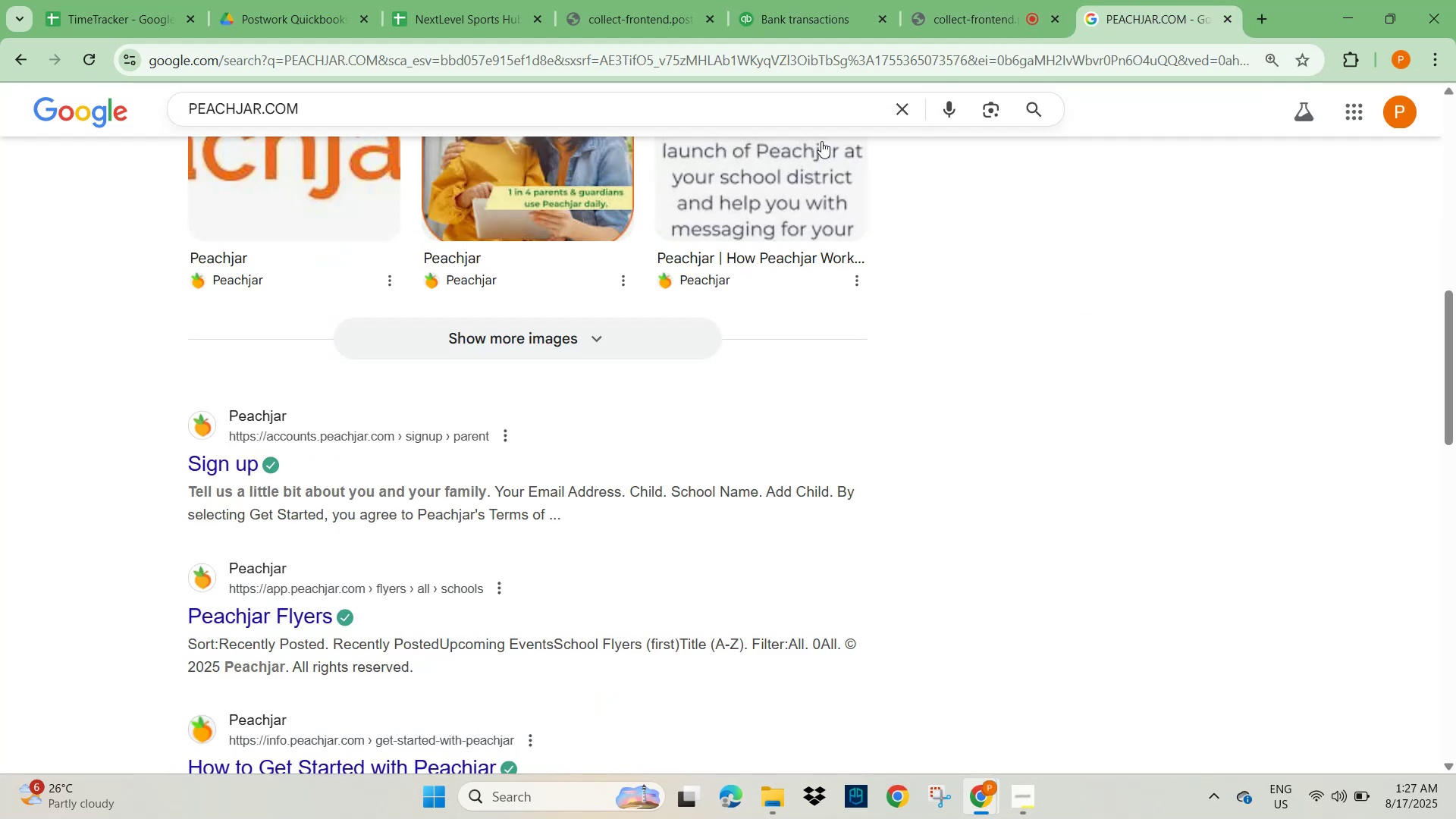 
key(Control+V)
 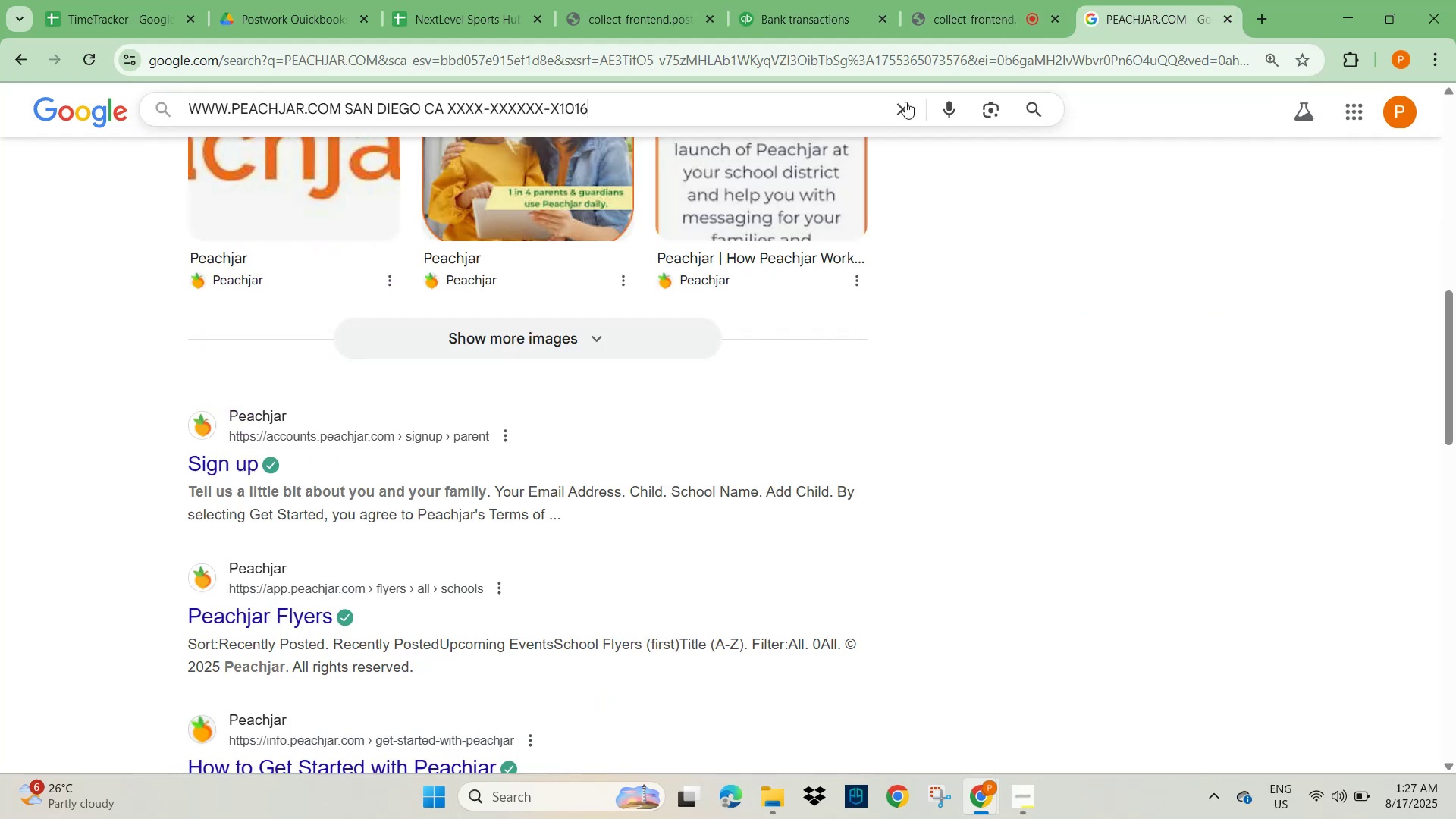 
key(NumpadEnter)
 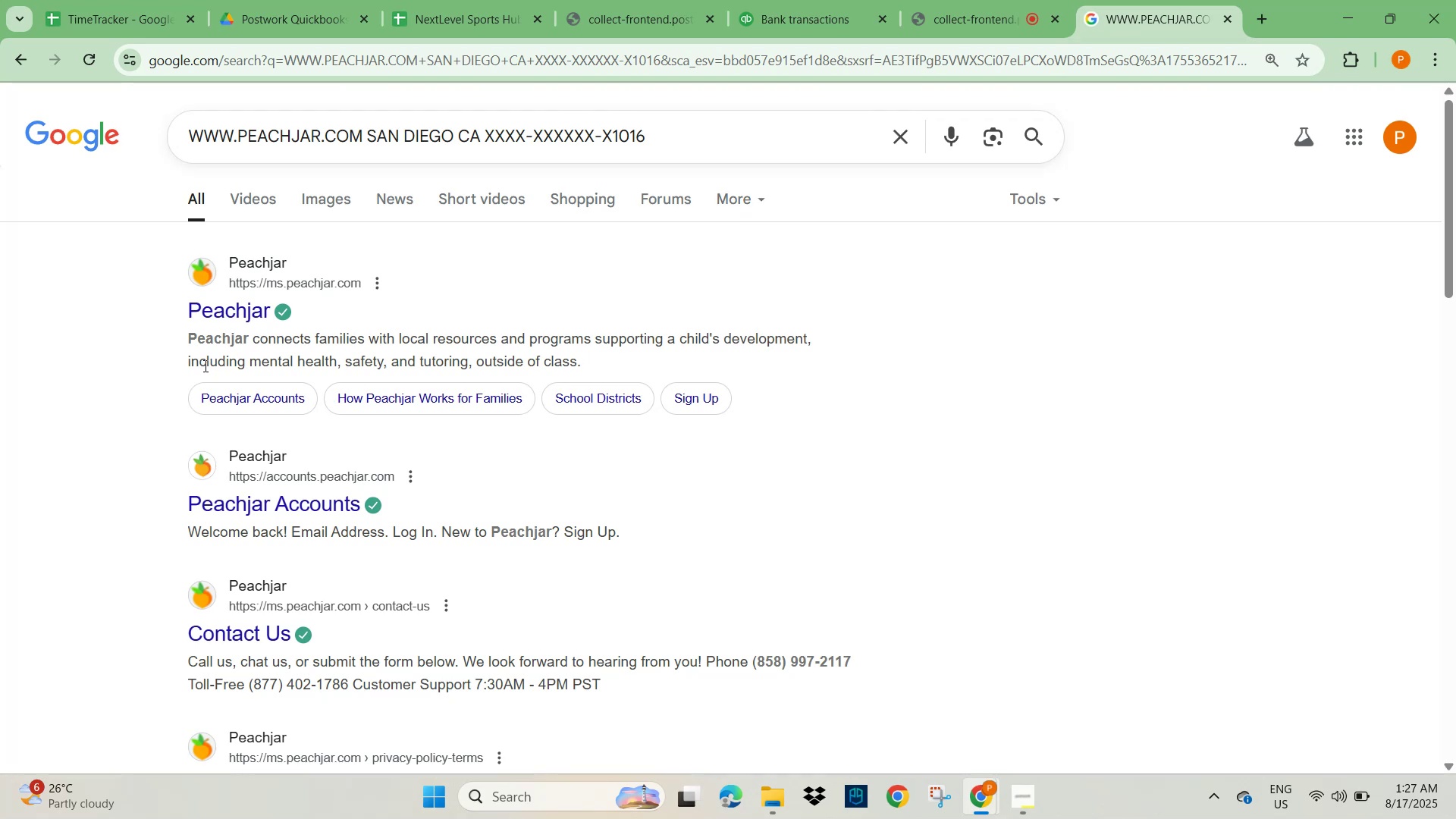 
wait(10.23)
 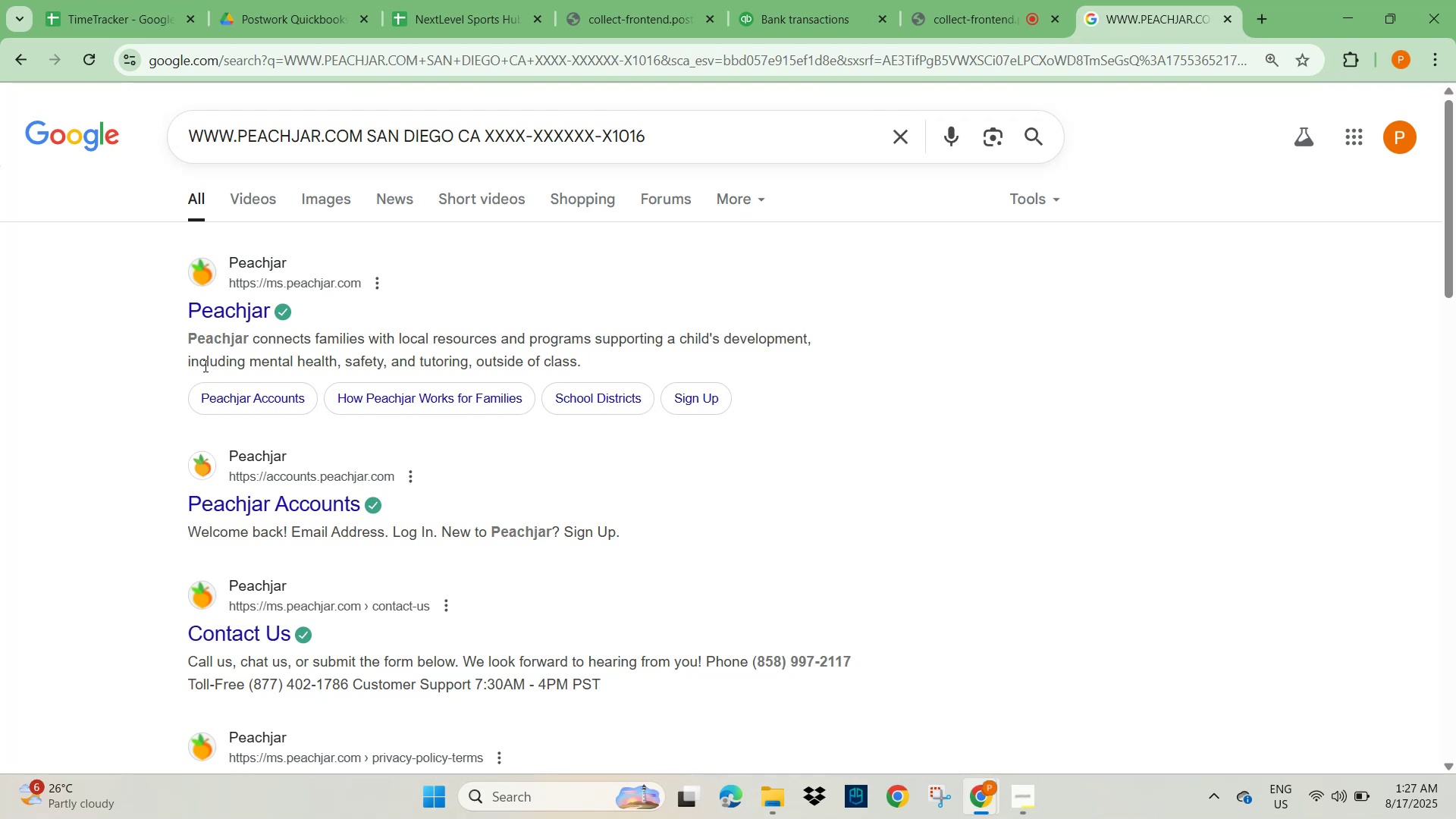 
scroll: coordinate [273, 621], scroll_direction: down, amount: 6.0
 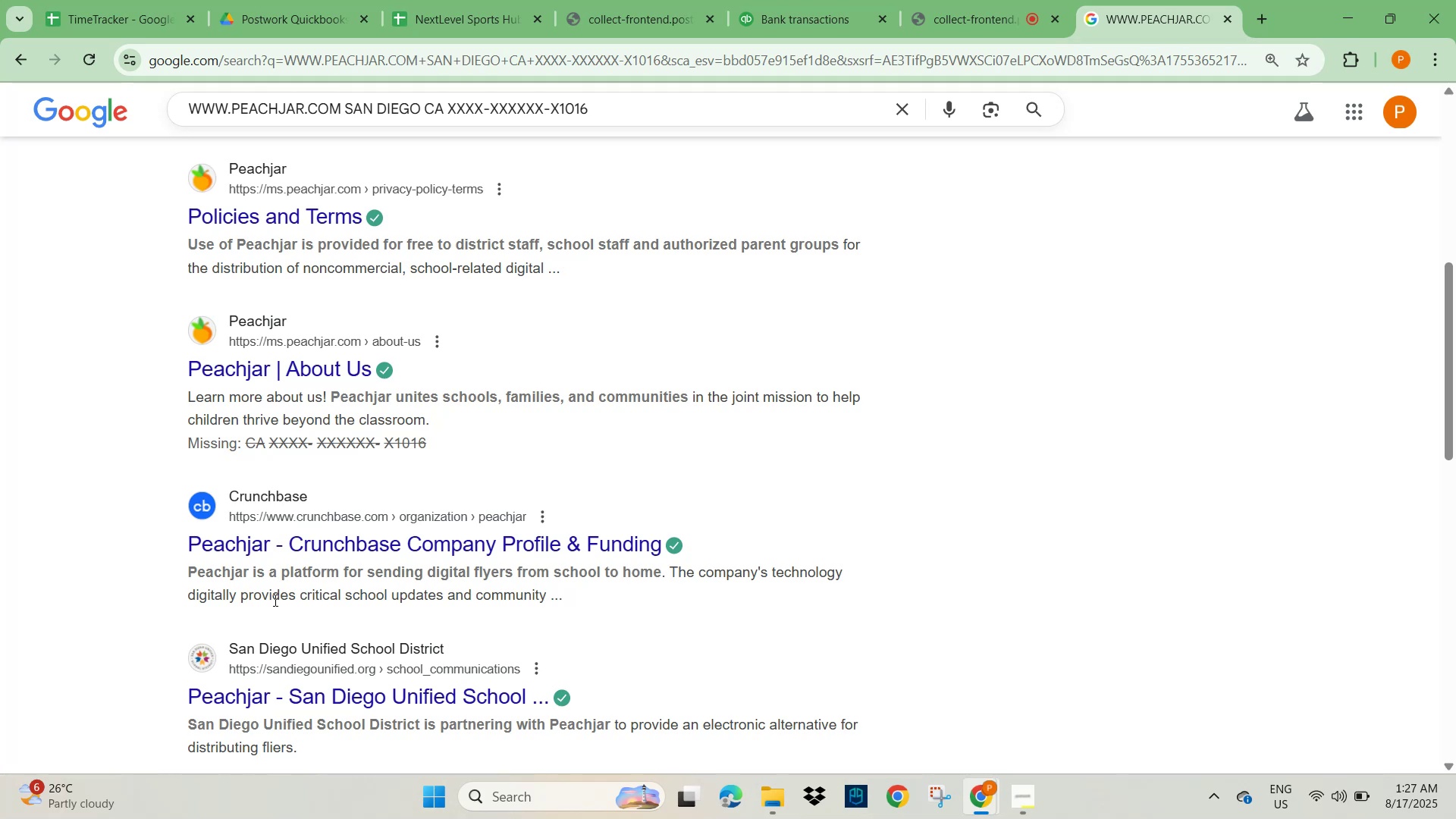 
wait(7.5)
 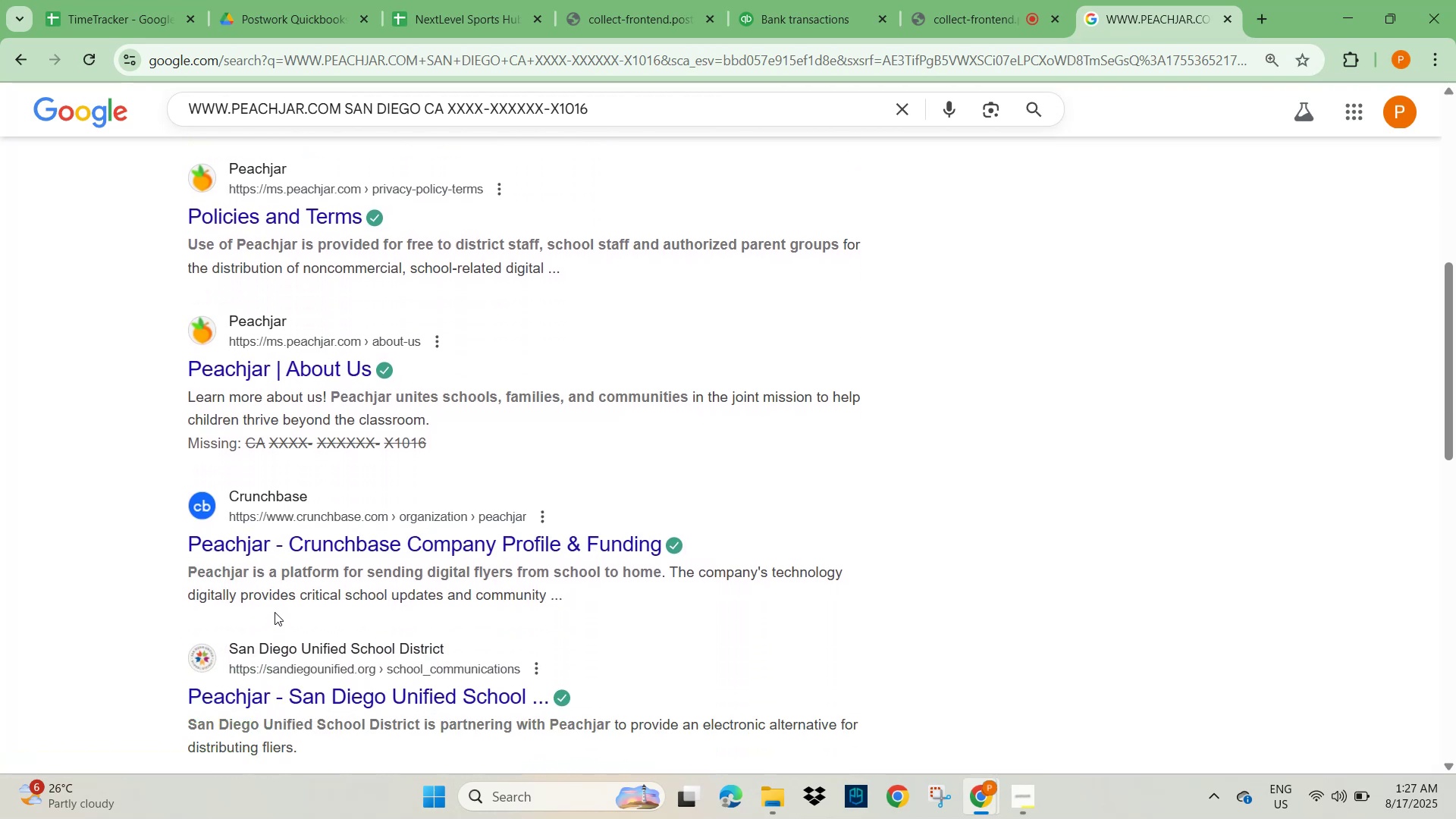 
scroll: coordinate [689, 576], scroll_direction: down, amount: 8.0
 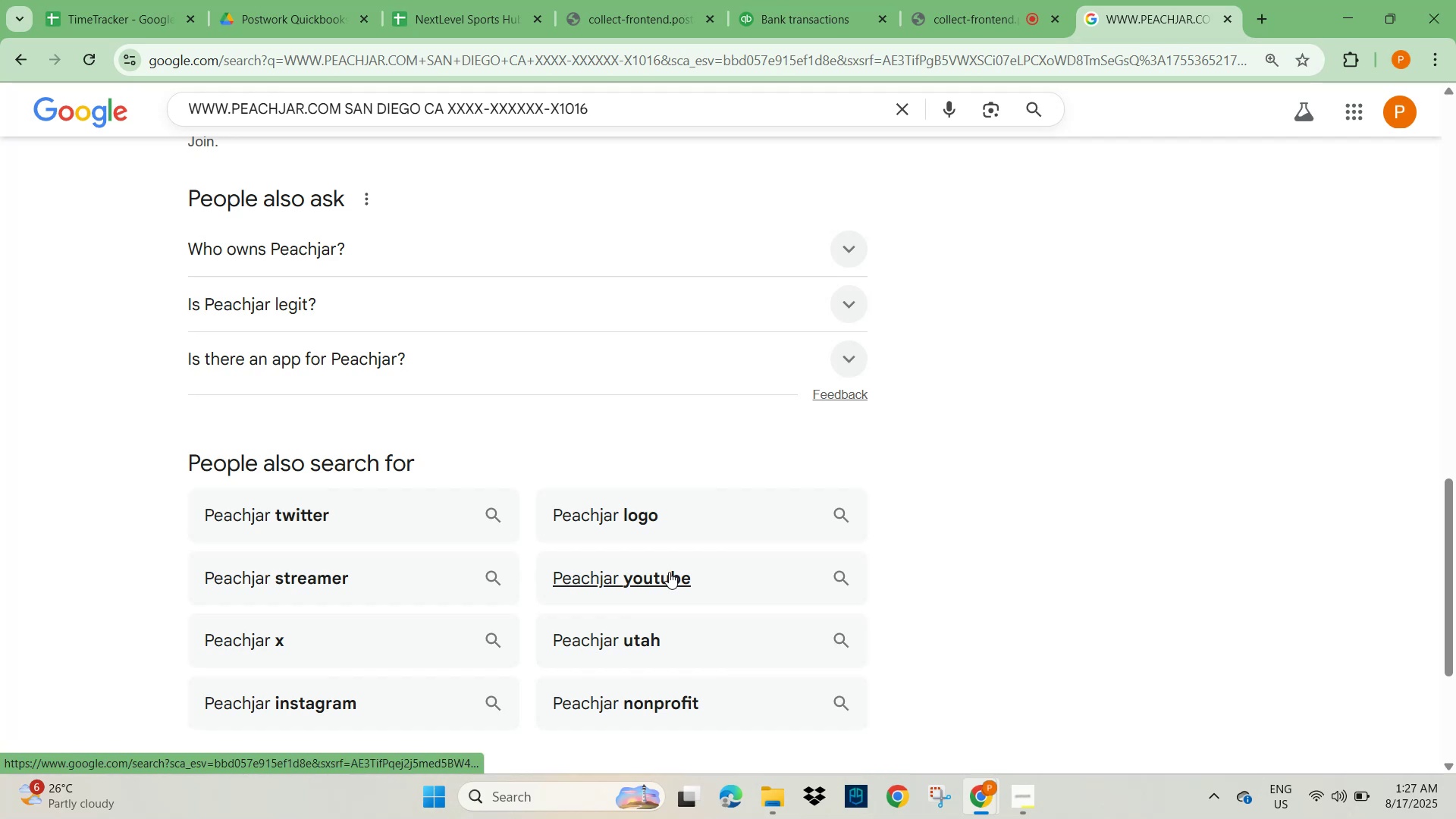 
scroll: coordinate [651, 558], scroll_direction: up, amount: 24.0
 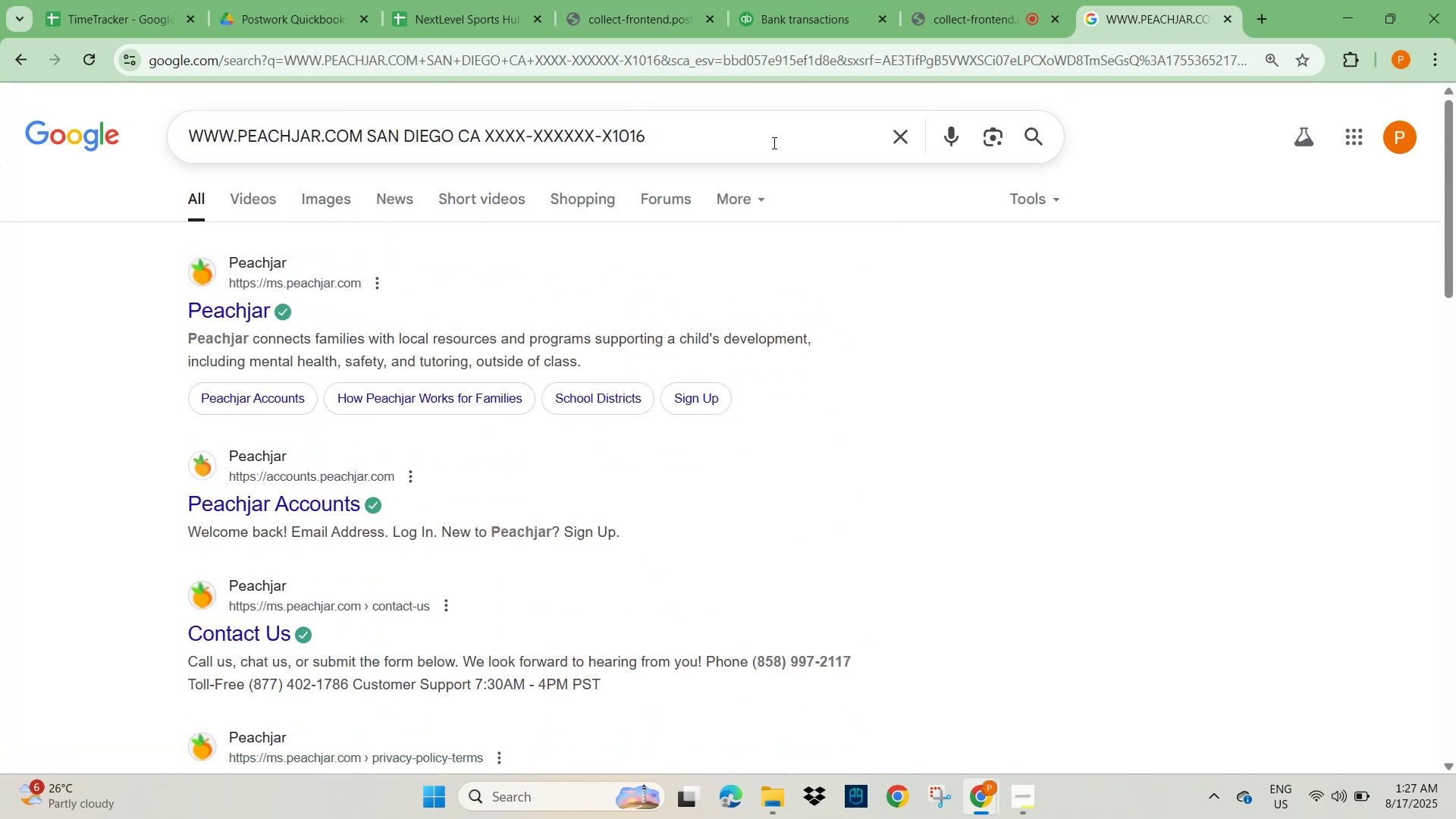 
left_click([910, 127])
 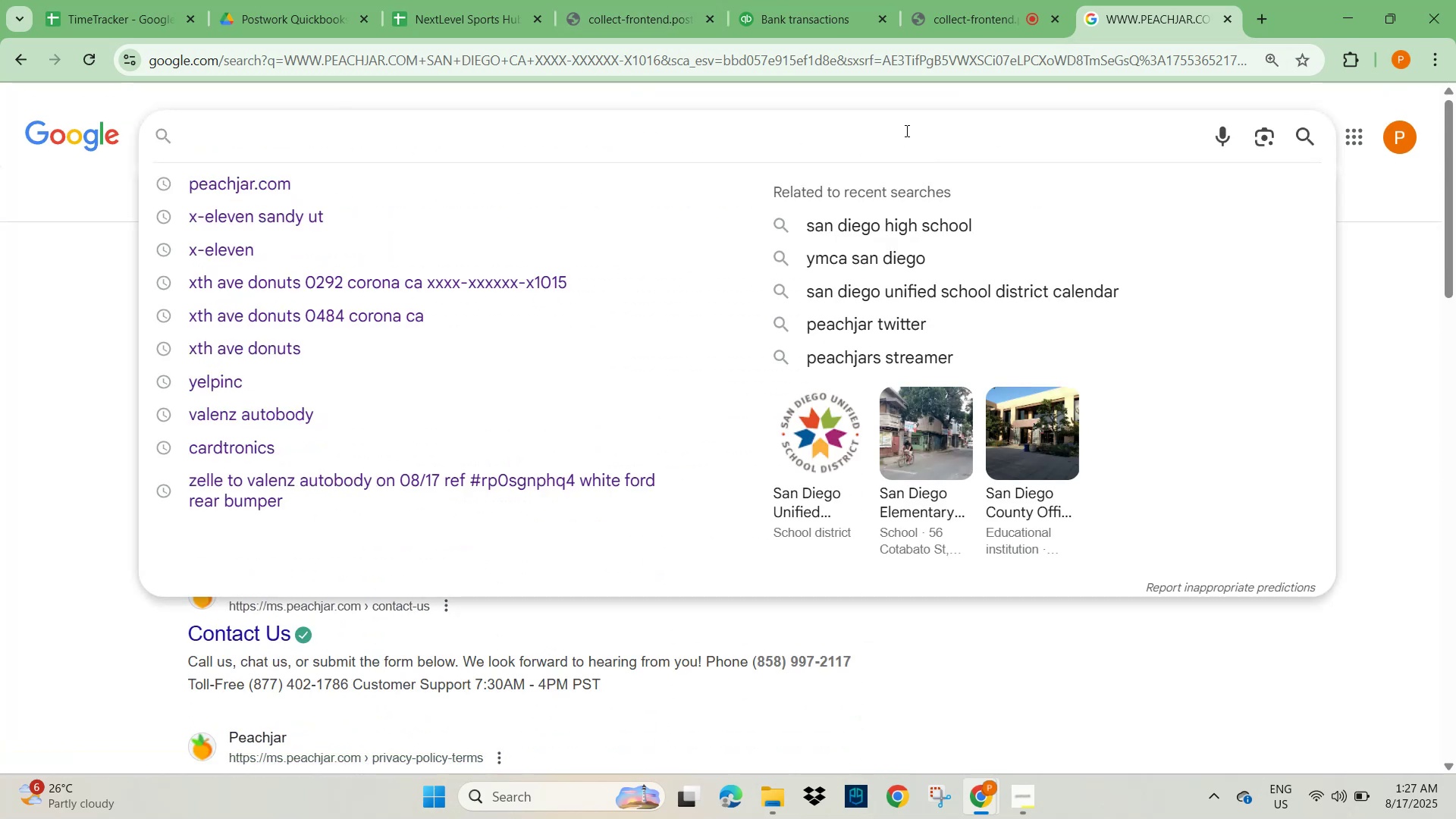 
type(what does )
 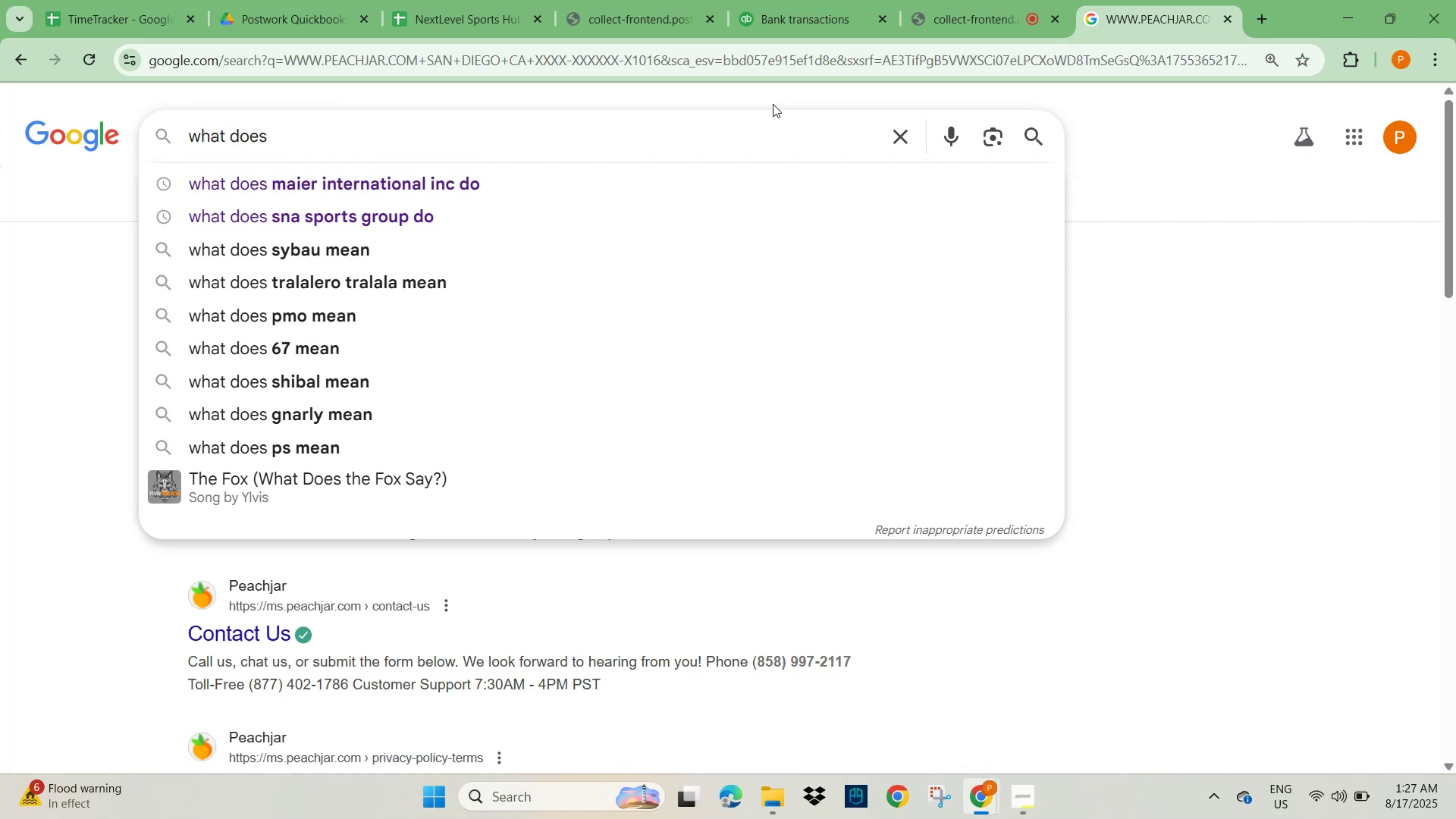 
key(Control+V)
 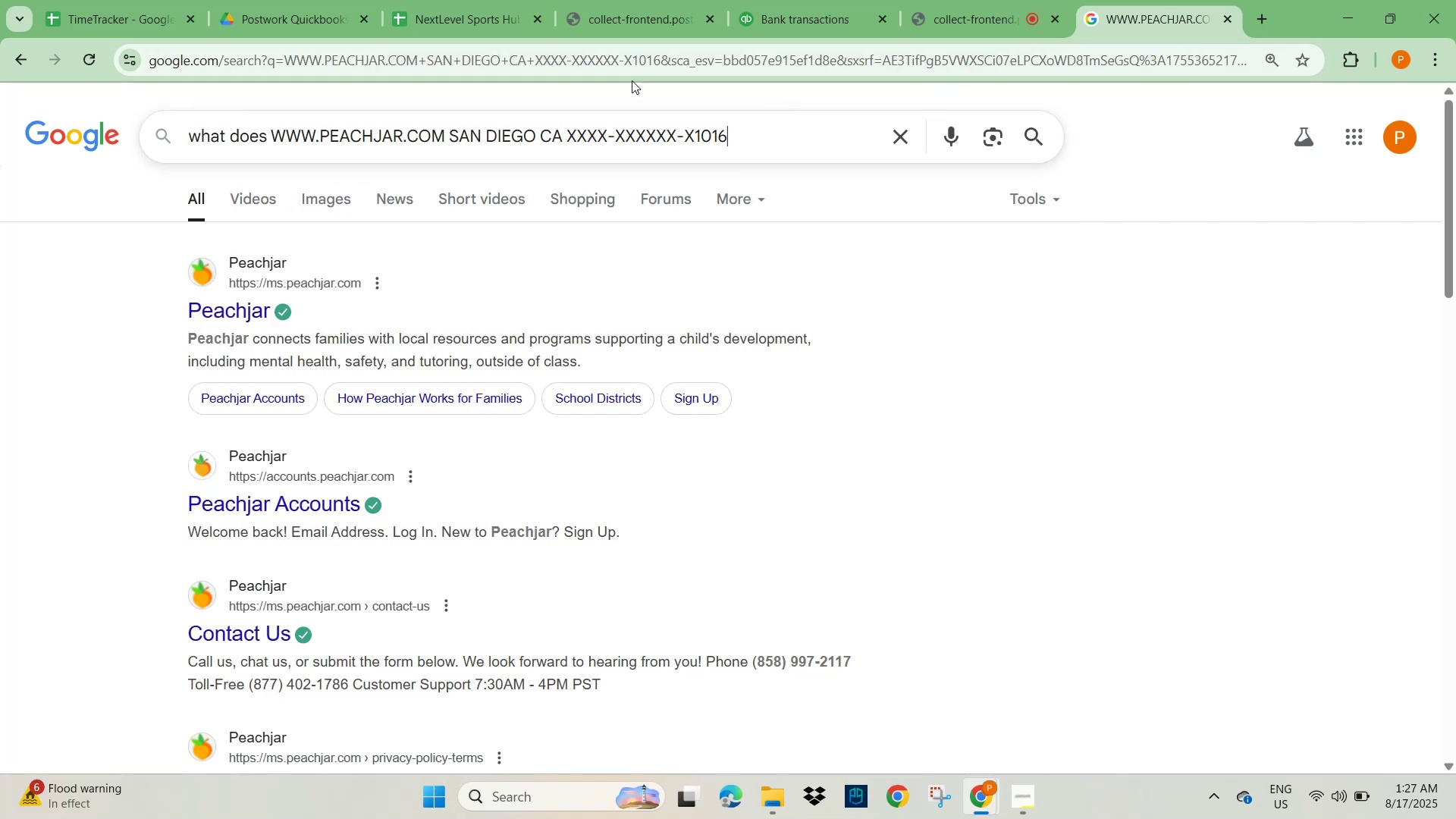 
left_click_drag(start_coordinate=[318, 139], to_coordinate=[451, 138])
 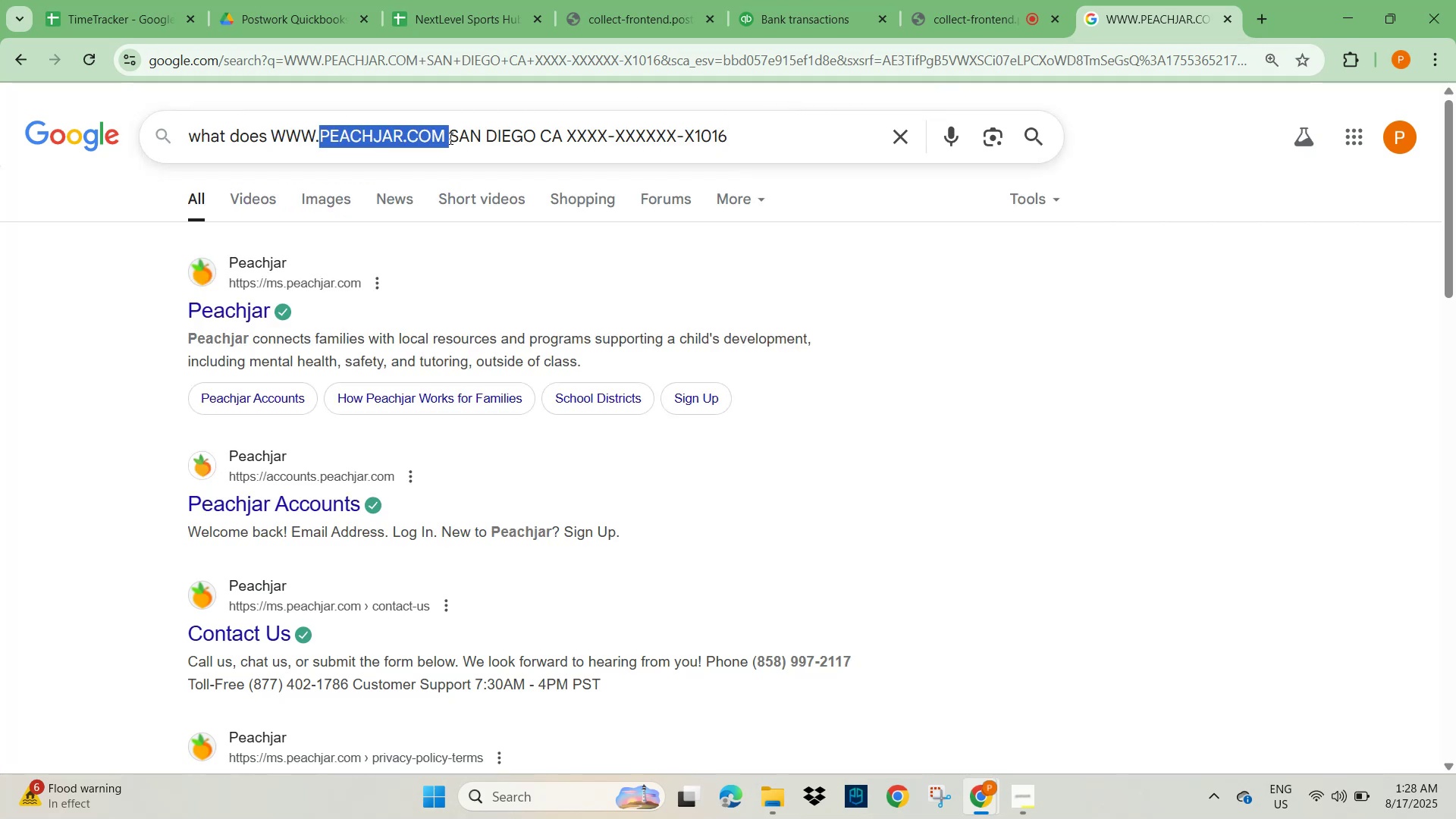 
key(Control+C)
 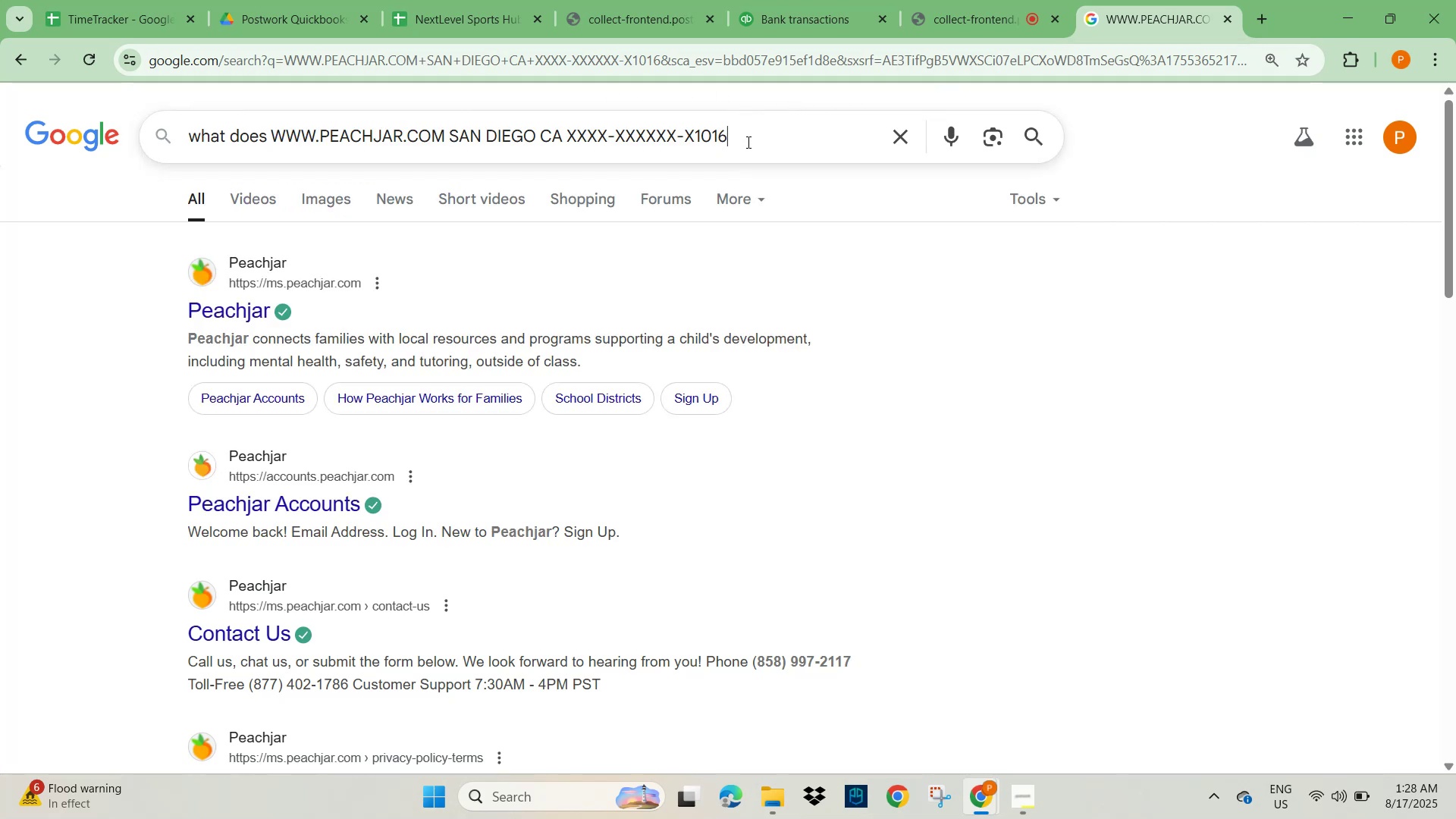 
left_click_drag(start_coordinate=[743, 140], to_coordinate=[269, 129])
 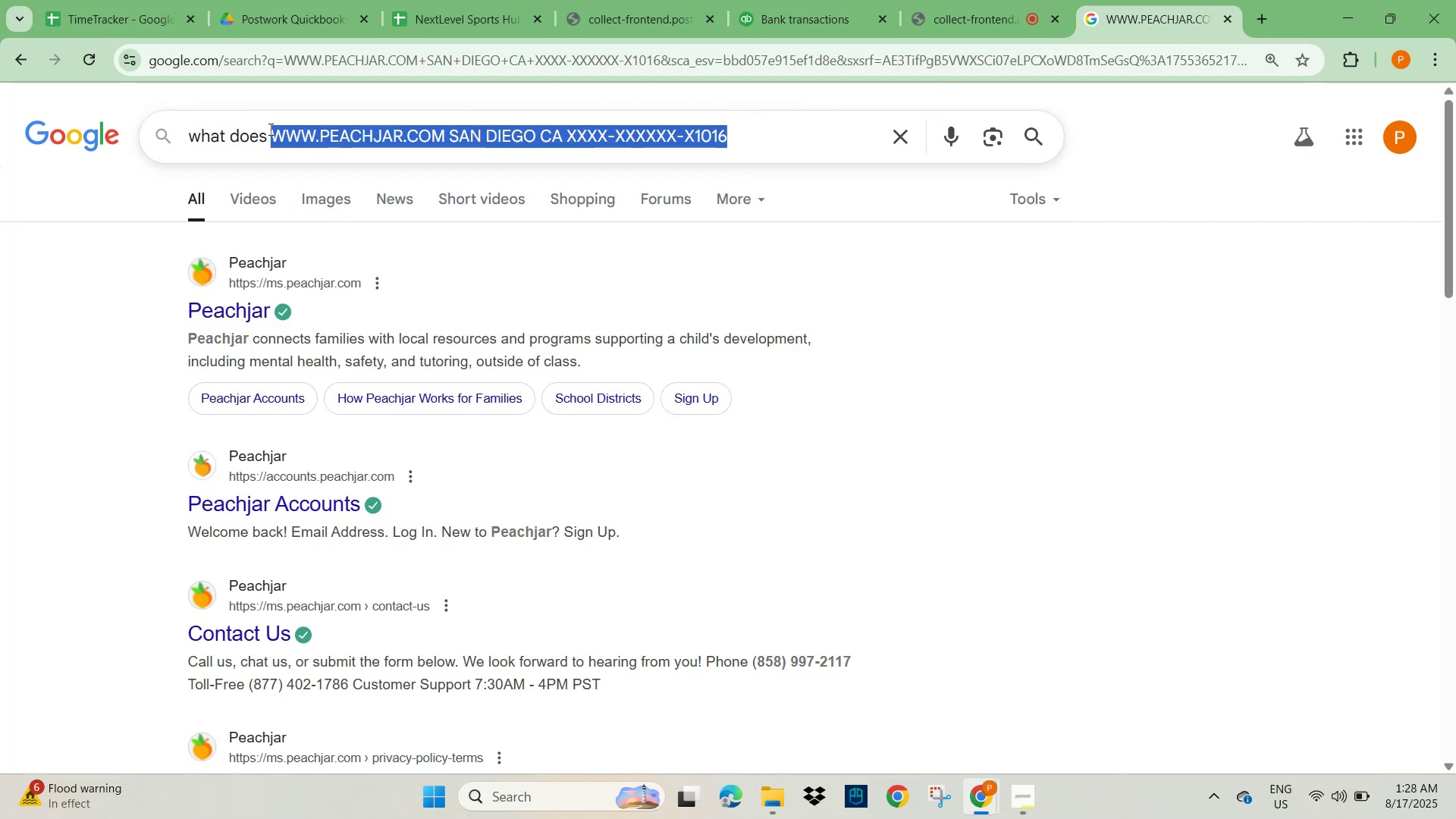 
key(Control+V)
 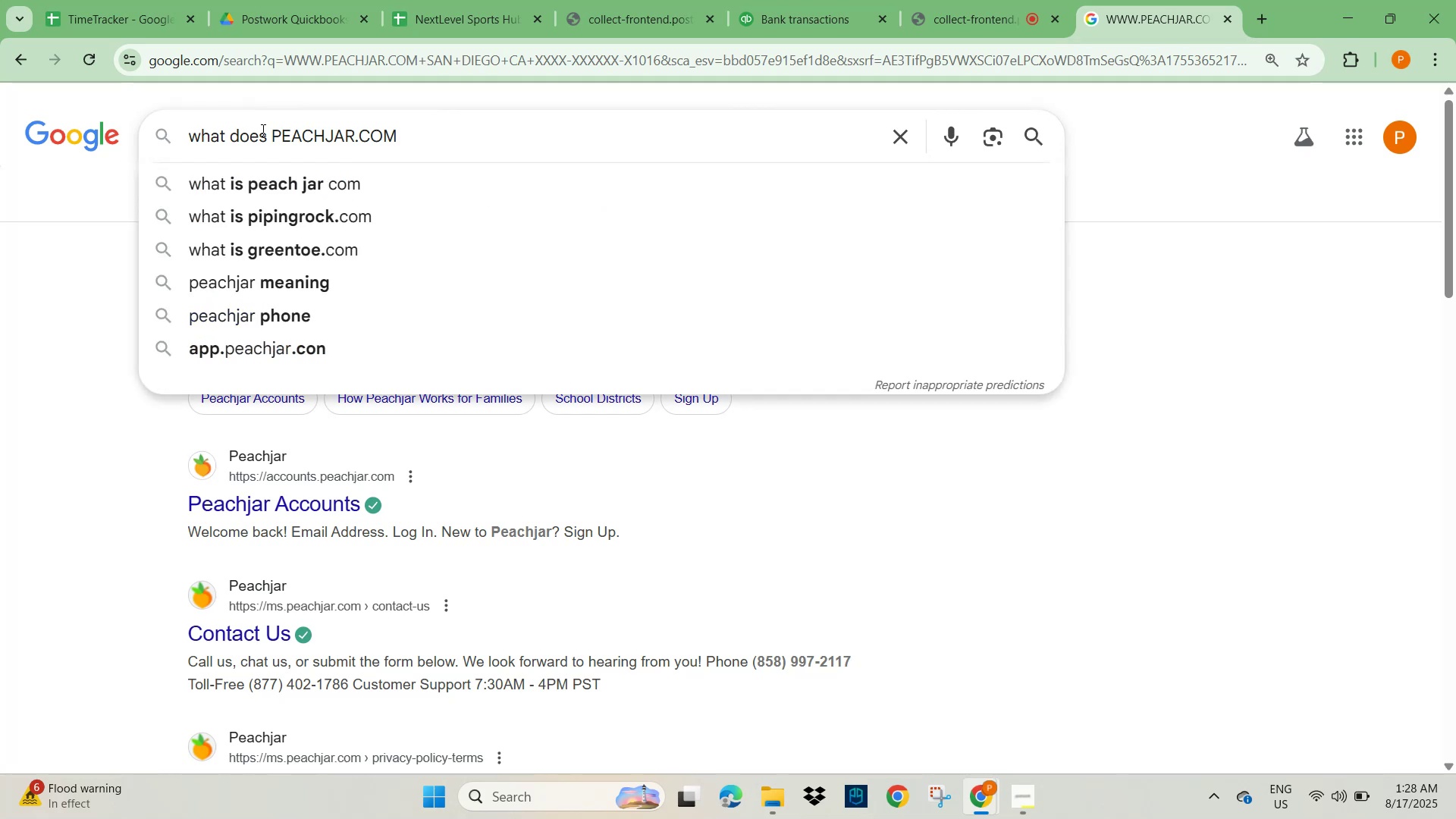 
type( do)
key(NumpadEnter)
 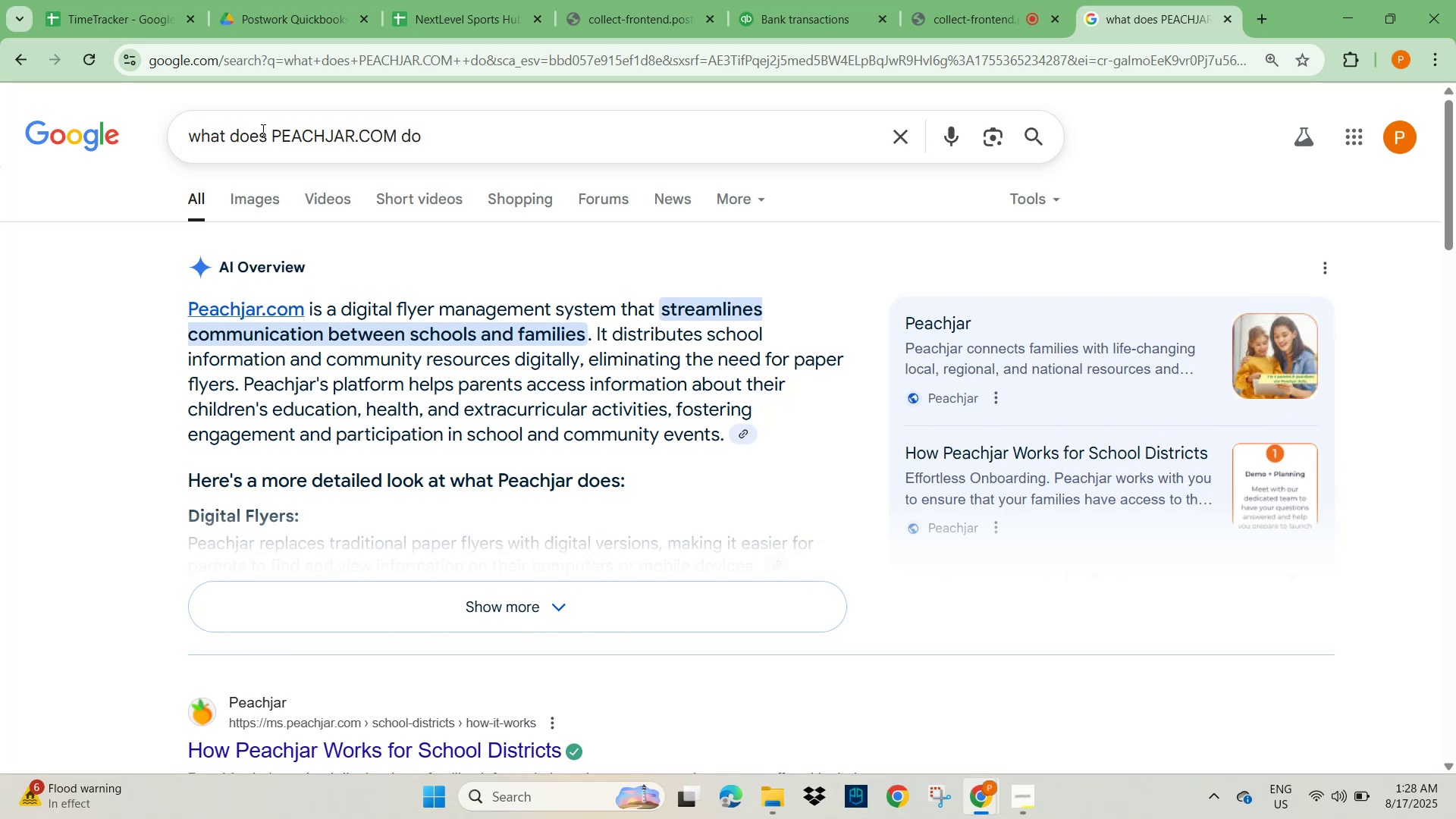 
wait(19.3)
 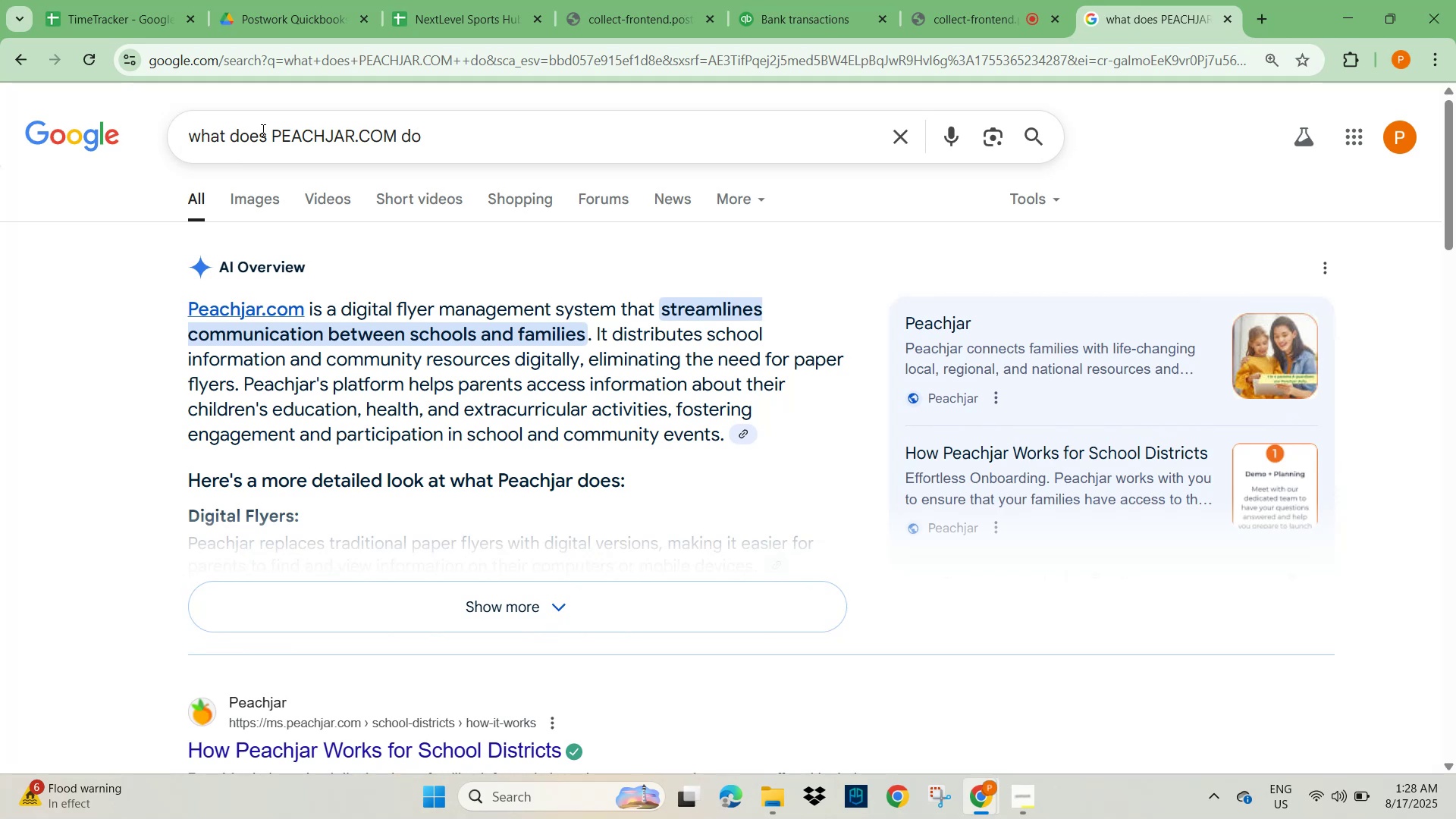 
left_click([439, 141])
 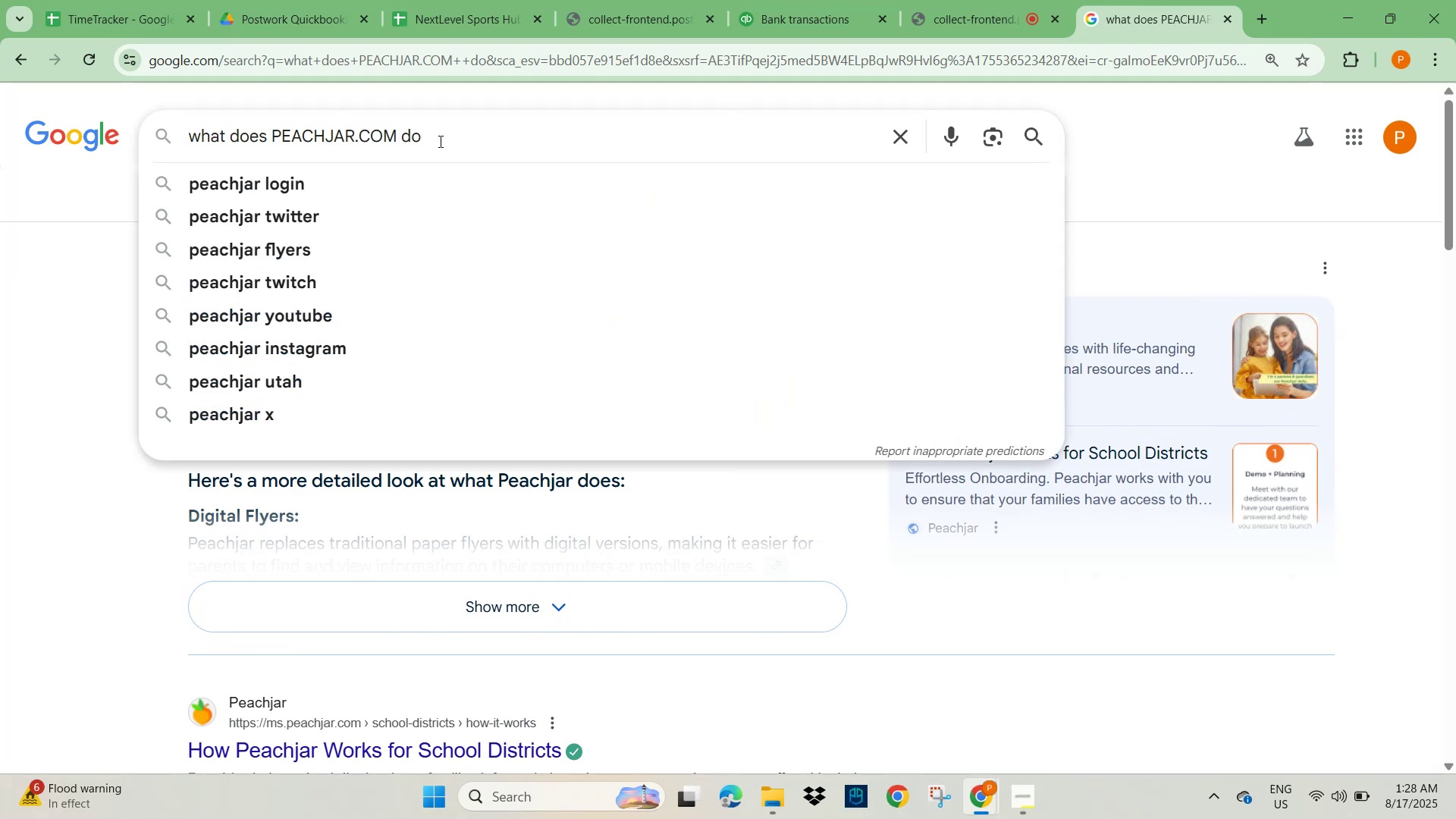 
left_click_drag(start_coordinate=[439, 141], to_coordinate=[132, 149])
 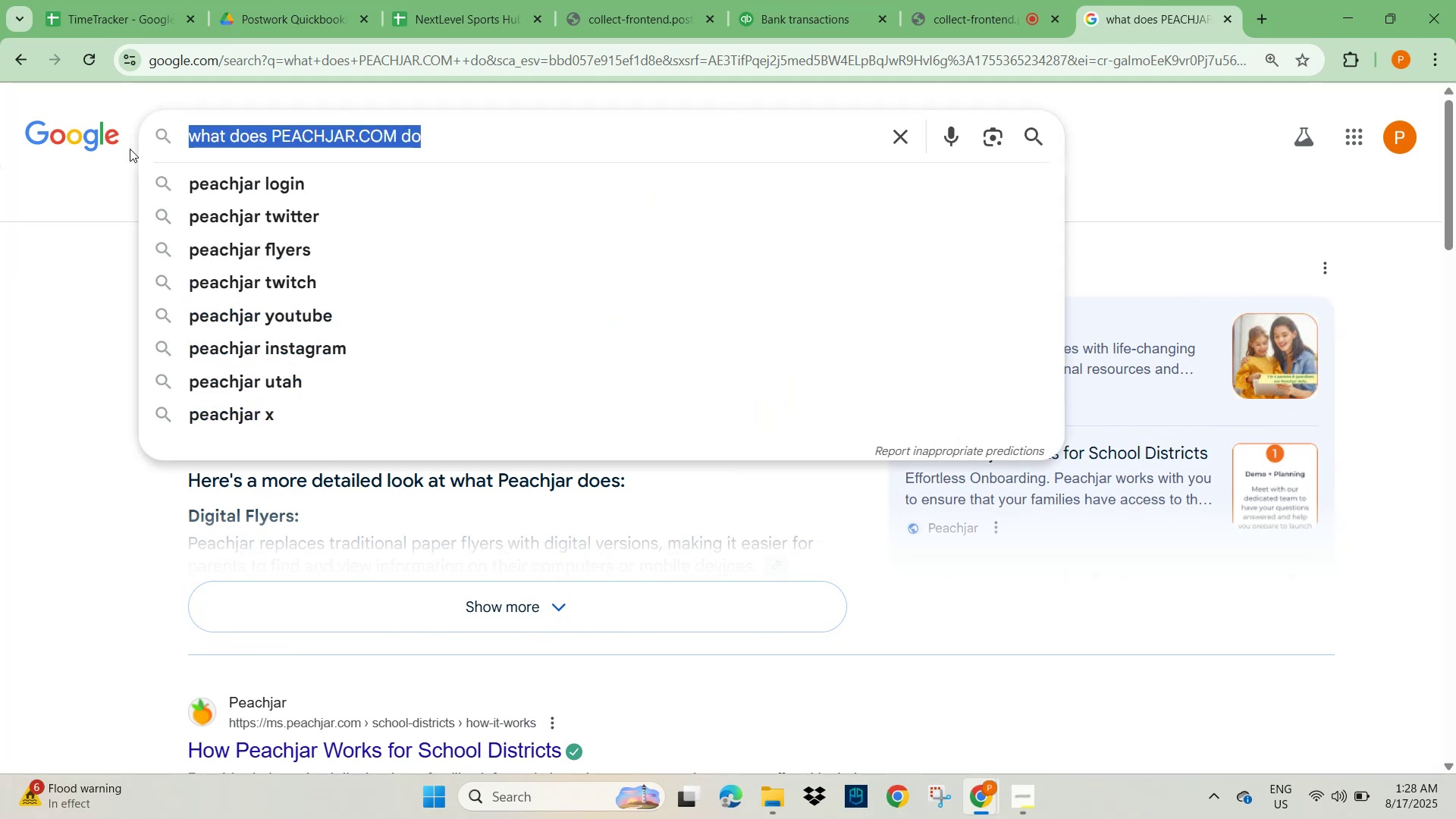 
type(is )
 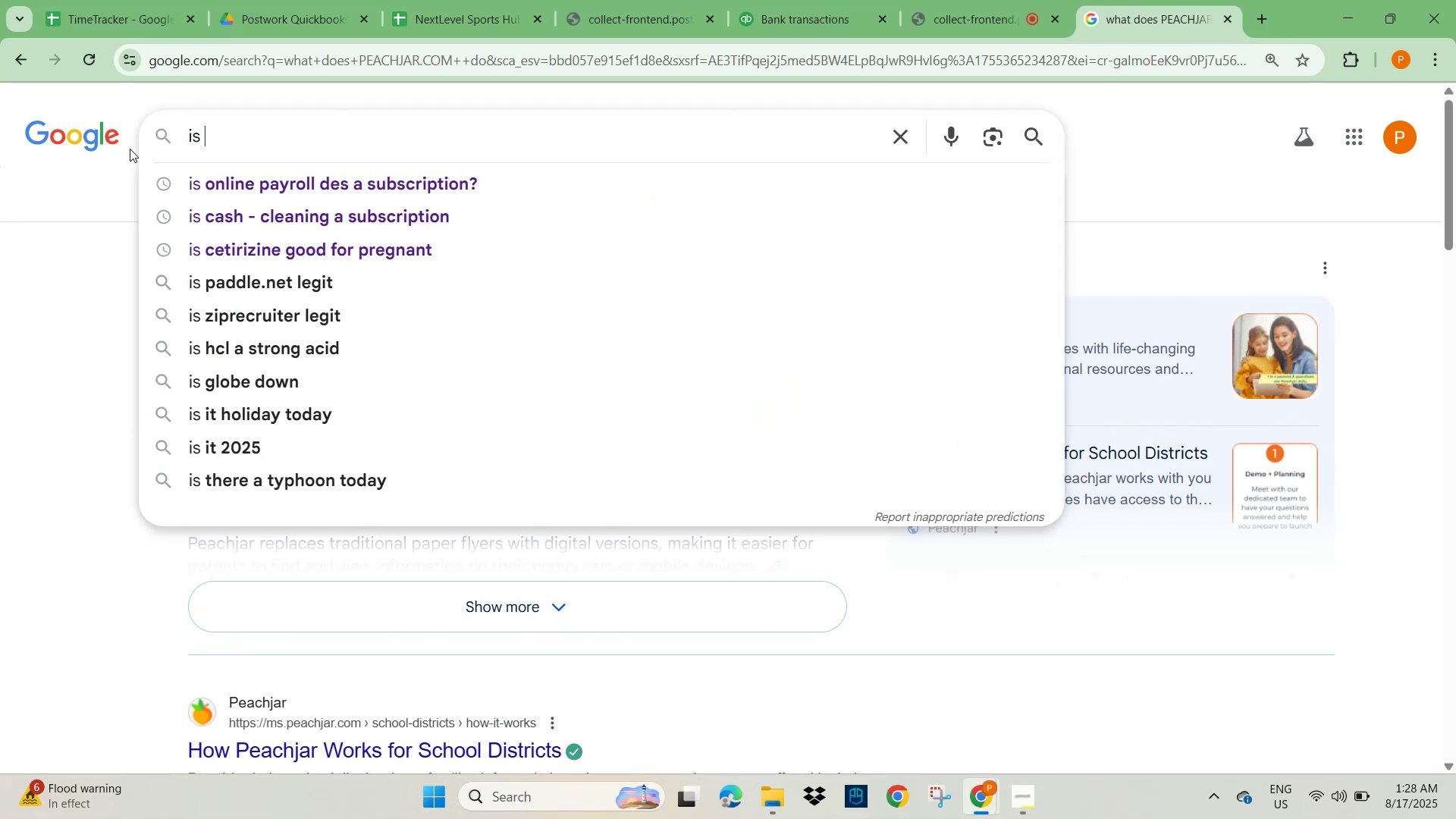 
key(Control+ControlLeft)
 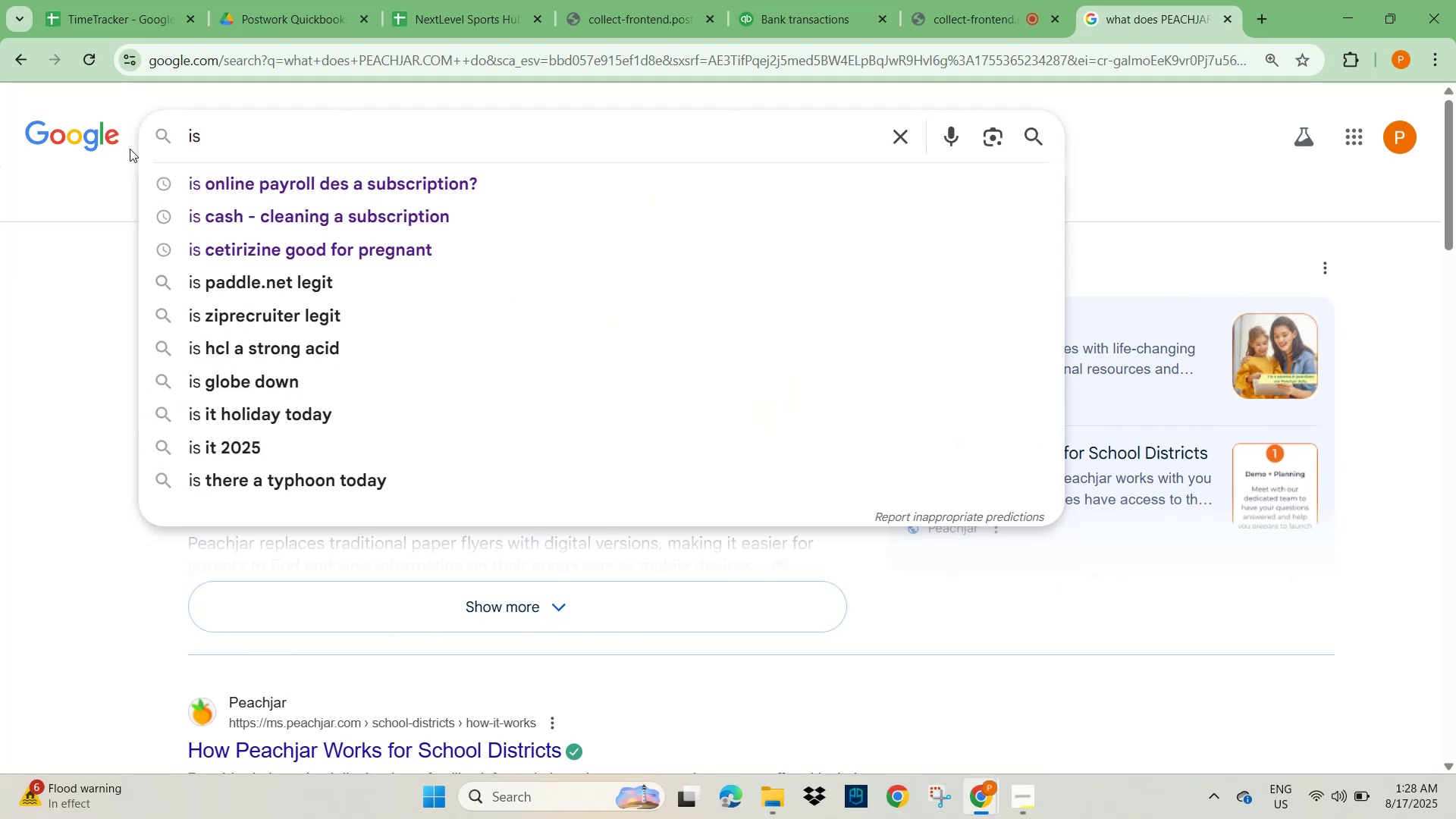 
key(Control+V)
 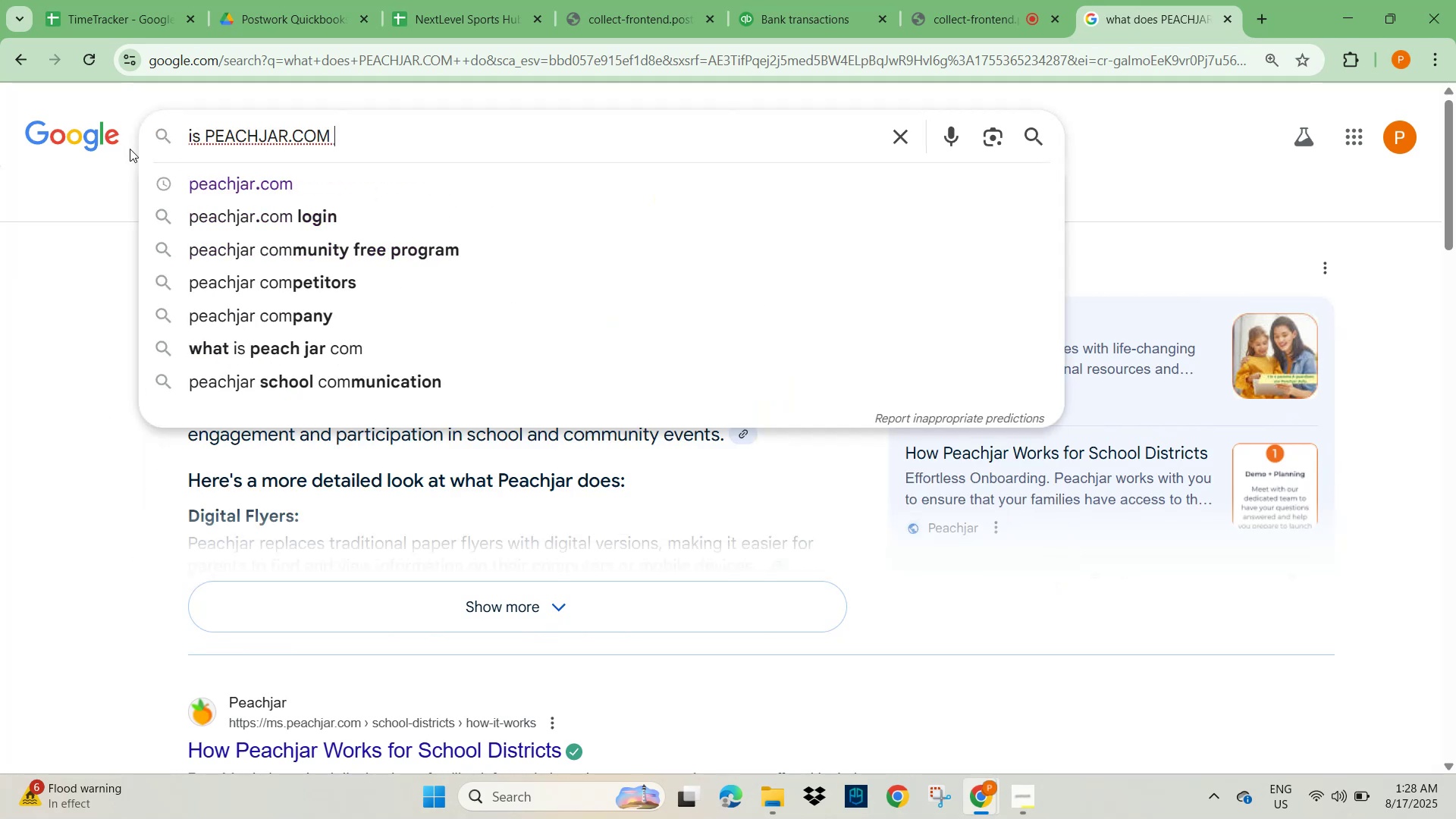 
type( a suv)
key(Backspace)
type(bscription)
key(NumpadEnter)
 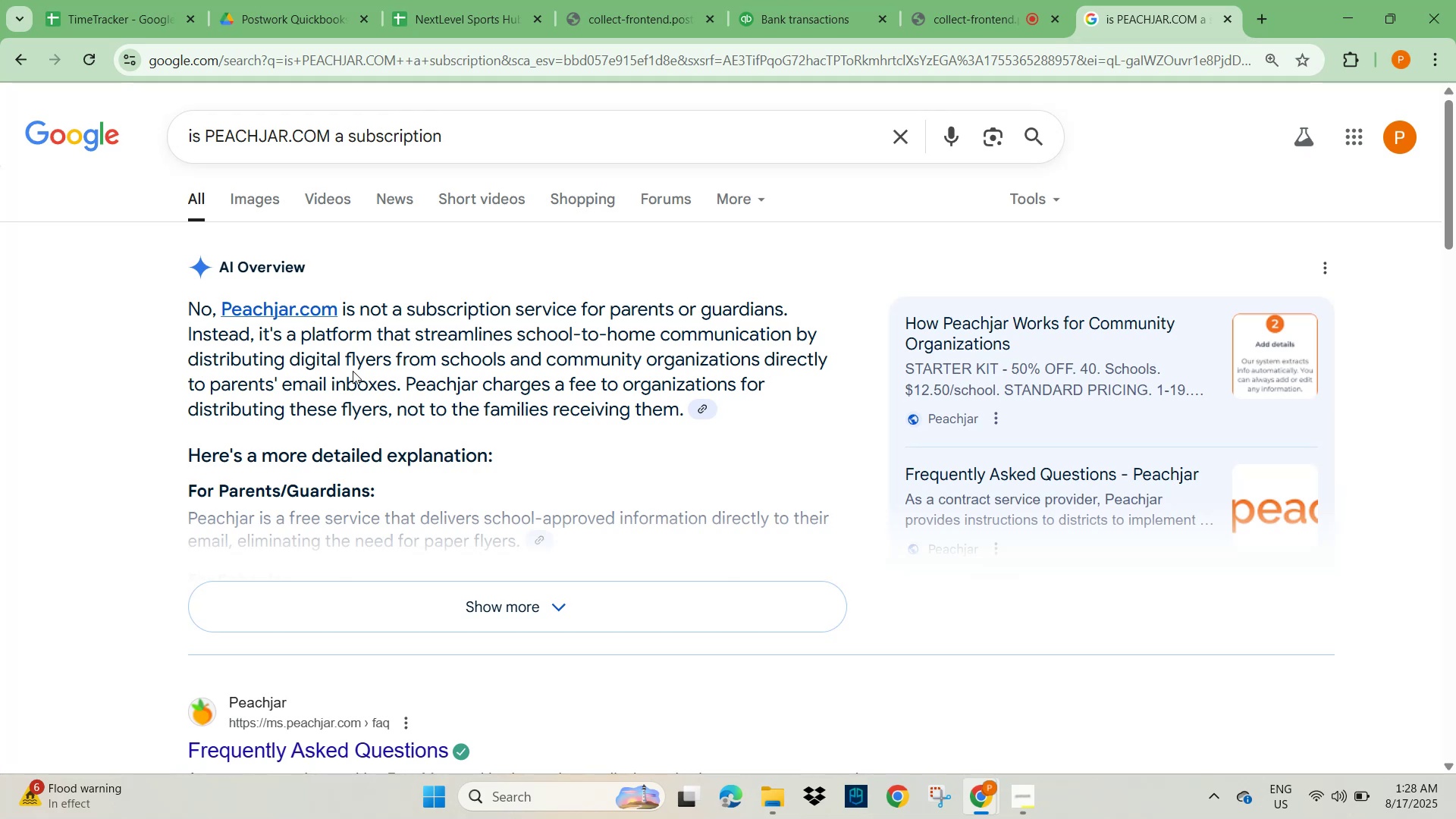 
wait(13.68)
 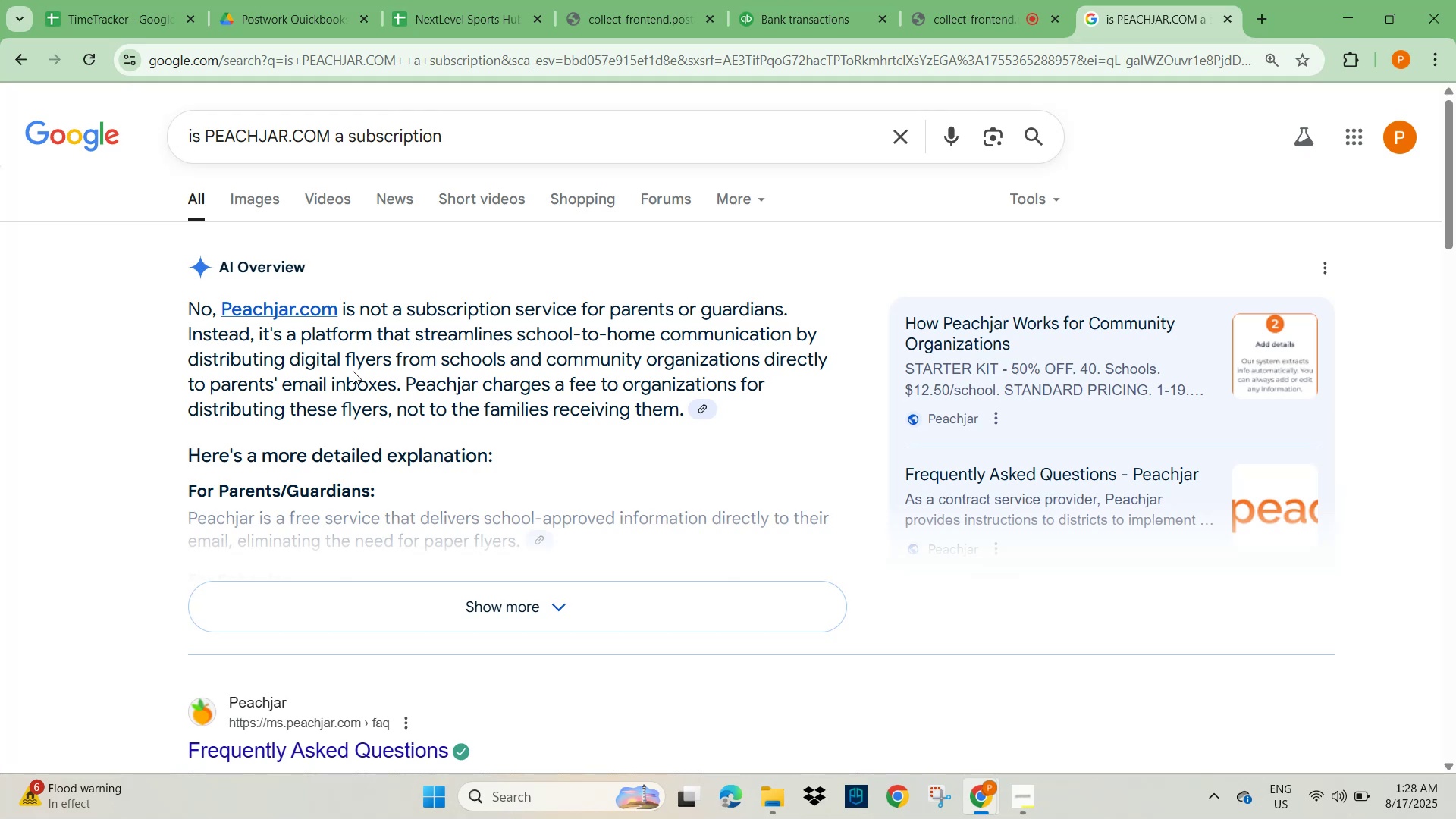 
scroll: coordinate [539, 502], scroll_direction: down, amount: 4.0
 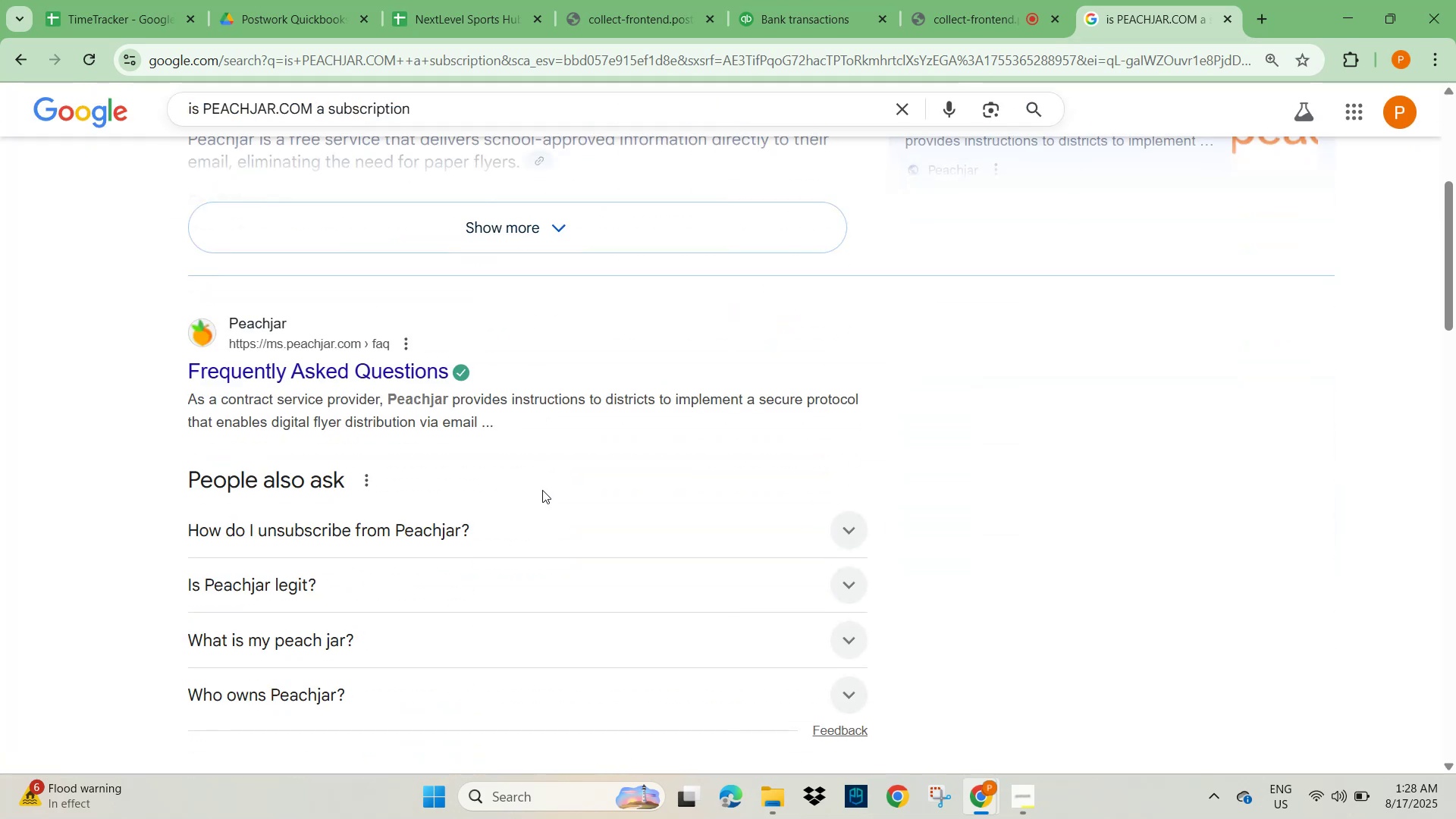 
scroll: coordinate [542, 490], scroll_direction: up, amount: 3.0
 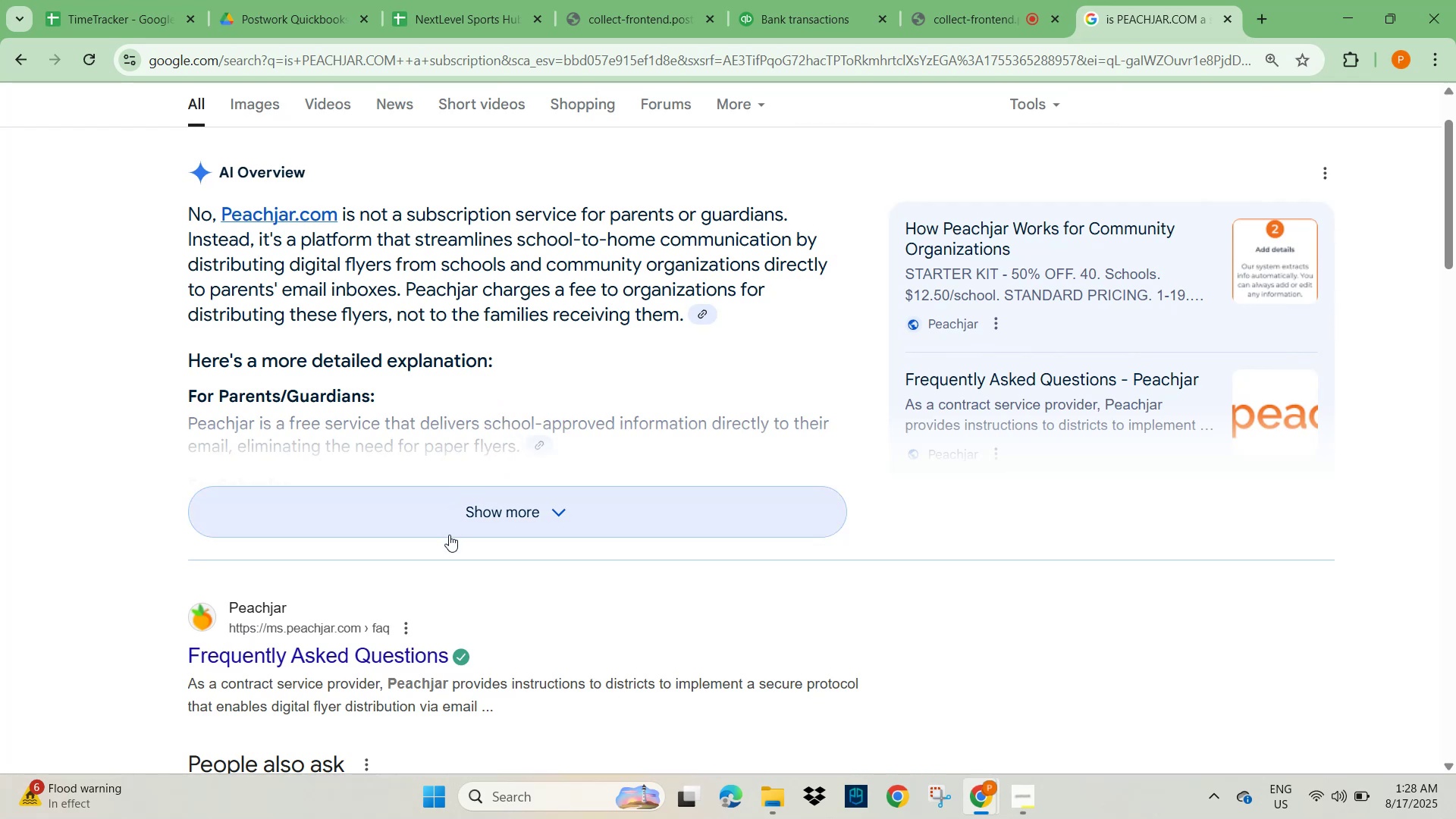 
wait(10.89)
 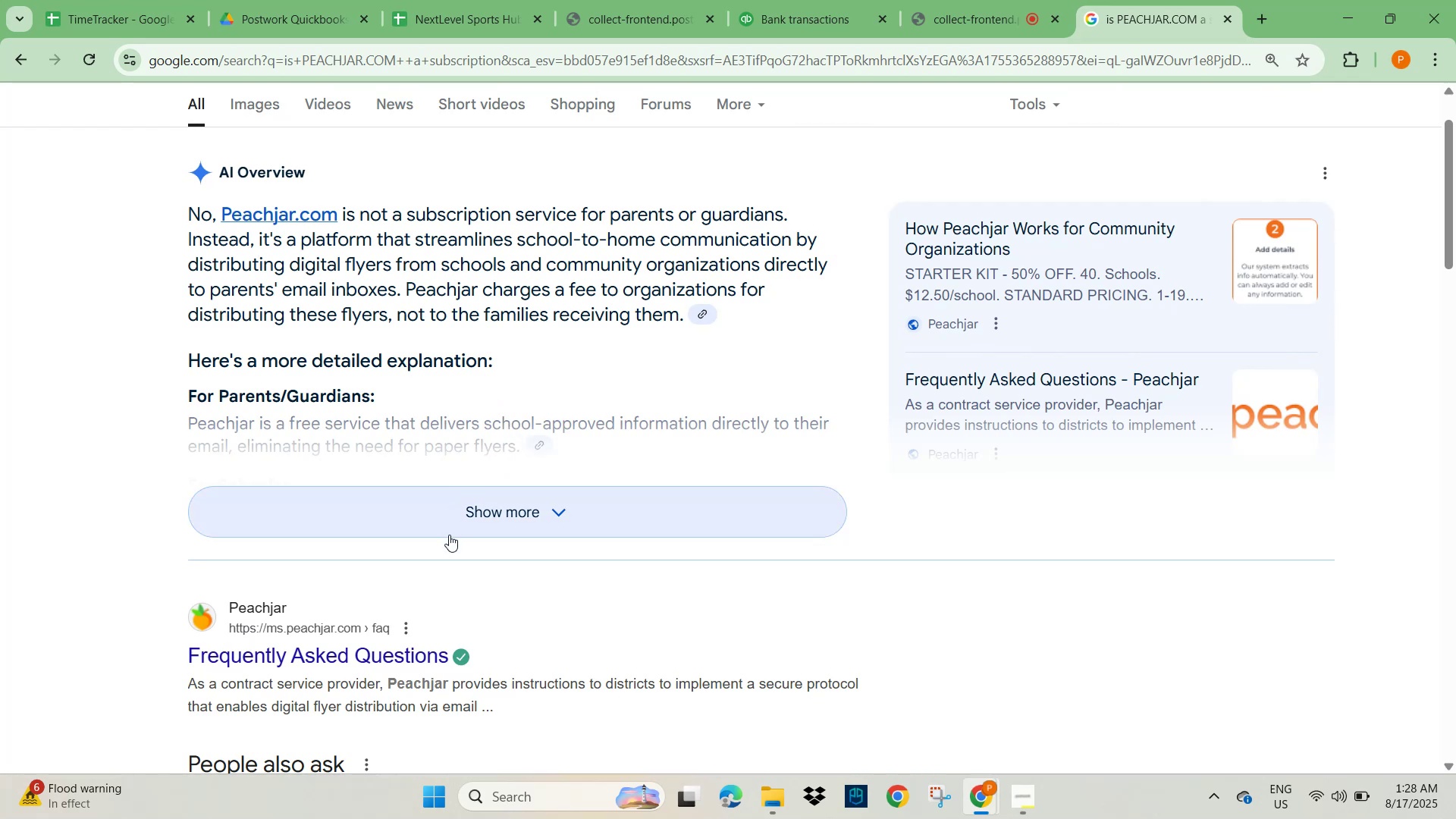 
left_click([826, 22])
 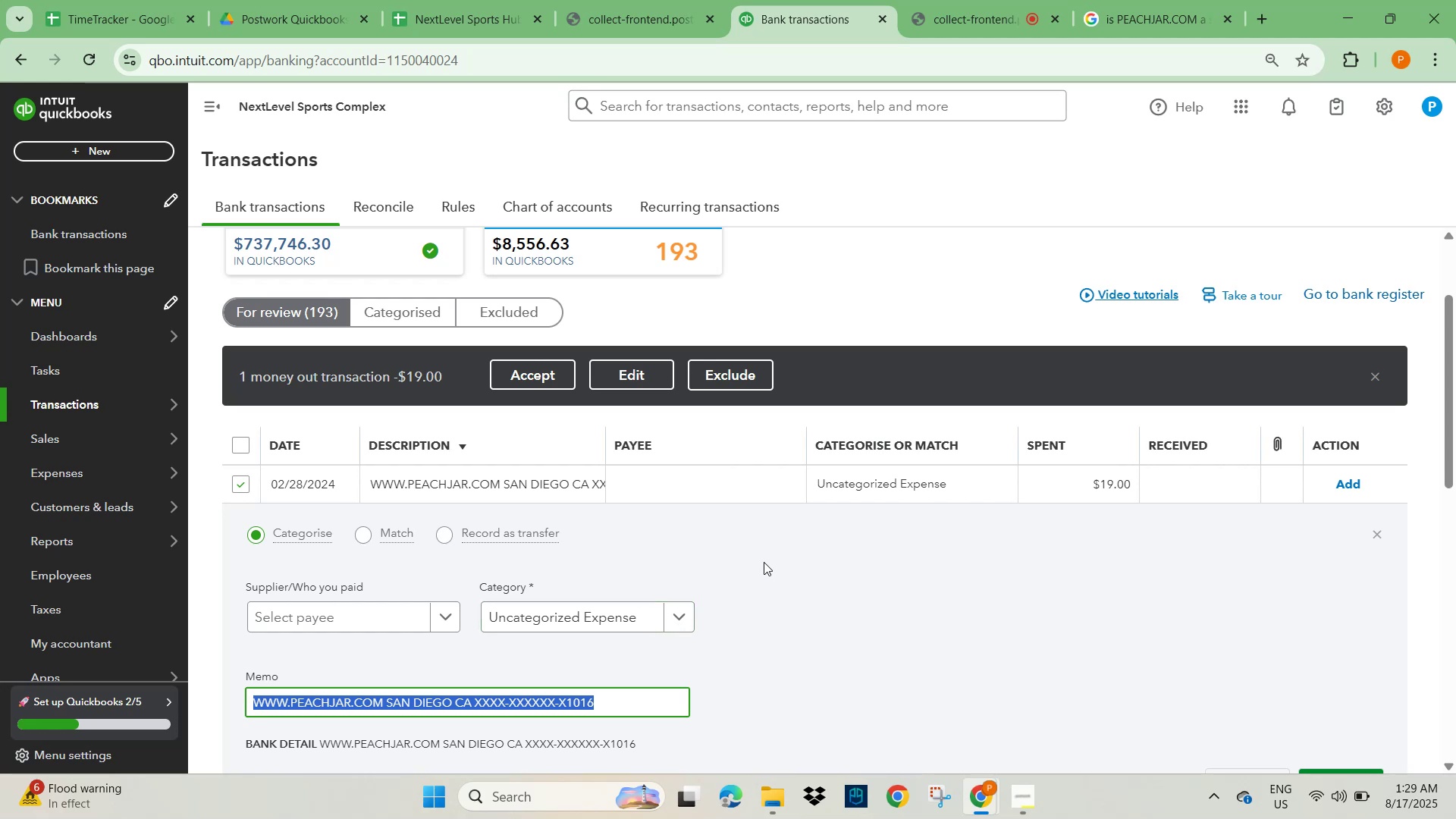 
scroll: coordinate [598, 566], scroll_direction: up, amount: 3.0
 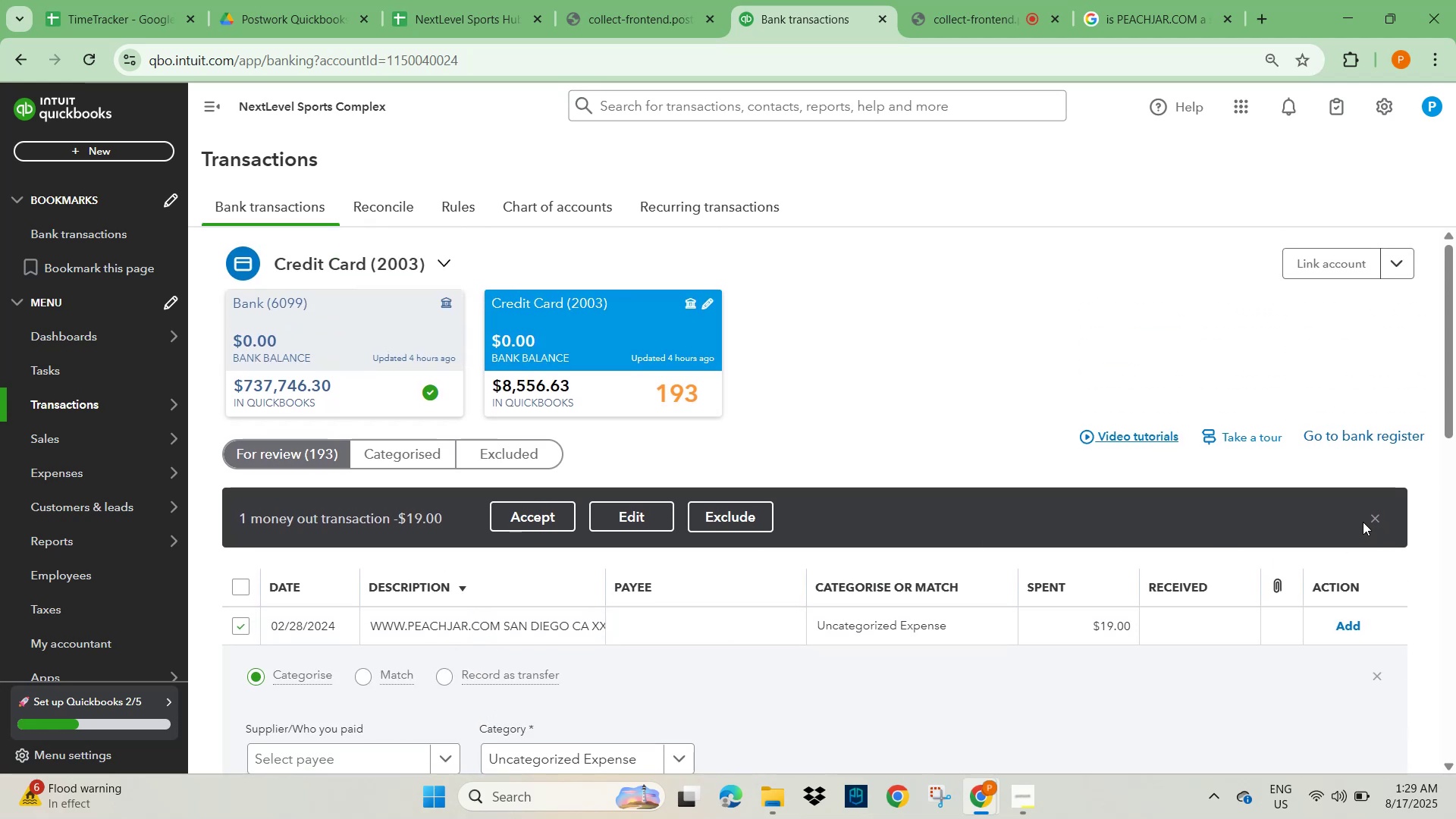 
double_click([1374, 519])
 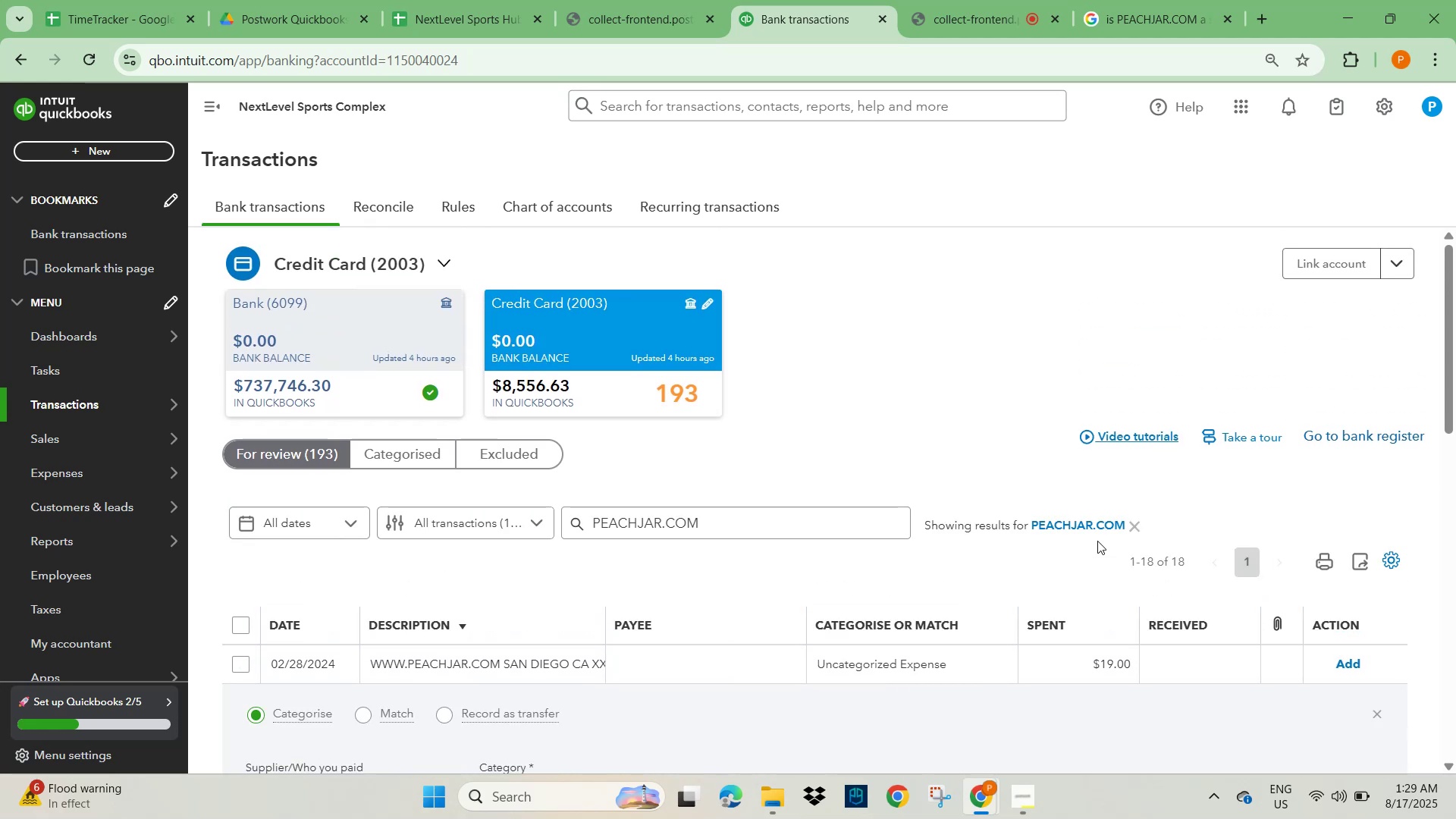 
scroll: coordinate [414, 522], scroll_direction: down, amount: 3.0
 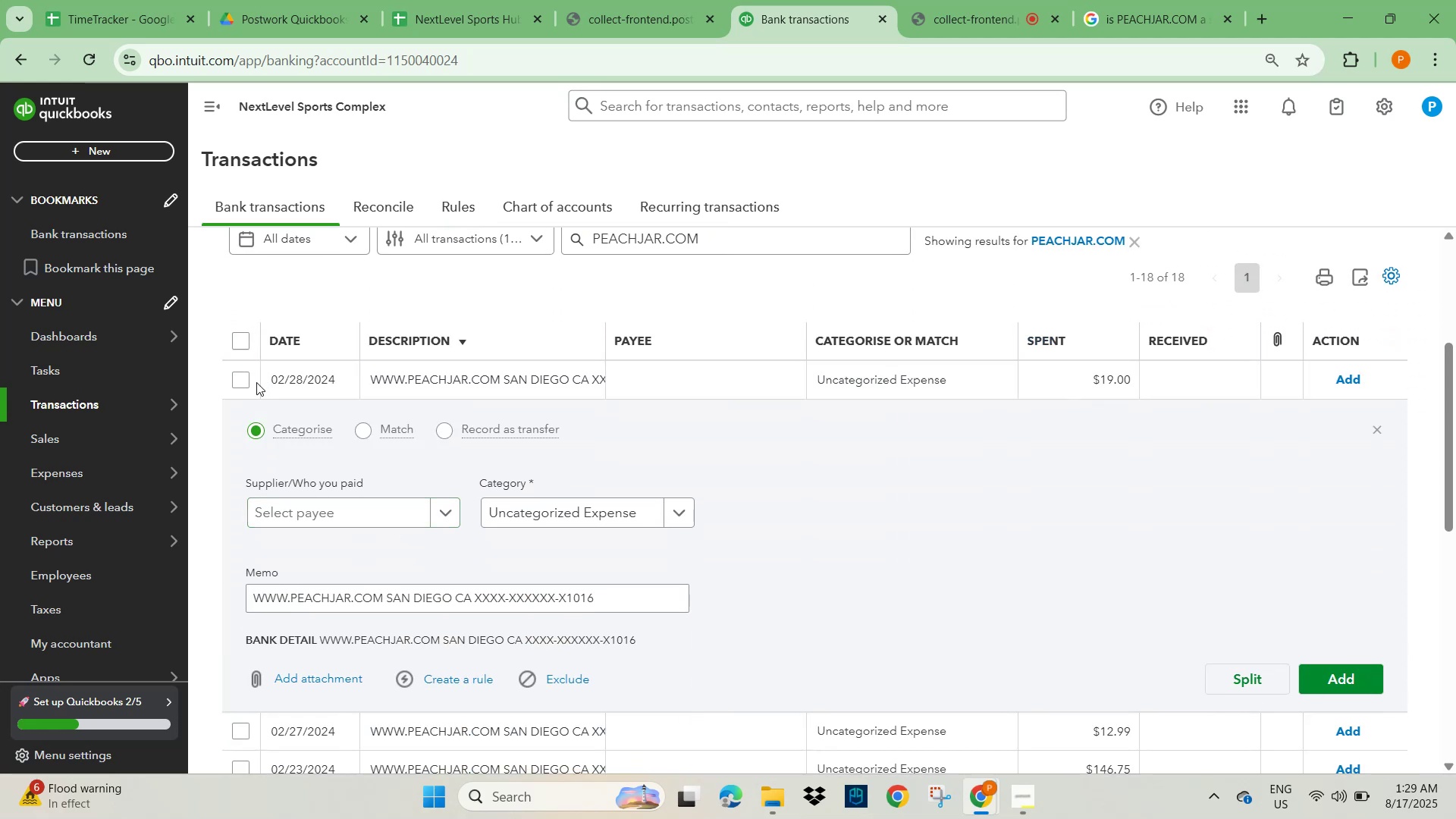 
left_click([246, 383])
 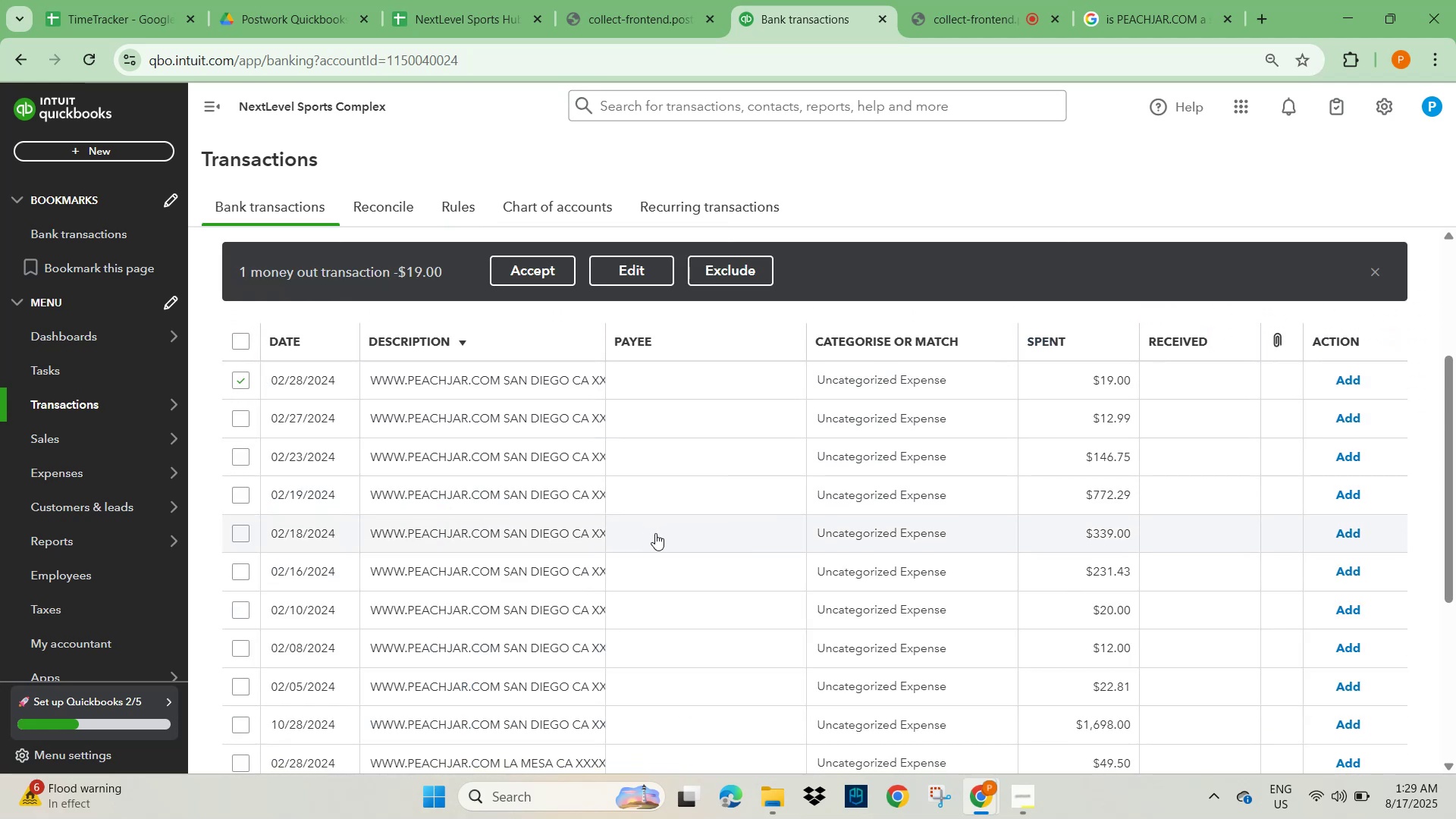 
scroll: coordinate [655, 535], scroll_direction: down, amount: 6.0
 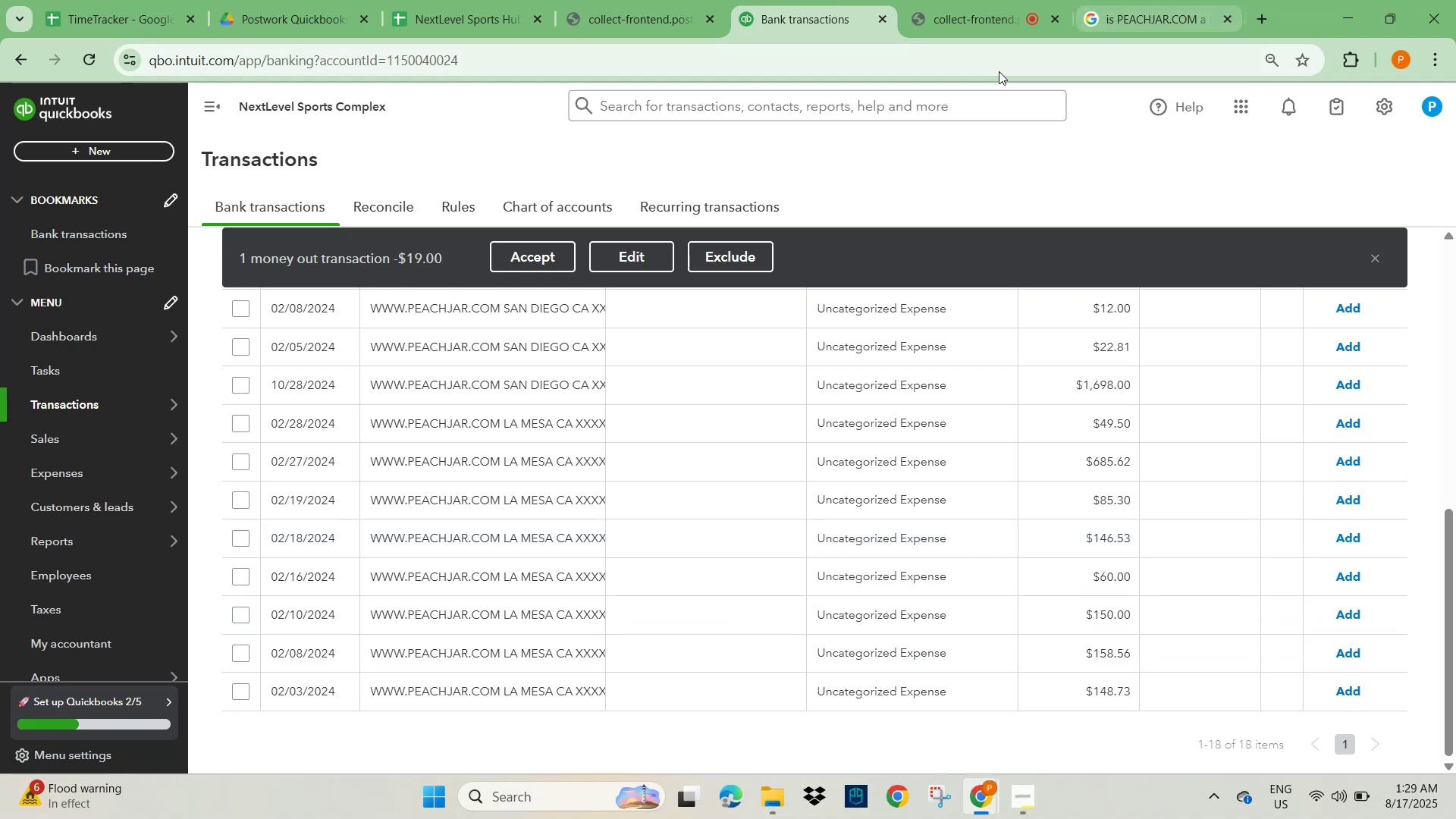 
wait(6.48)
 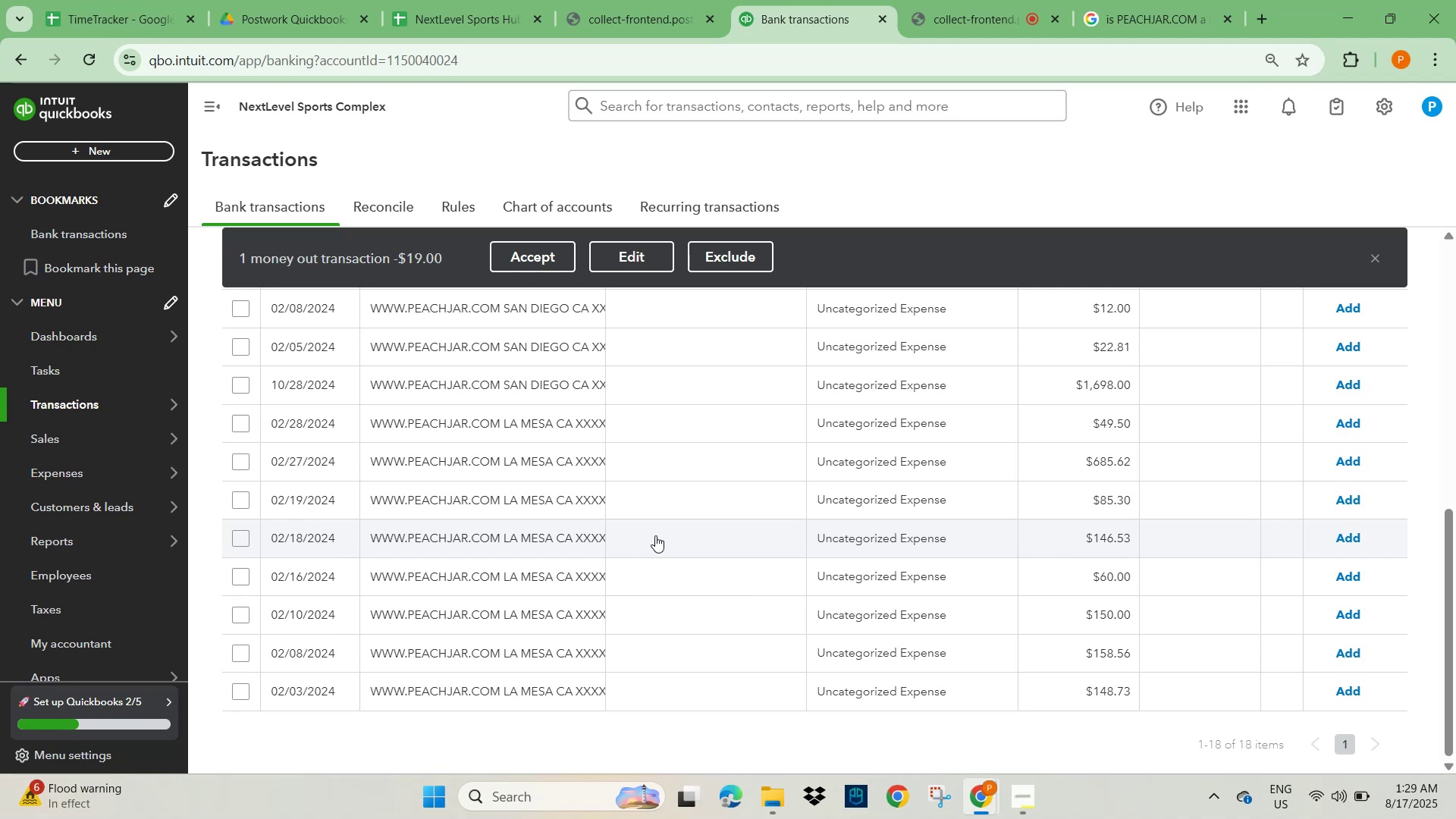 
left_click([1156, 20])
 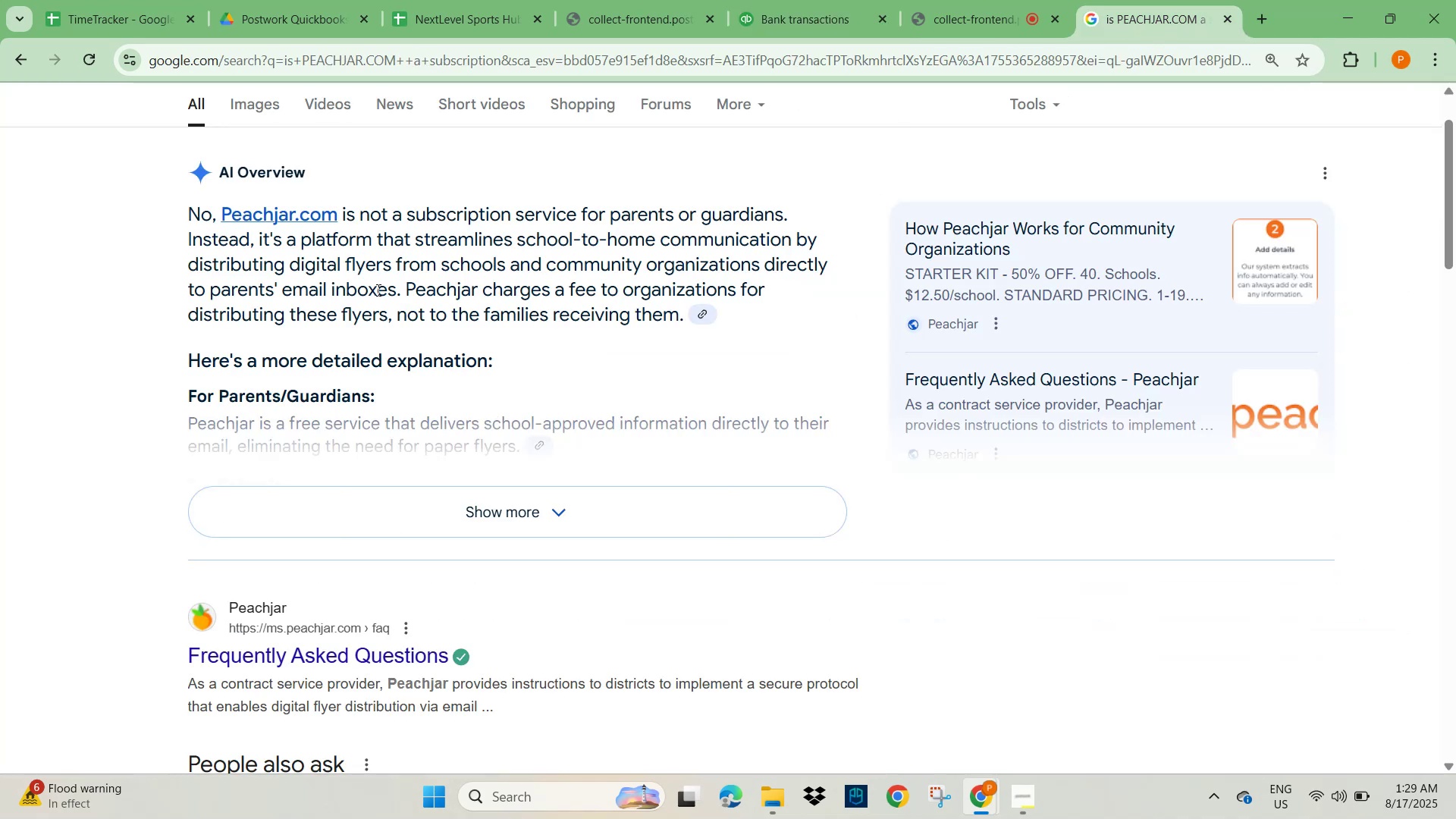 
scroll: coordinate [378, 284], scroll_direction: up, amount: 2.0
 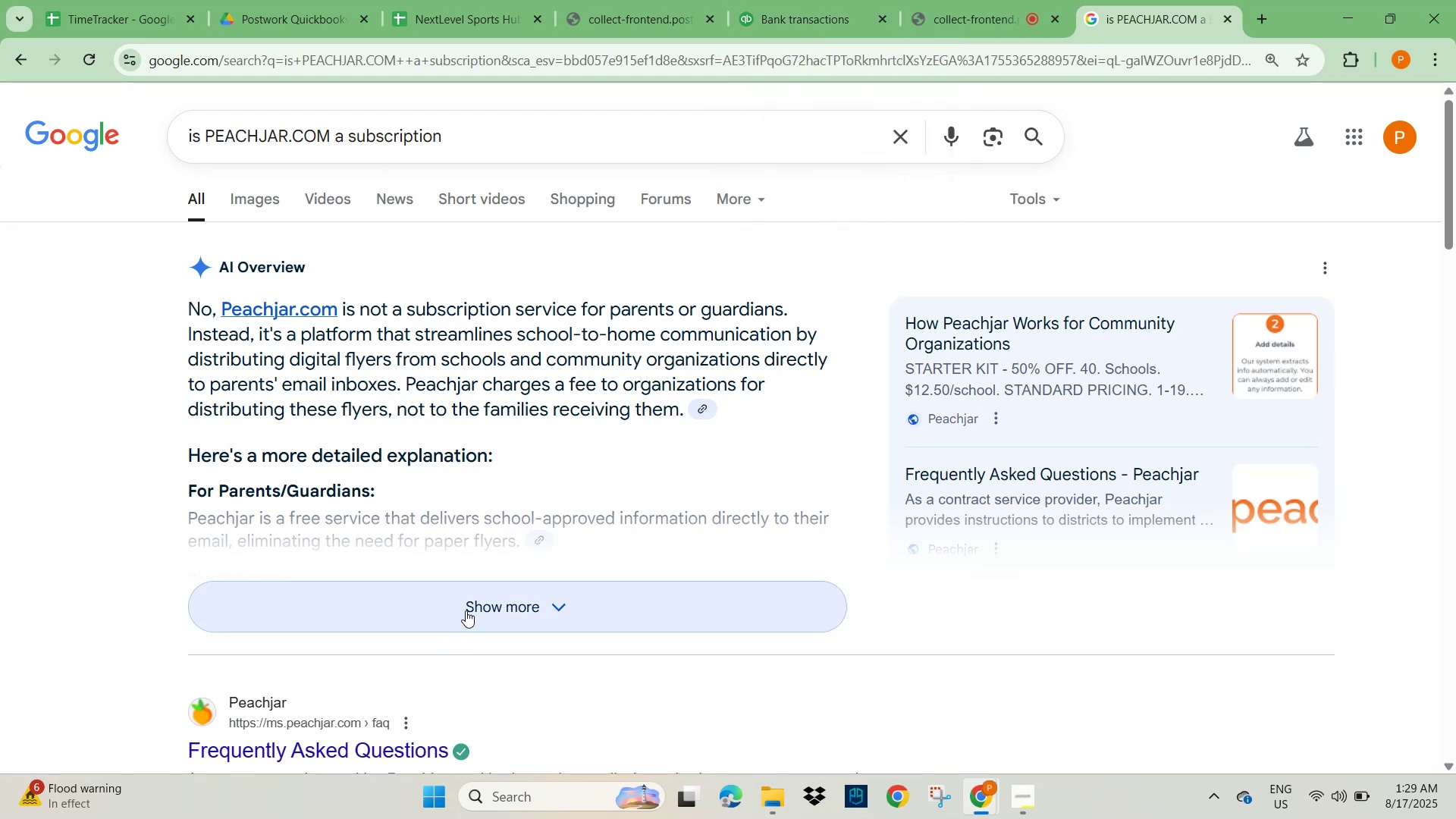 
wait(7.99)
 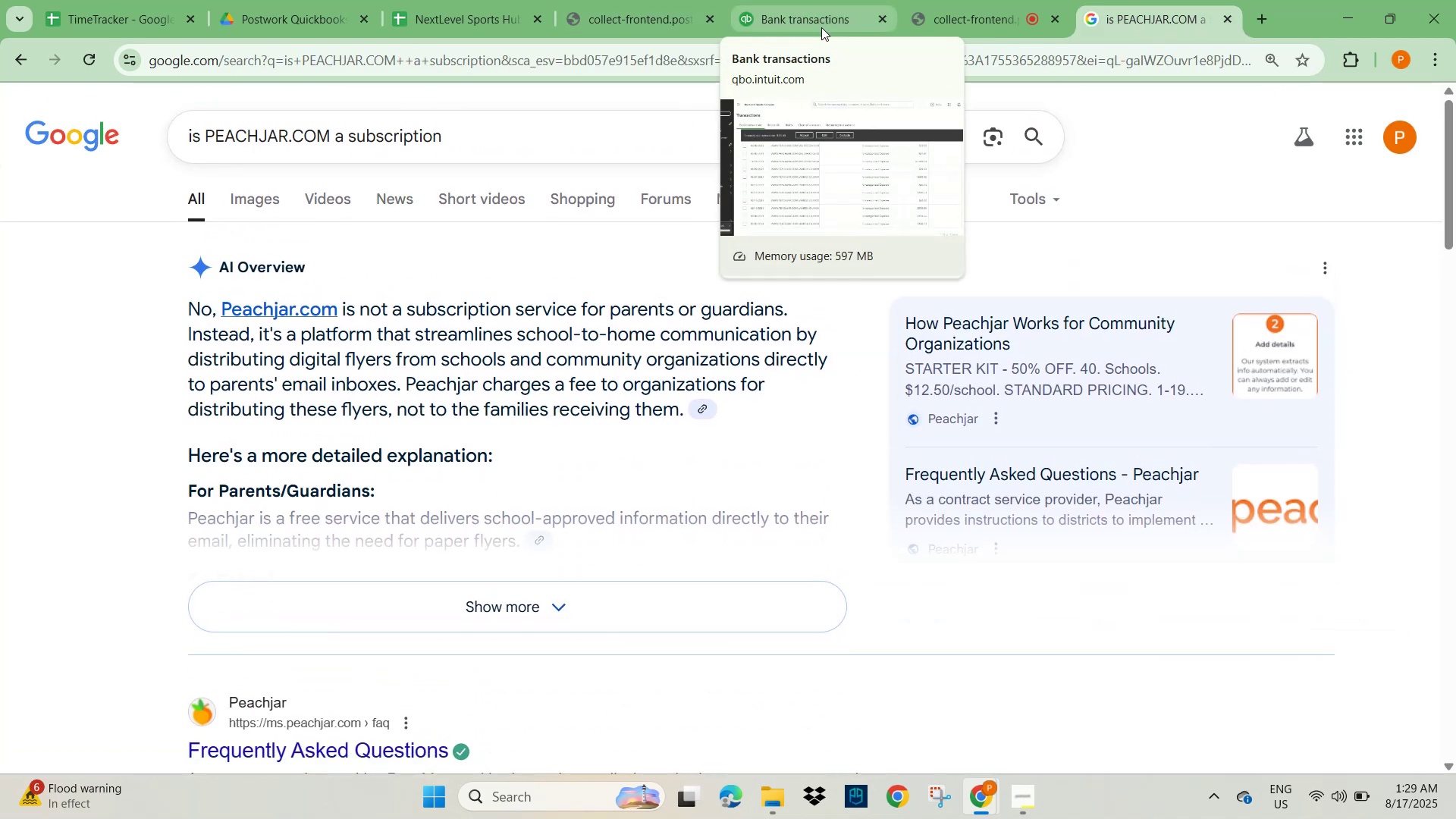 
scroll: coordinate [400, 507], scroll_direction: up, amount: 3.0
 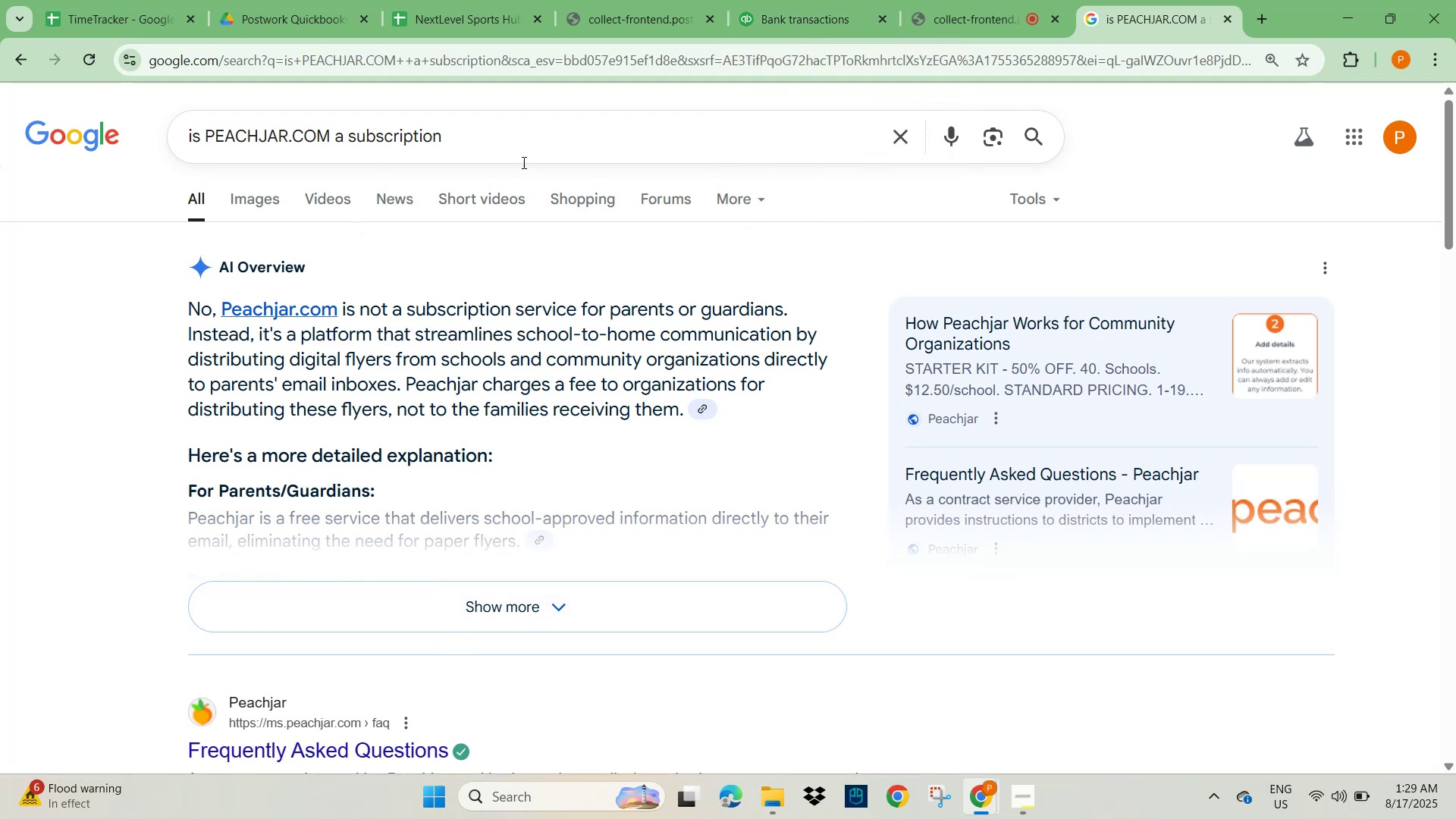 
left_click_drag(start_coordinate=[495, 137], to_coordinate=[349, 143])
 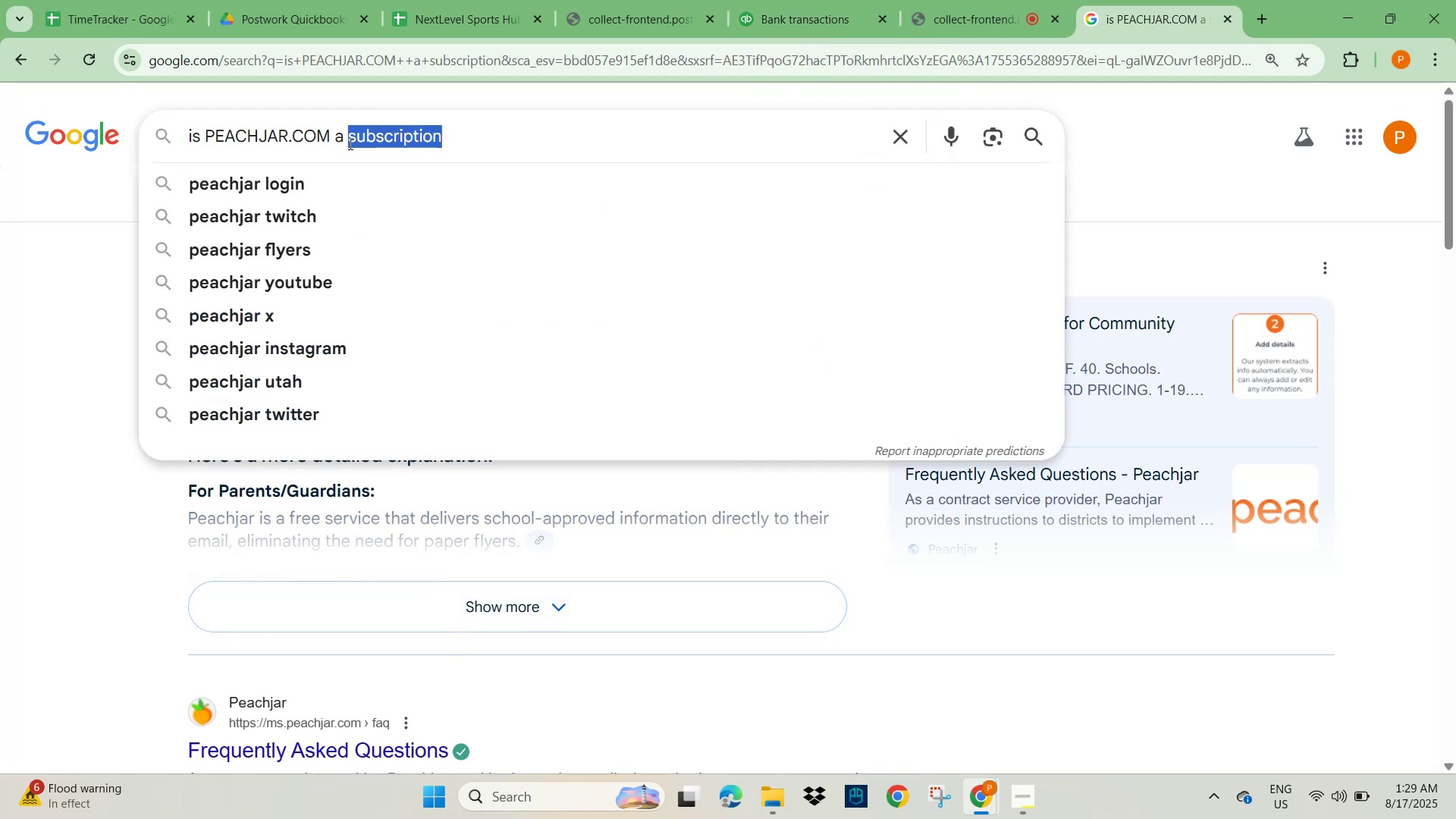 
type(marketing expense)
key(NumpadEnter)
 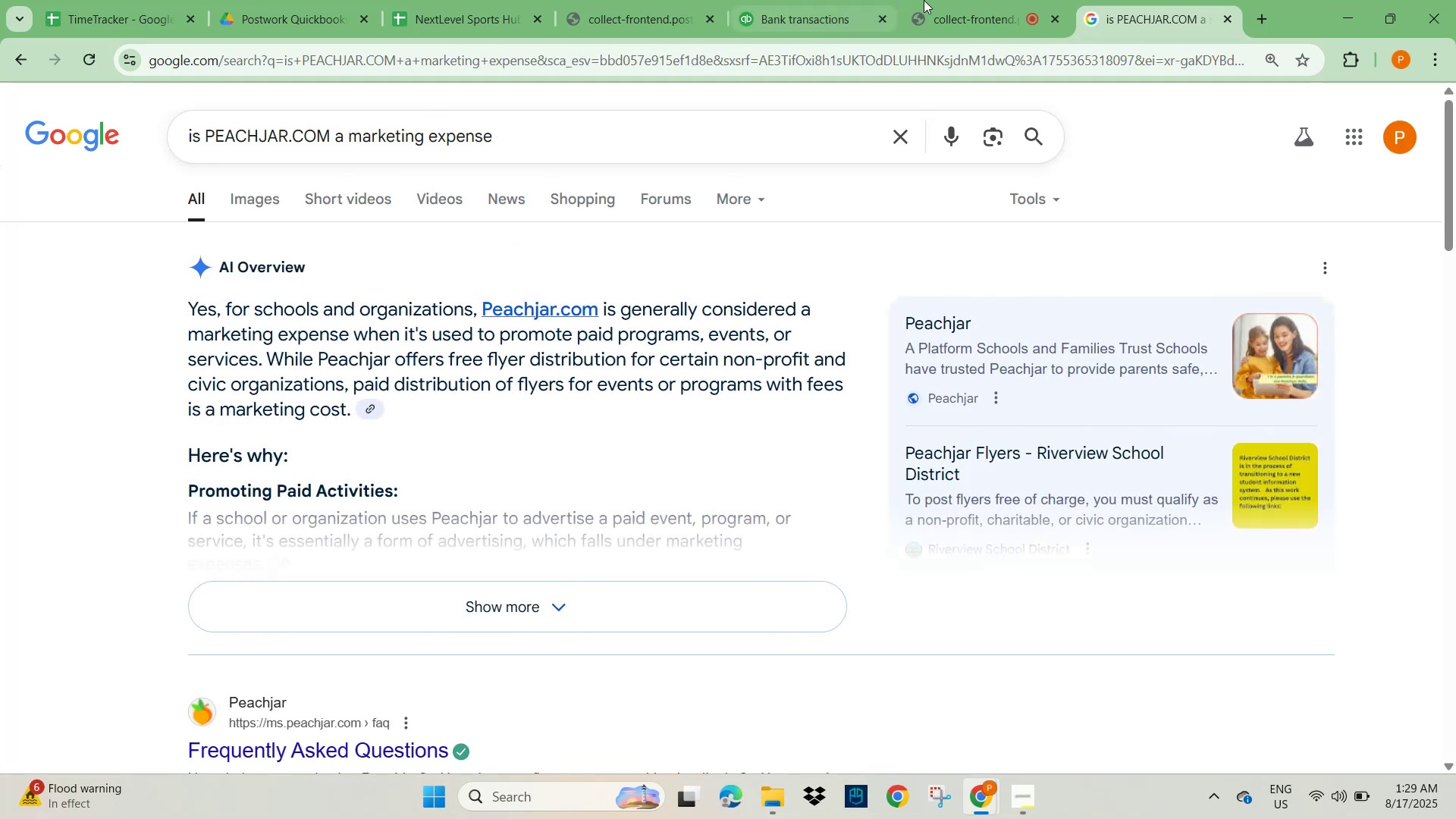 
wait(7.04)
 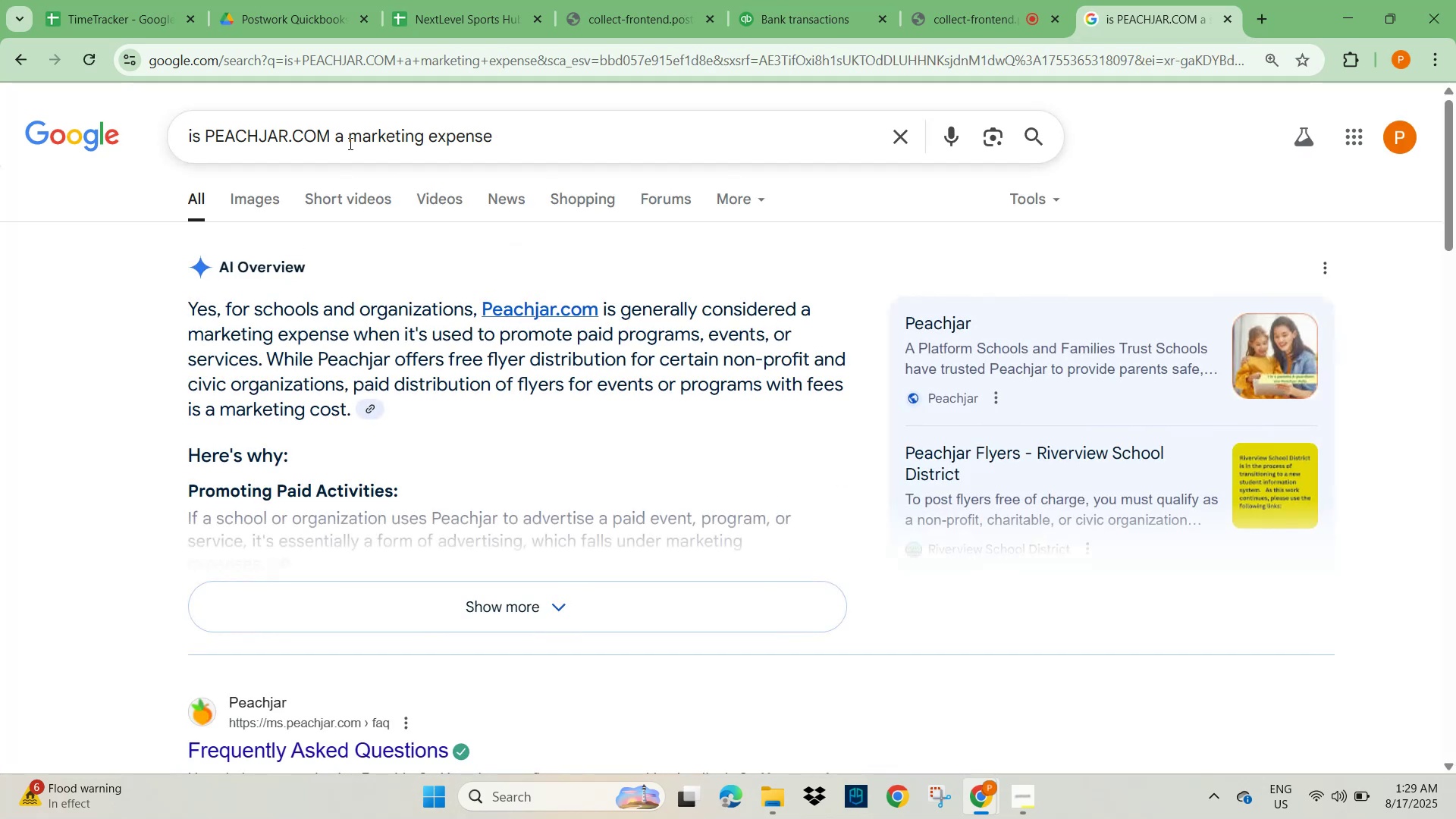 
left_click([807, 18])
 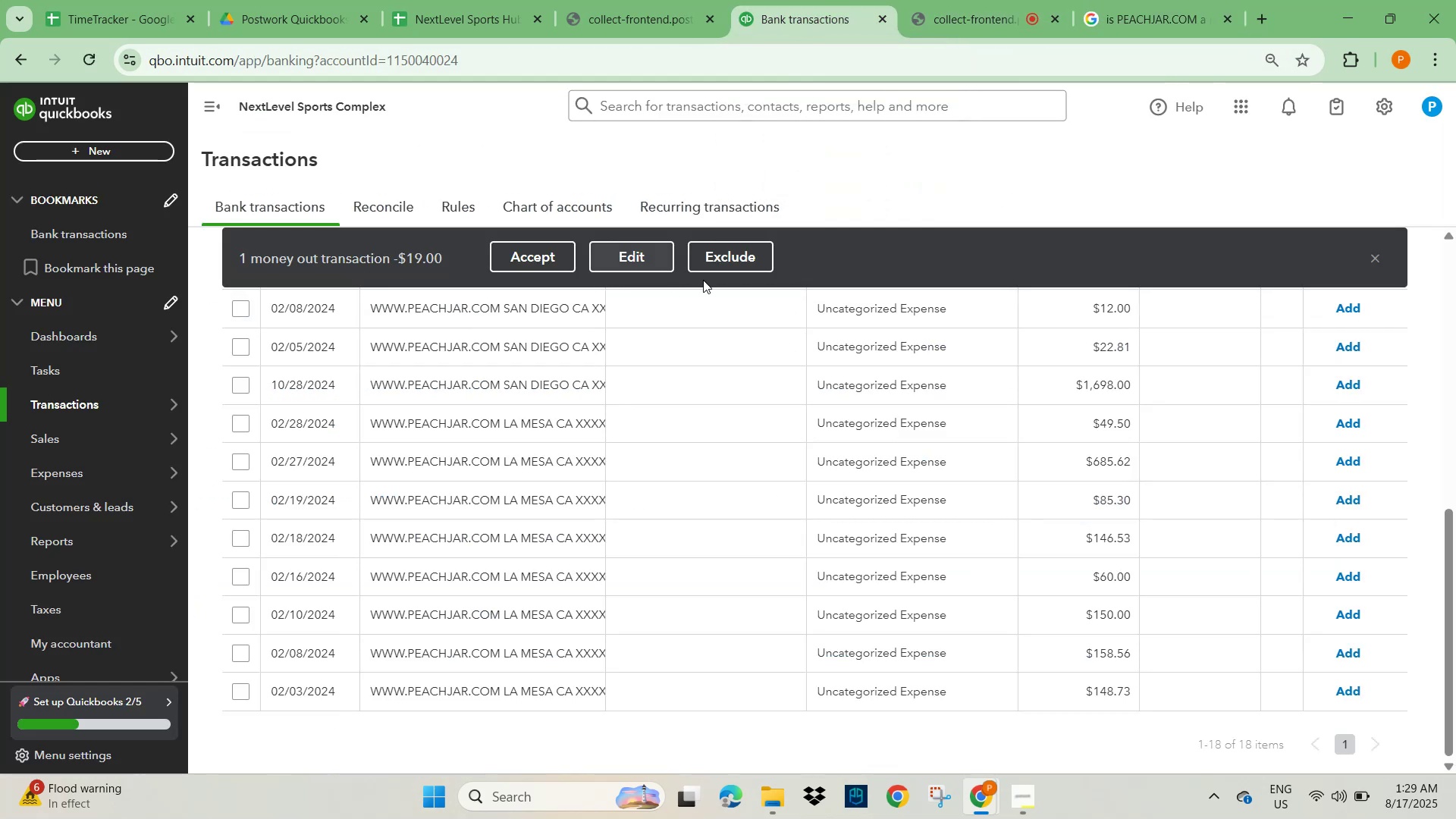 
scroll: coordinate [421, 522], scroll_direction: up, amount: 6.0
 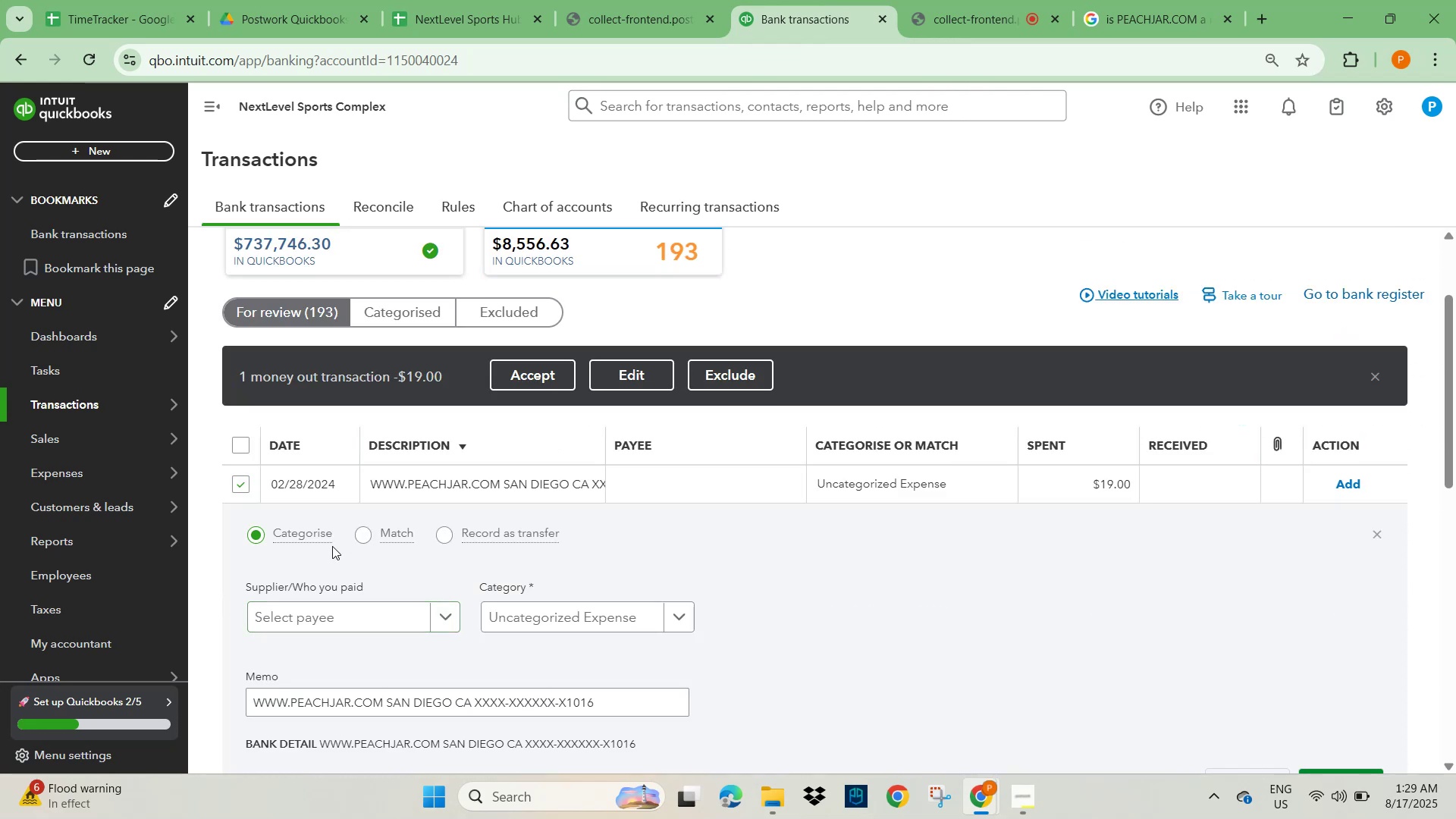 
left_click([326, 615])
 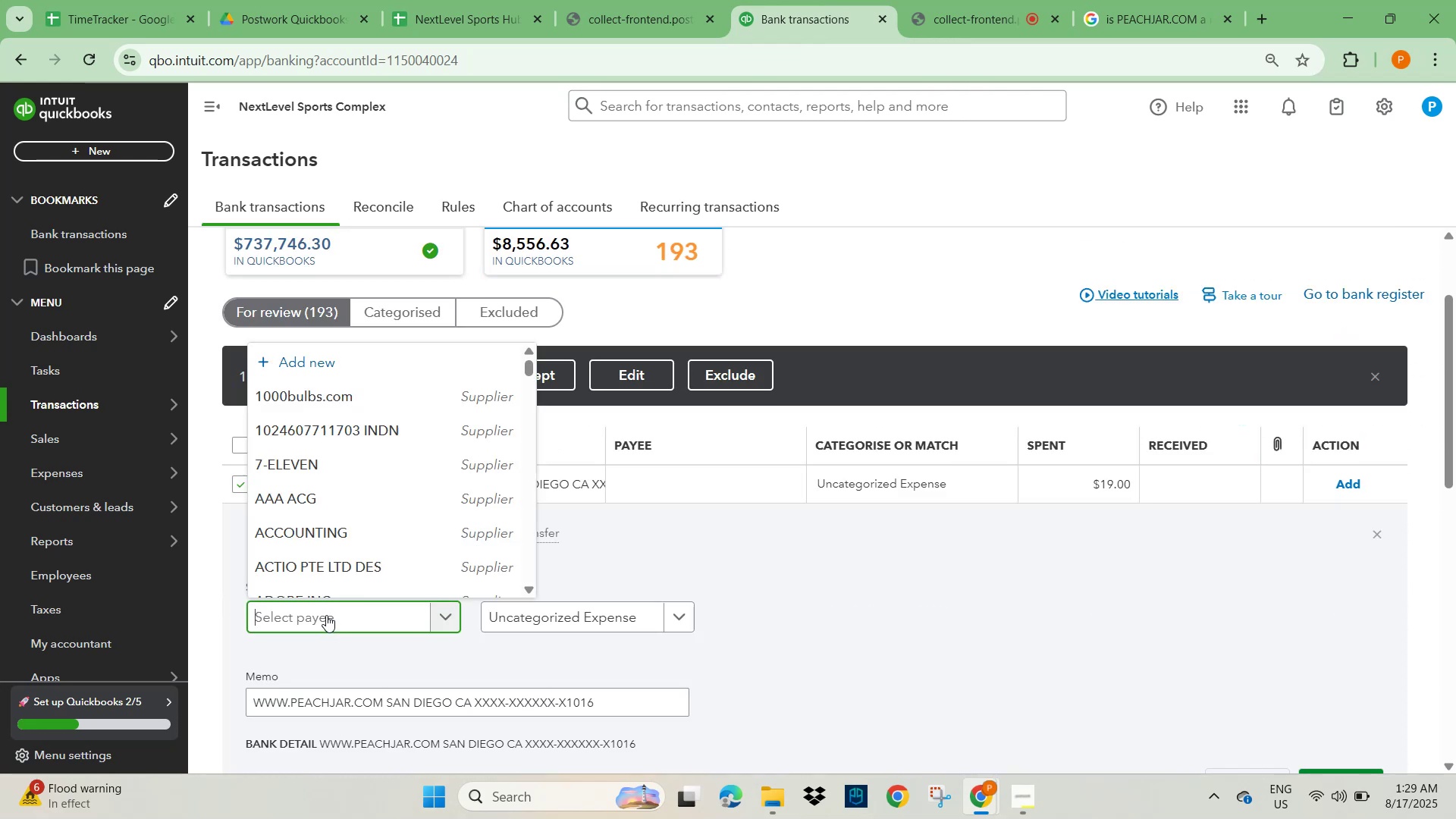 
key(Control+V)
 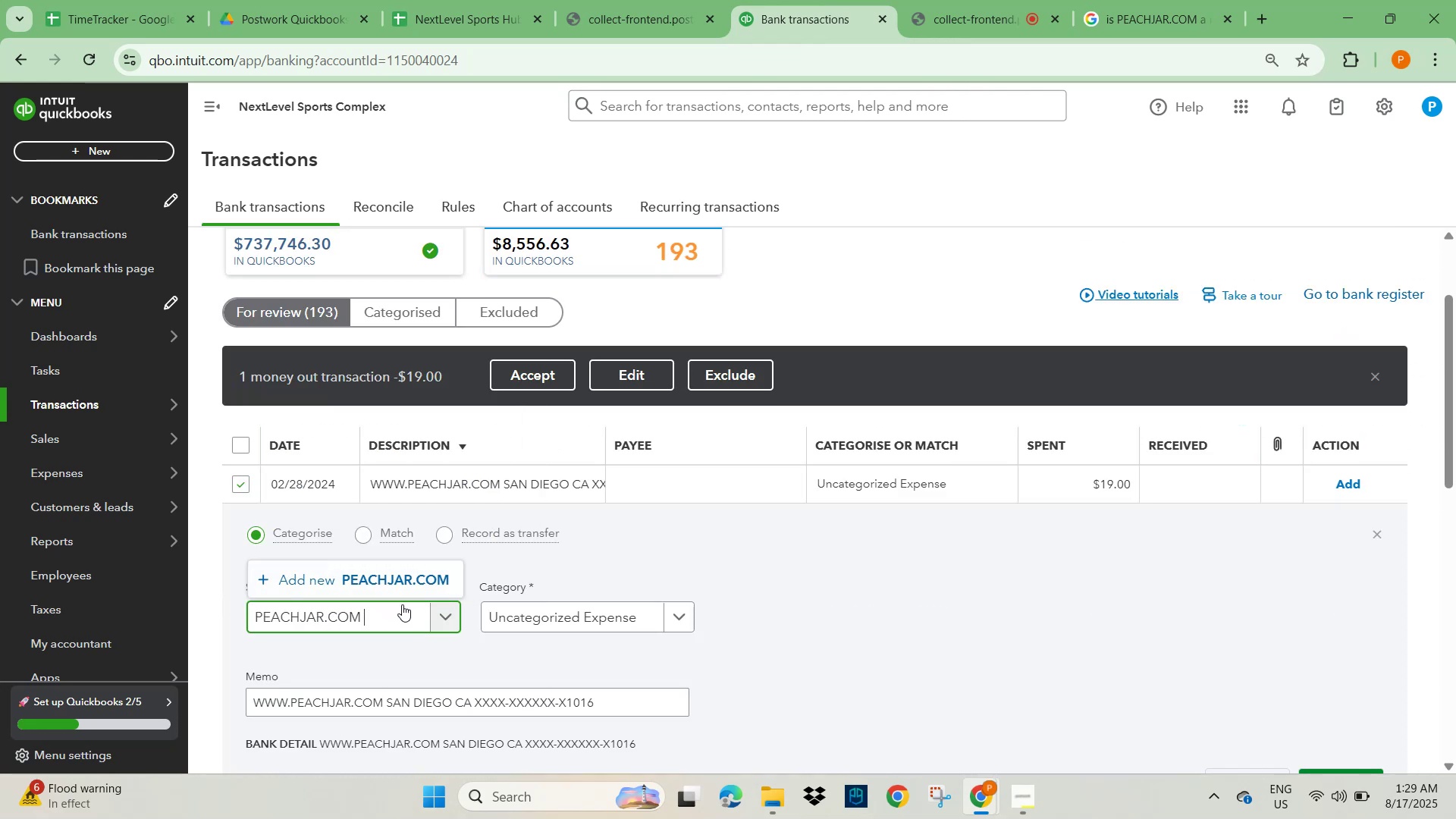 
key(Backspace)
type(-San Diego)
 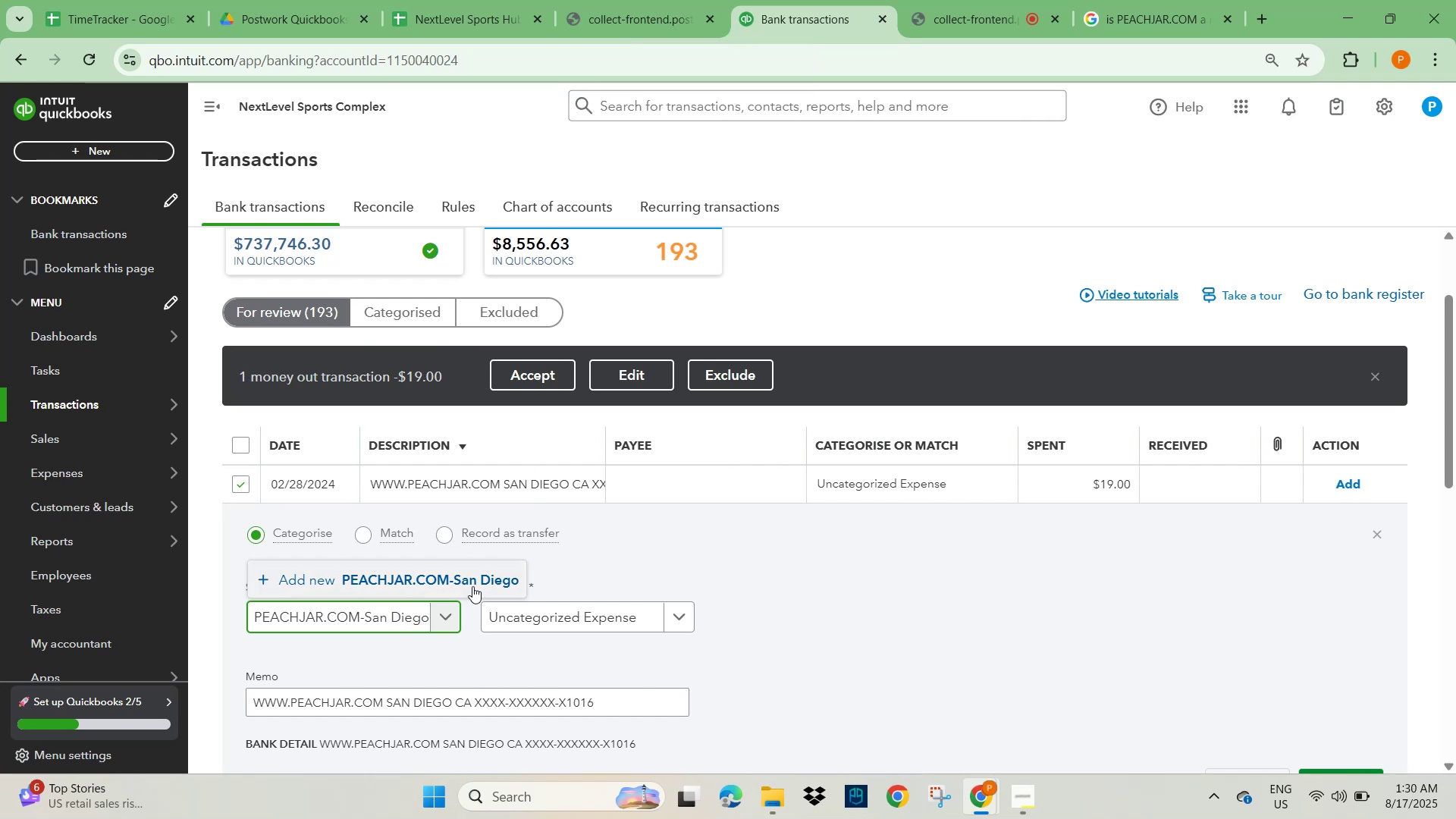 
left_click([472, 574])
 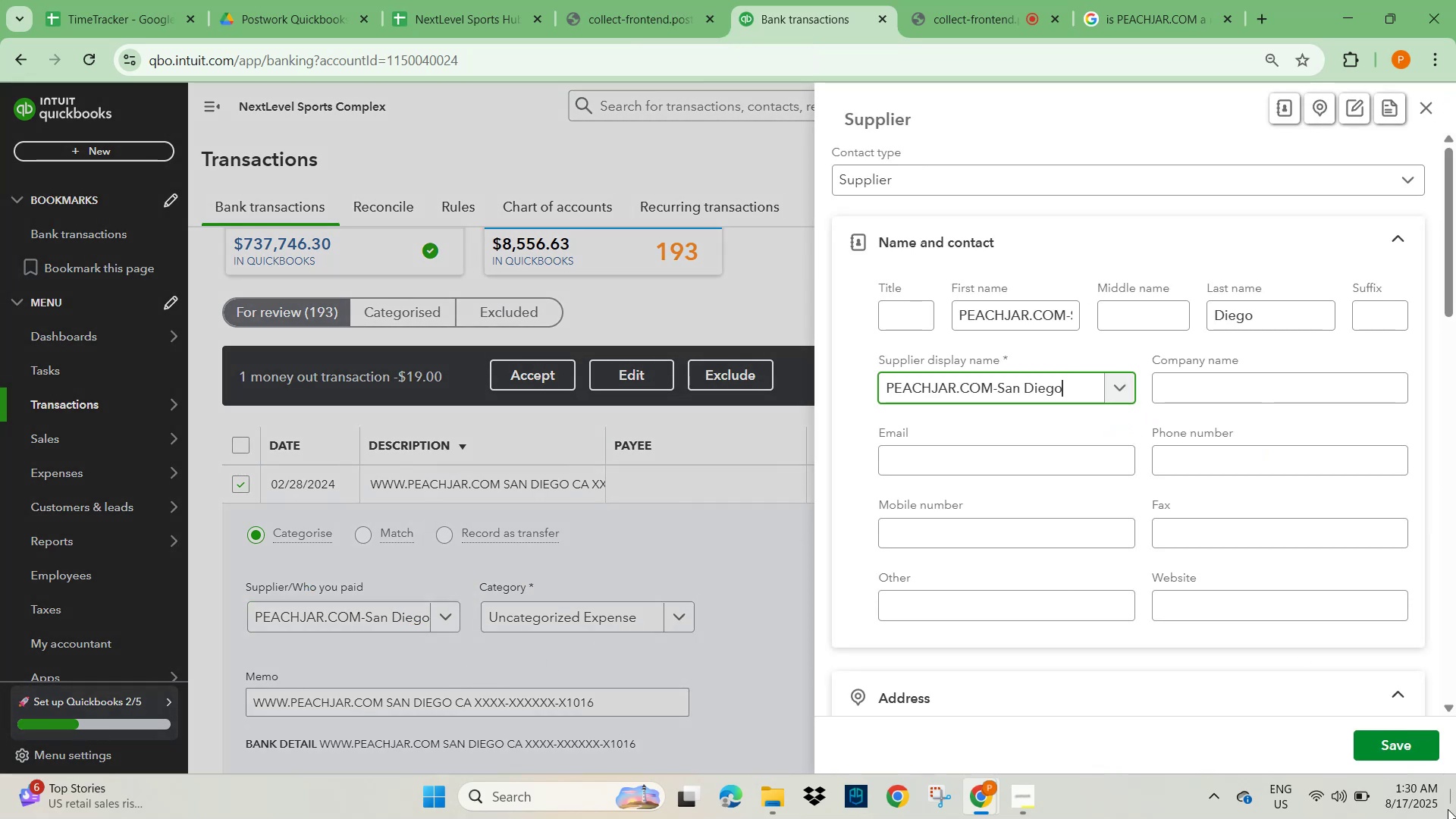 
left_click([1385, 745])
 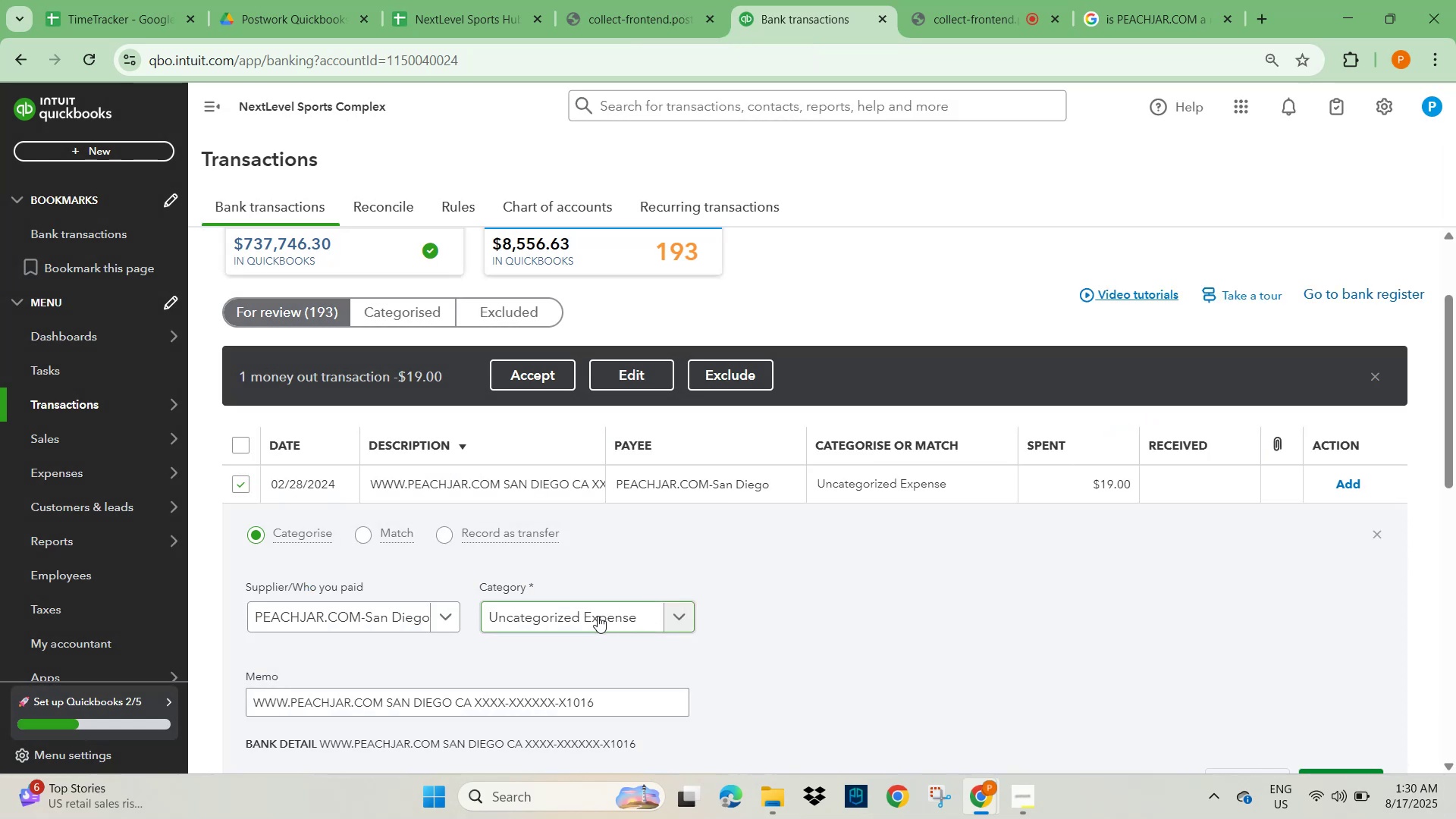 
left_click([526, 623])
 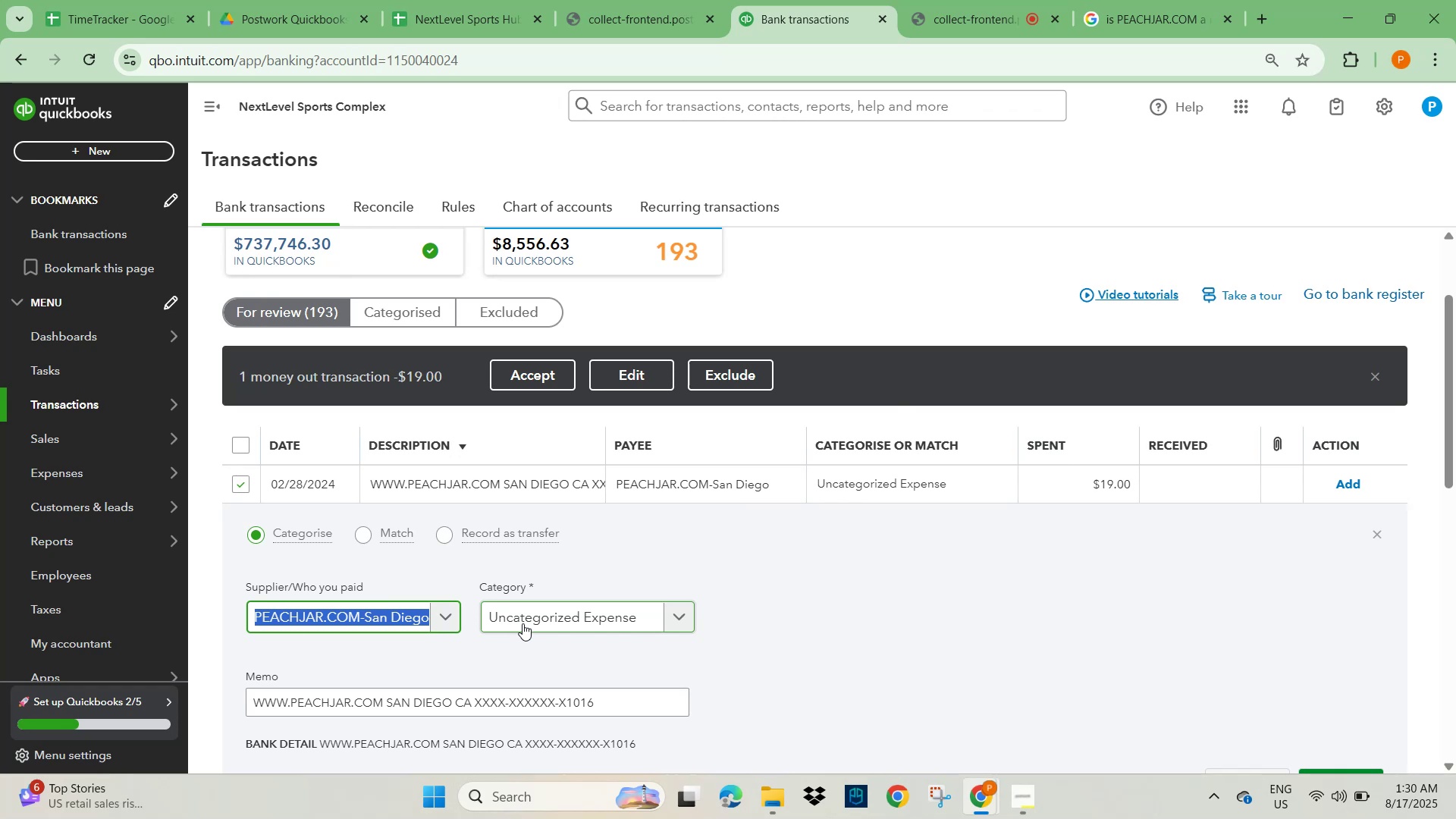 
left_click([522, 623])
 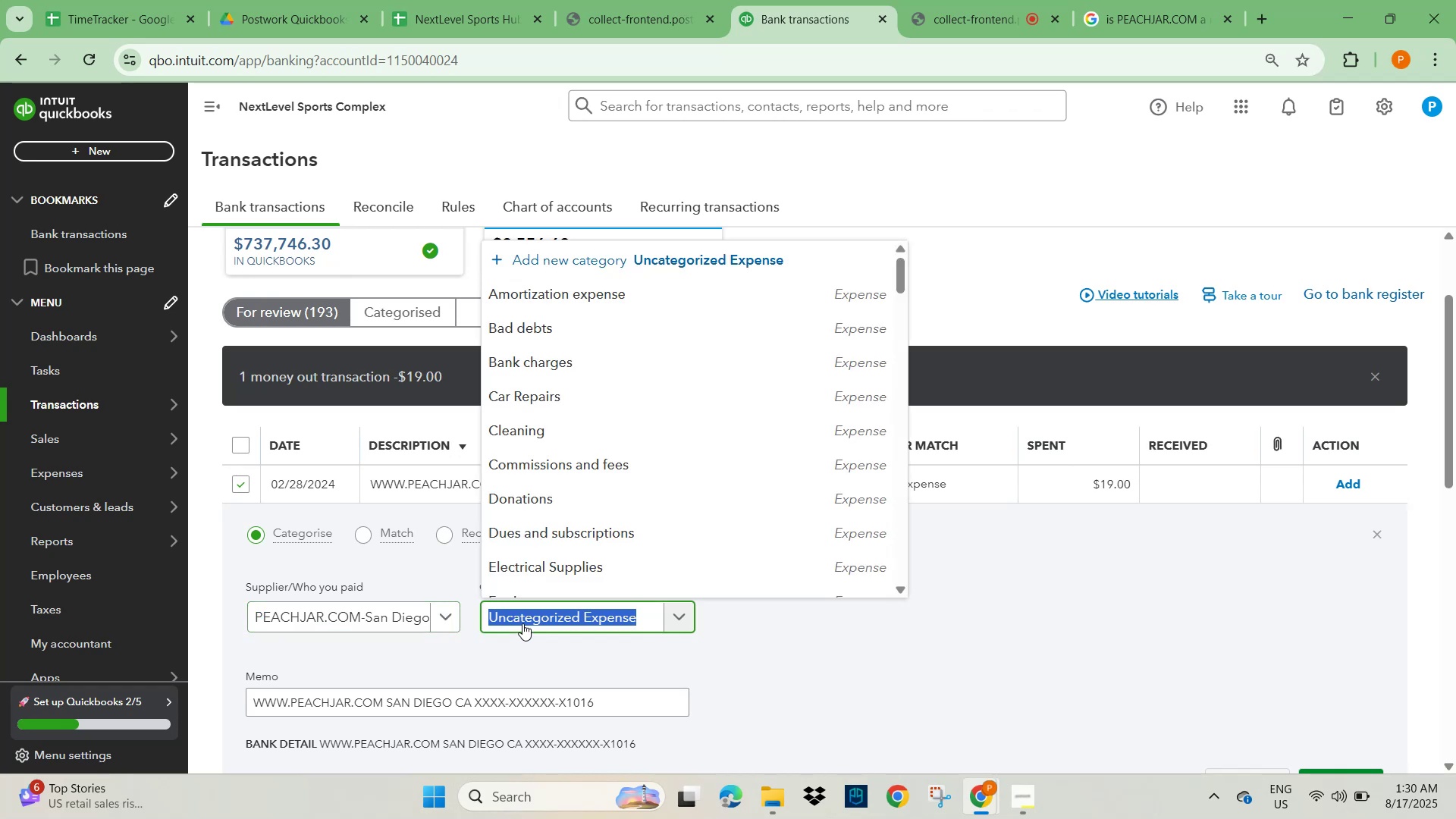 
type(marketin)
 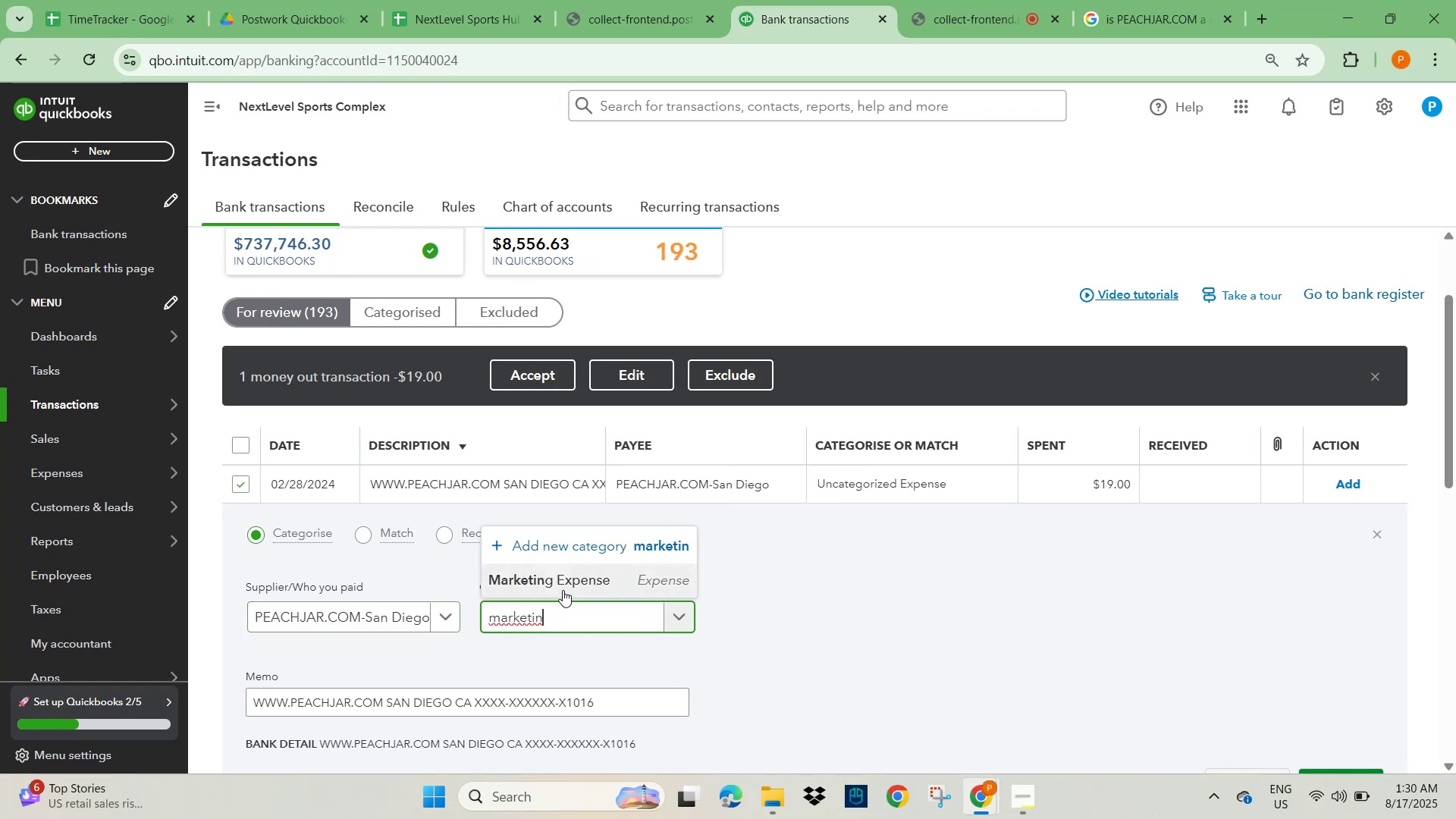 
scroll: coordinate [830, 598], scroll_direction: down, amount: 2.0
 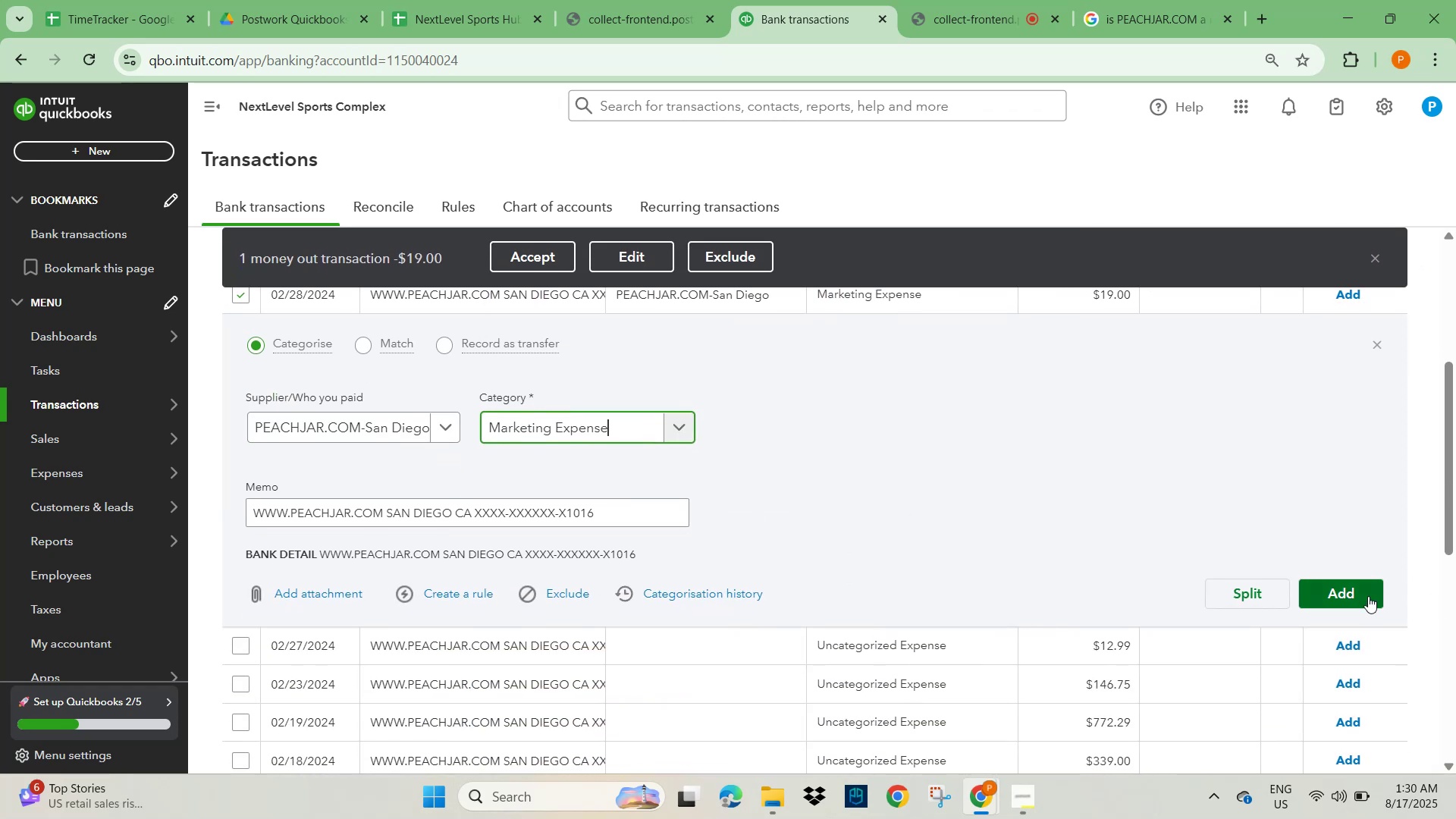 
left_click([1367, 594])
 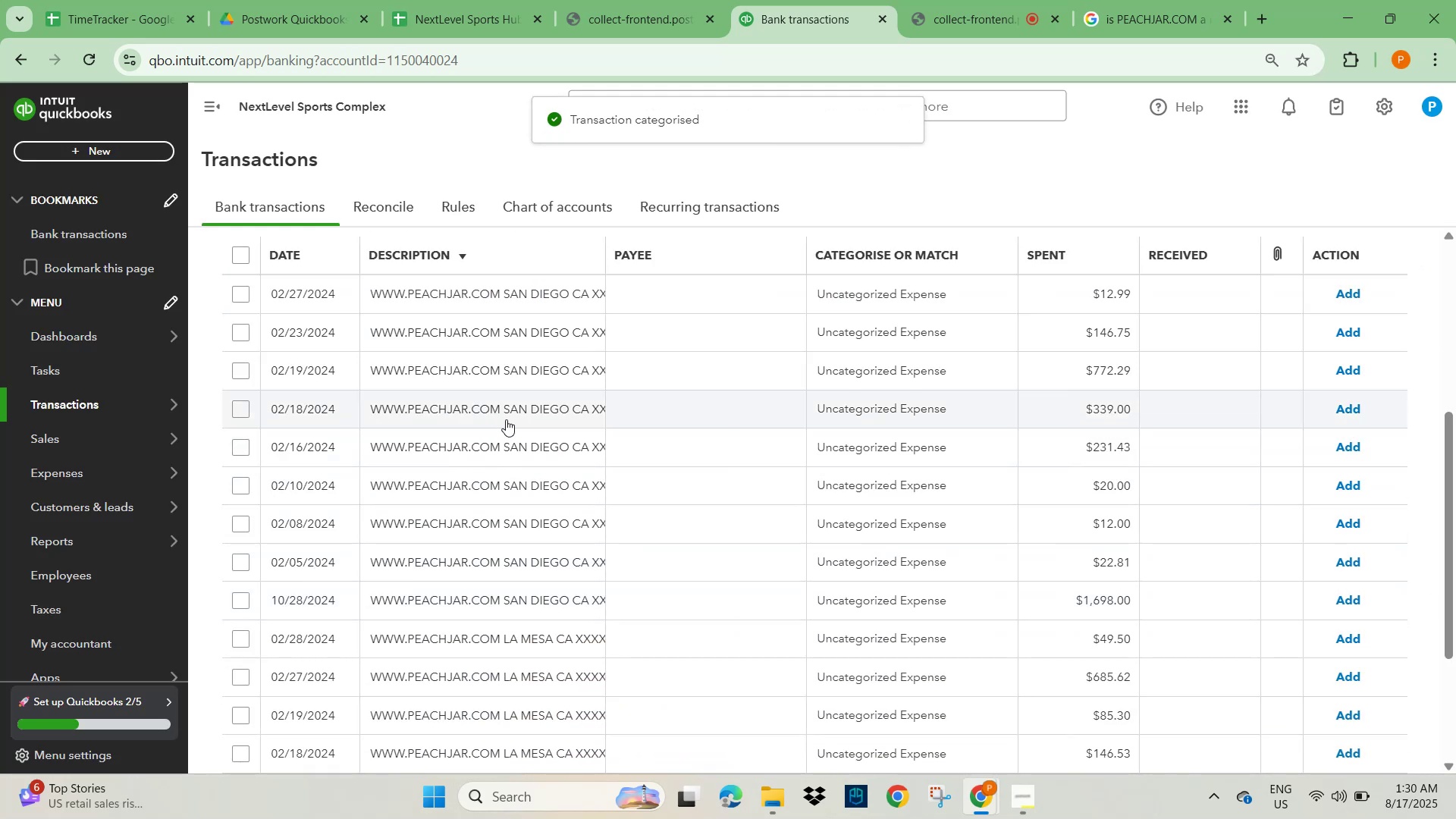 
left_click([475, 300])
 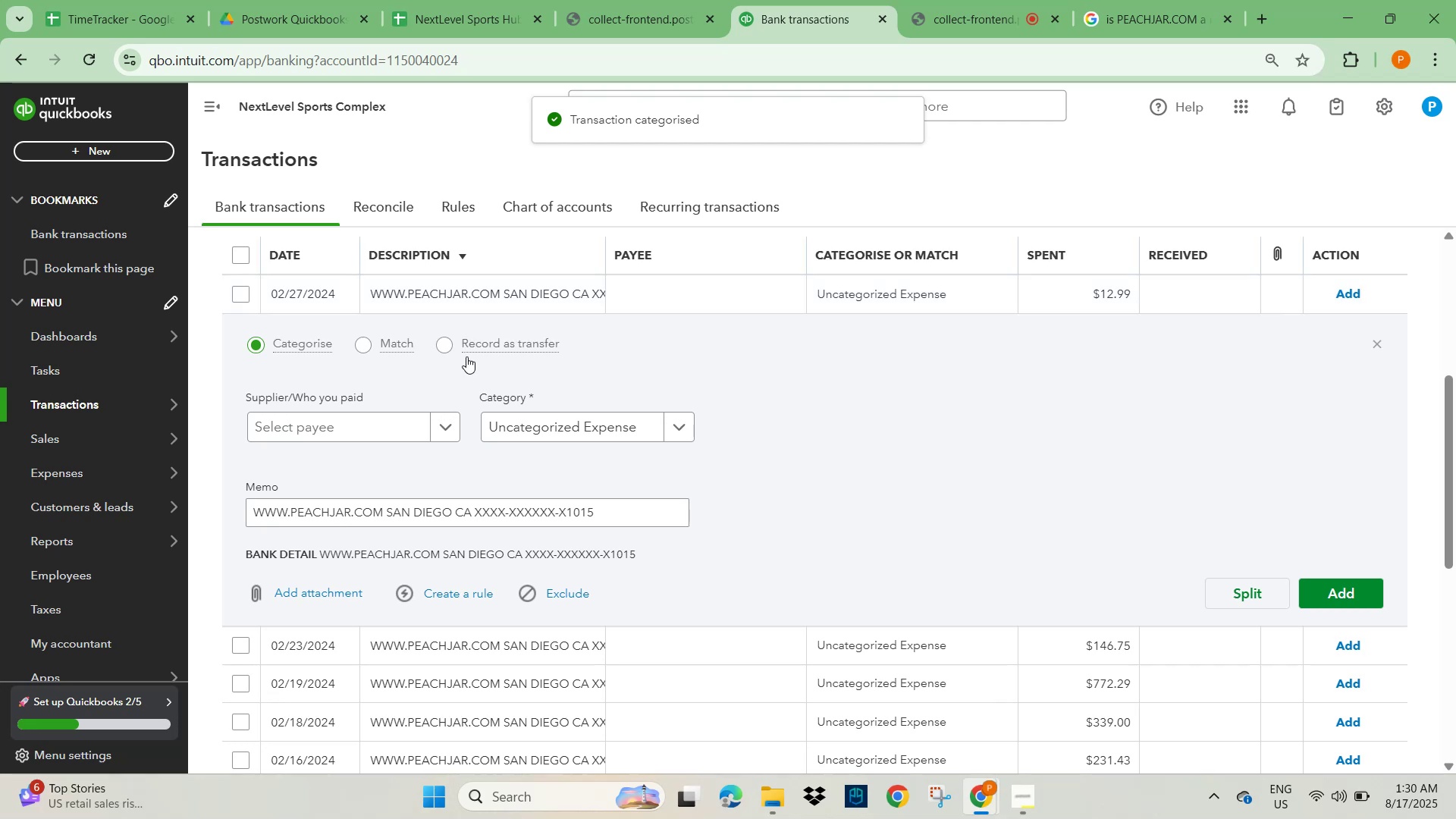 
scroll: coordinate [461, 545], scroll_direction: down, amount: 2.0
 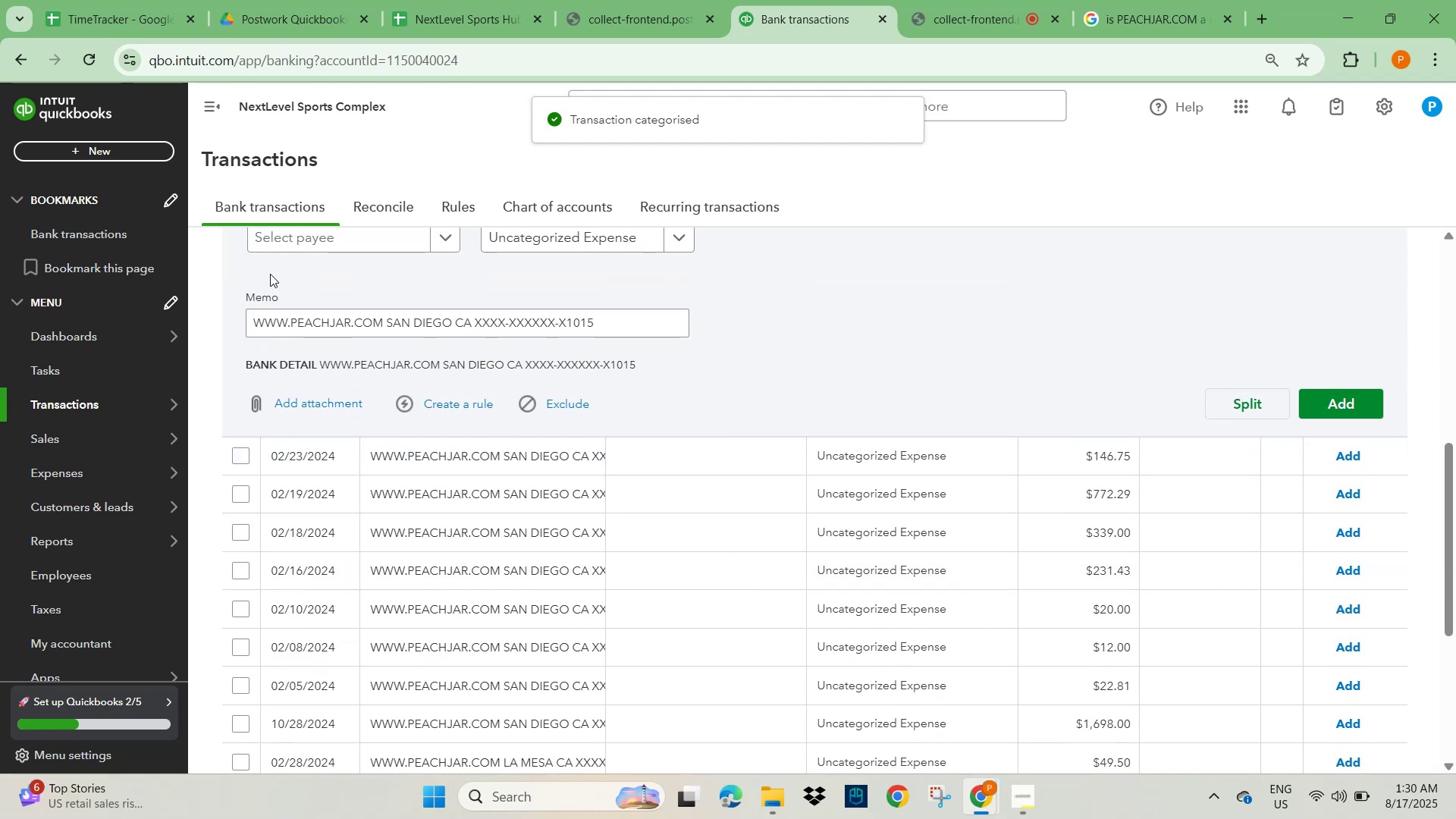 
scroll: coordinate [285, 290], scroll_direction: up, amount: 1.0
 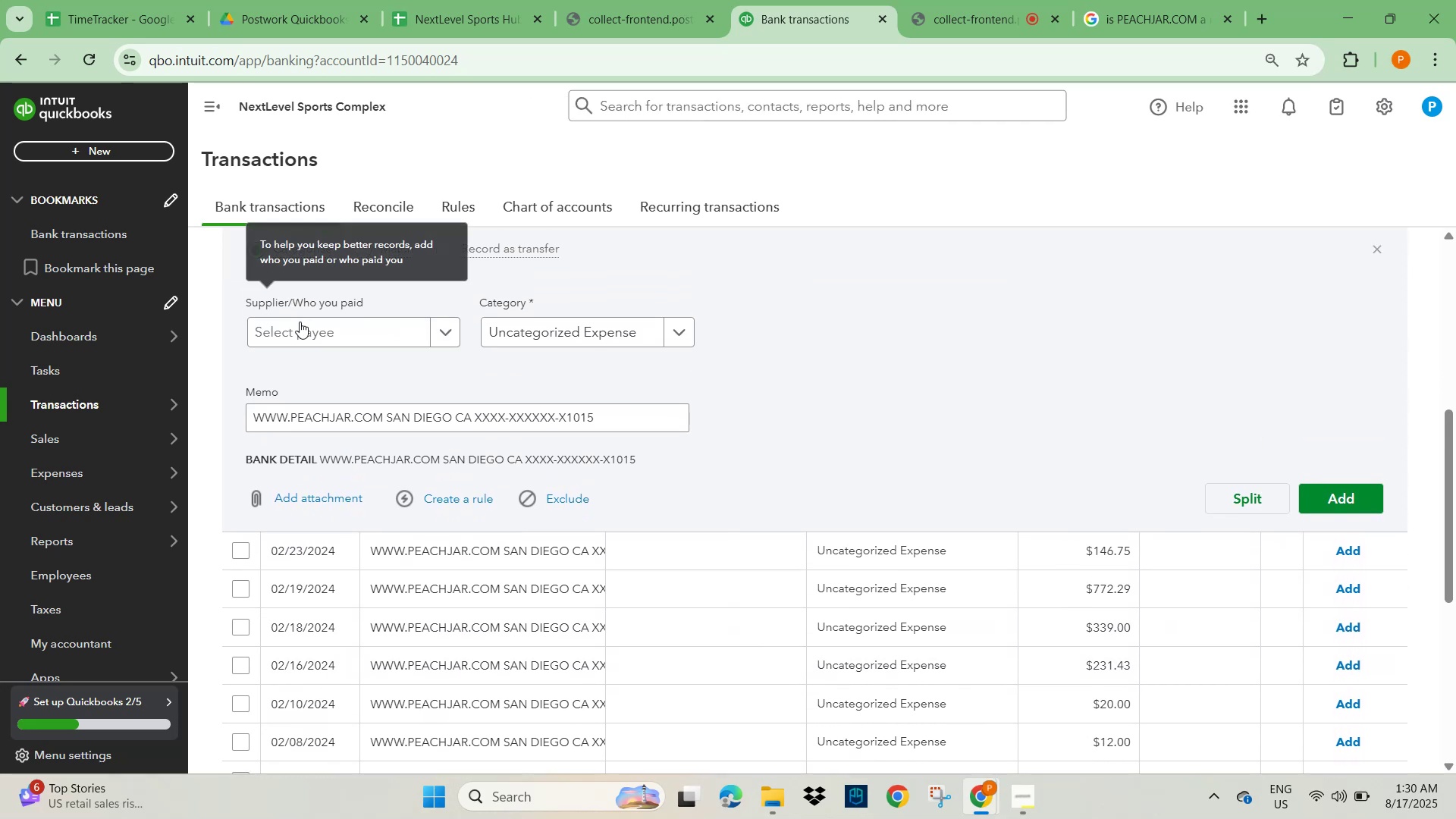 
left_click([299, 331])
 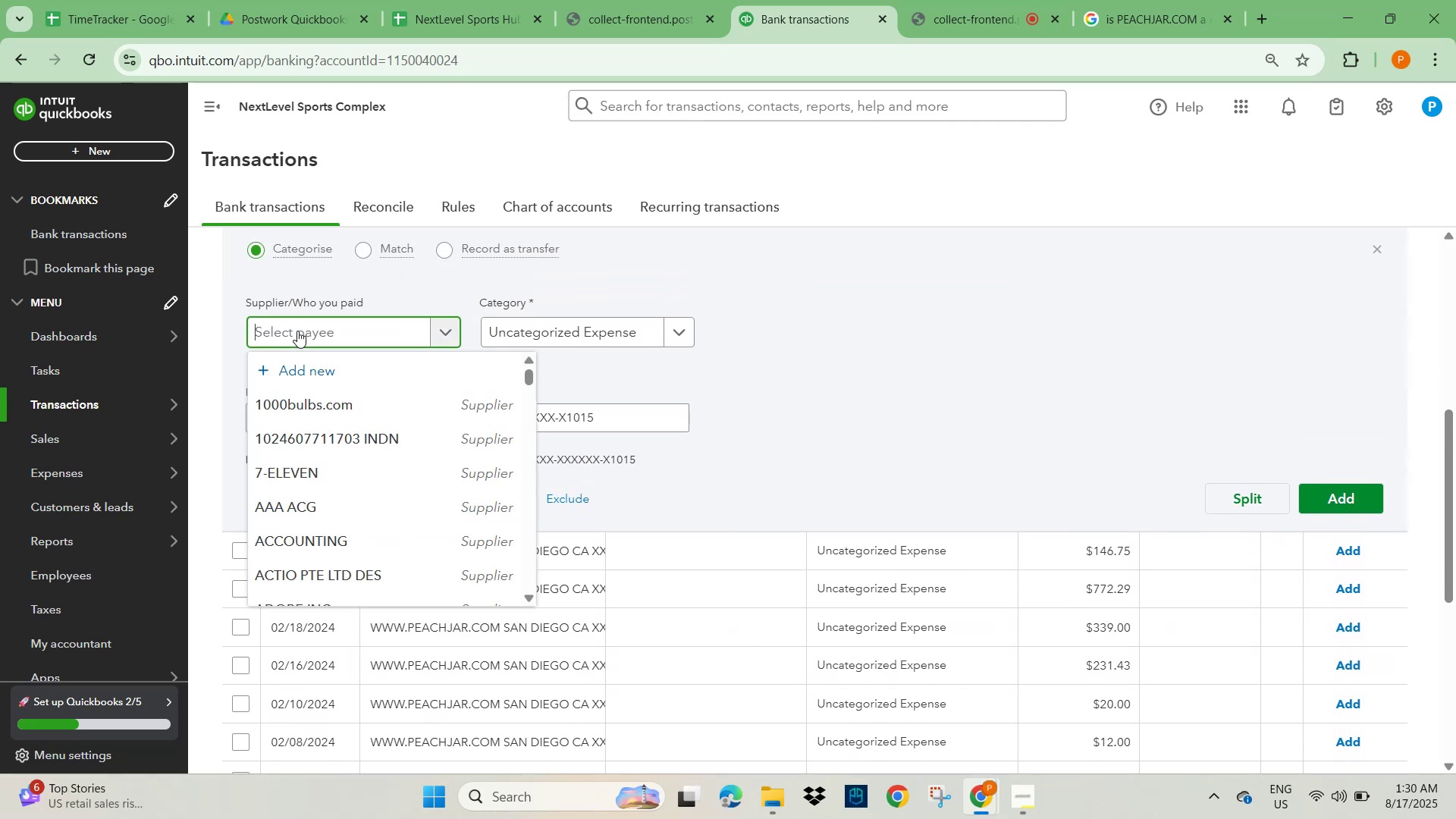 
type(peach)
 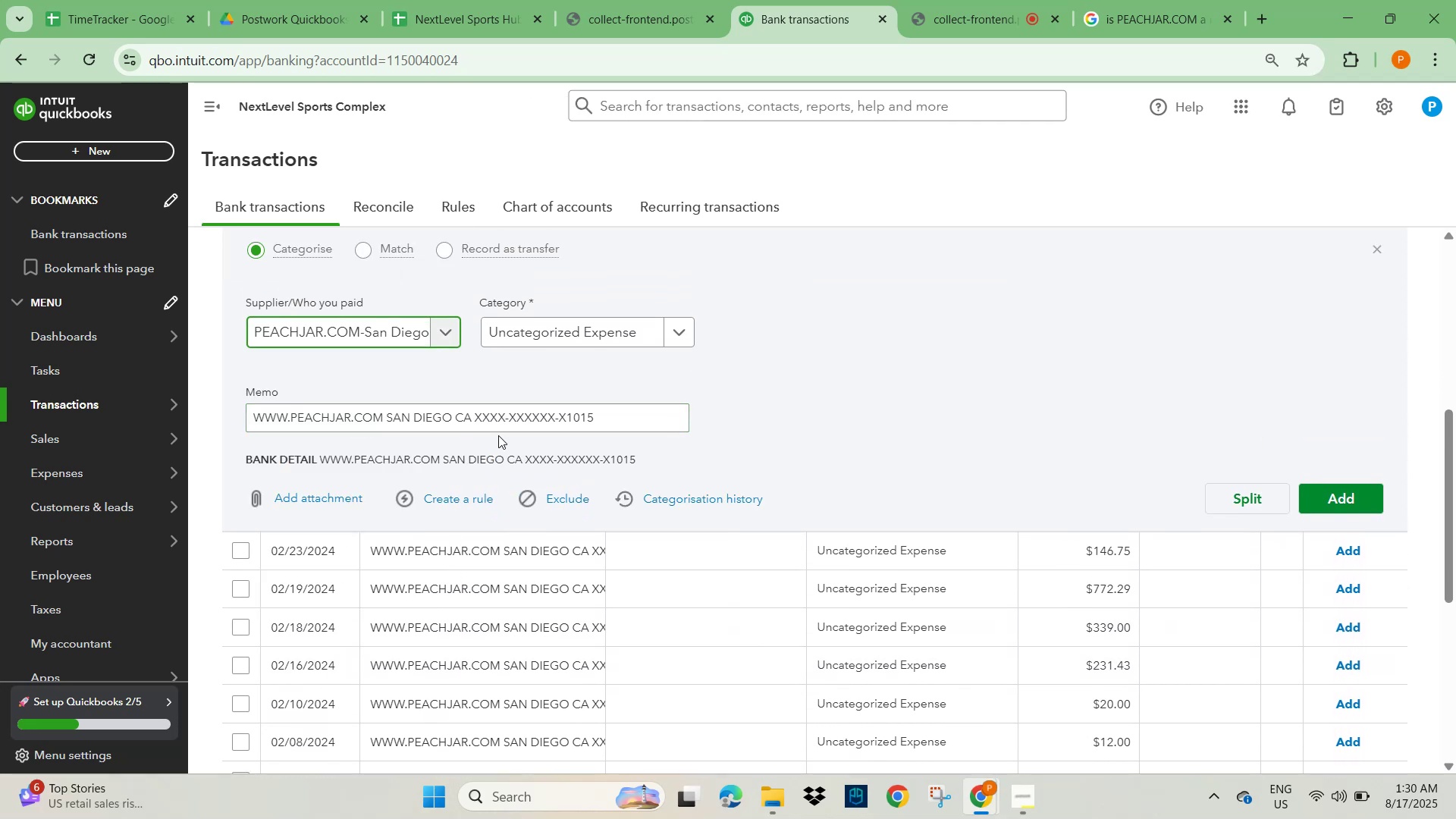 
left_click([544, 334])
 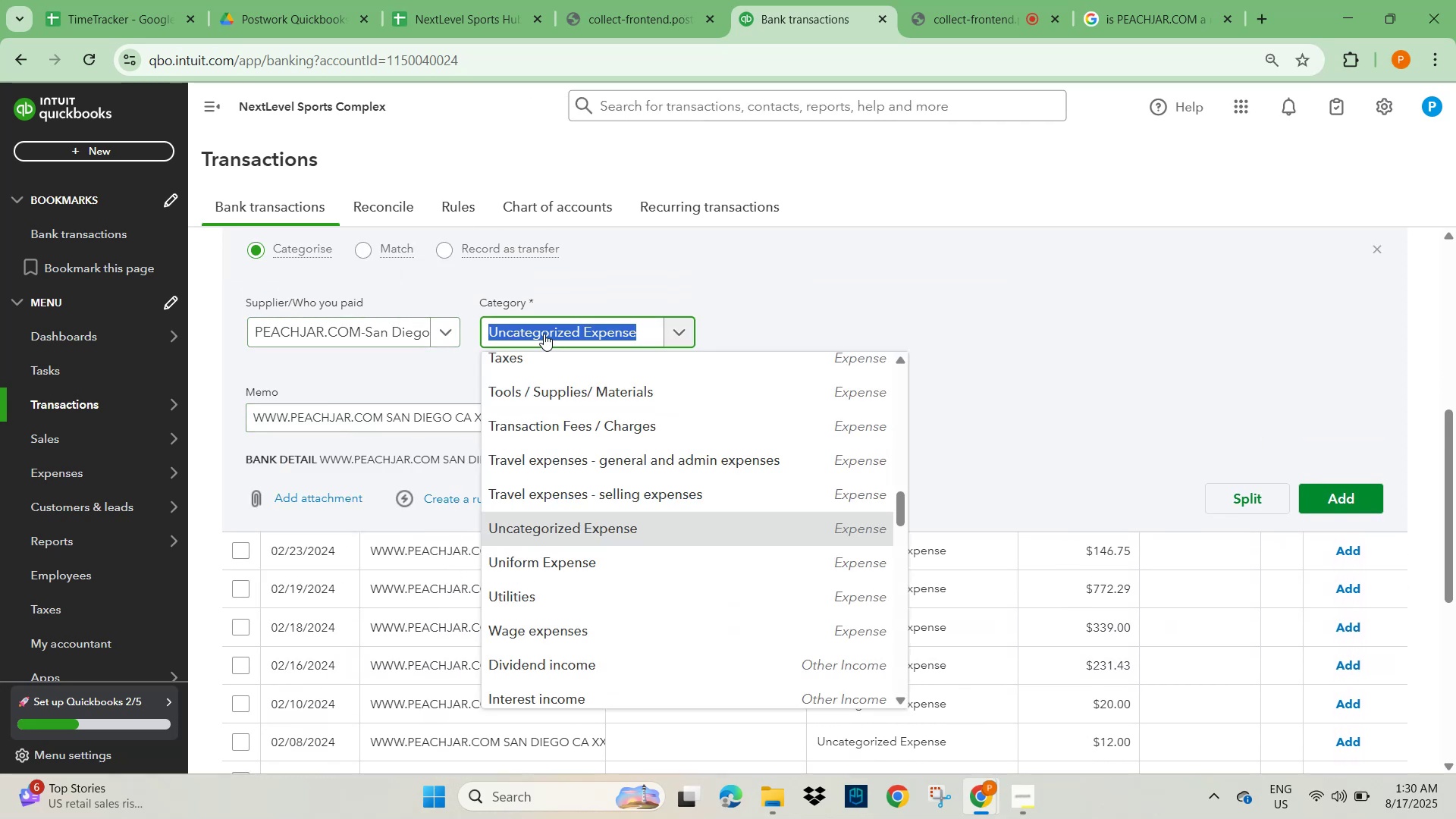 
type(market)
 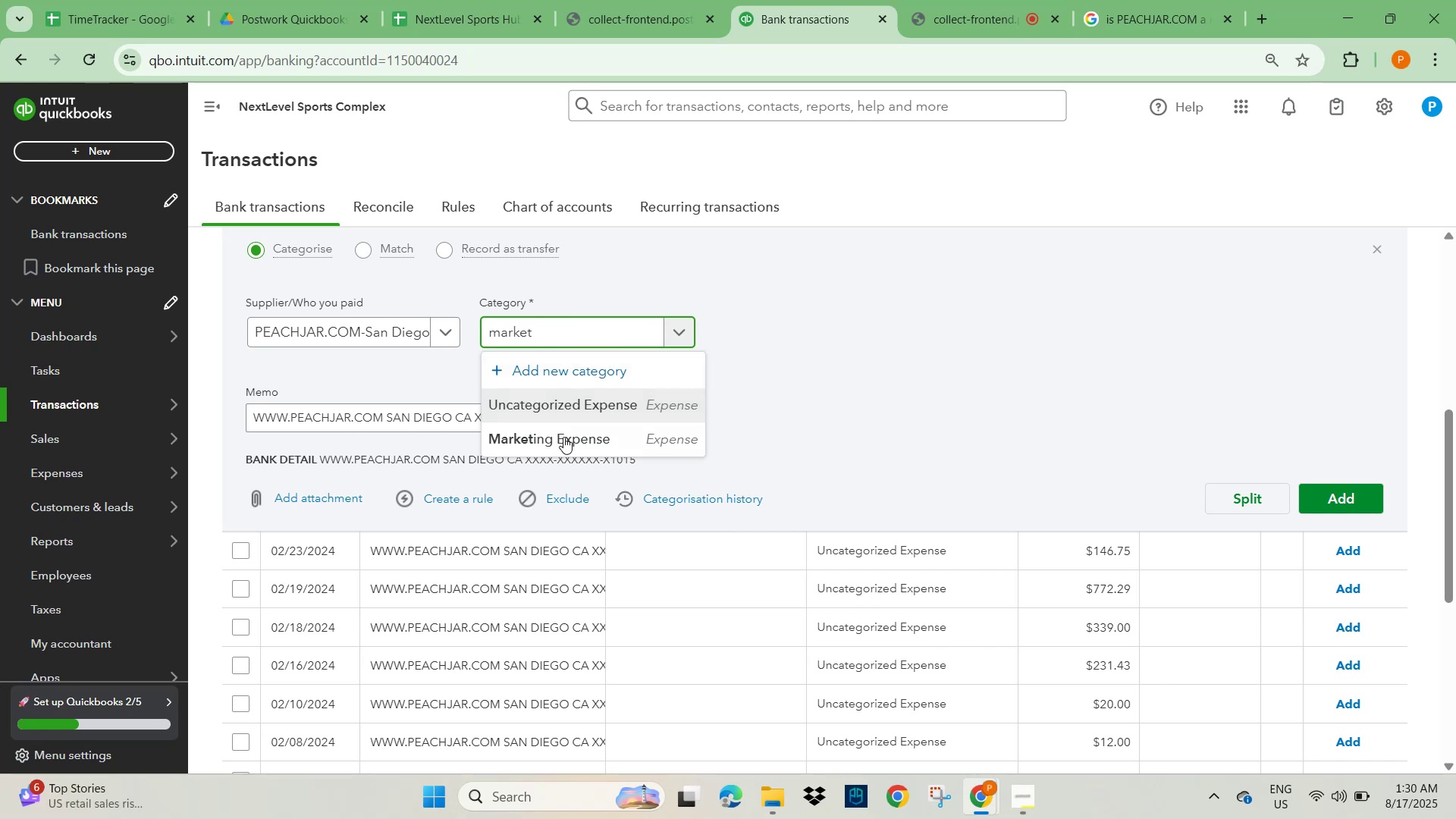 
left_click([569, 446])
 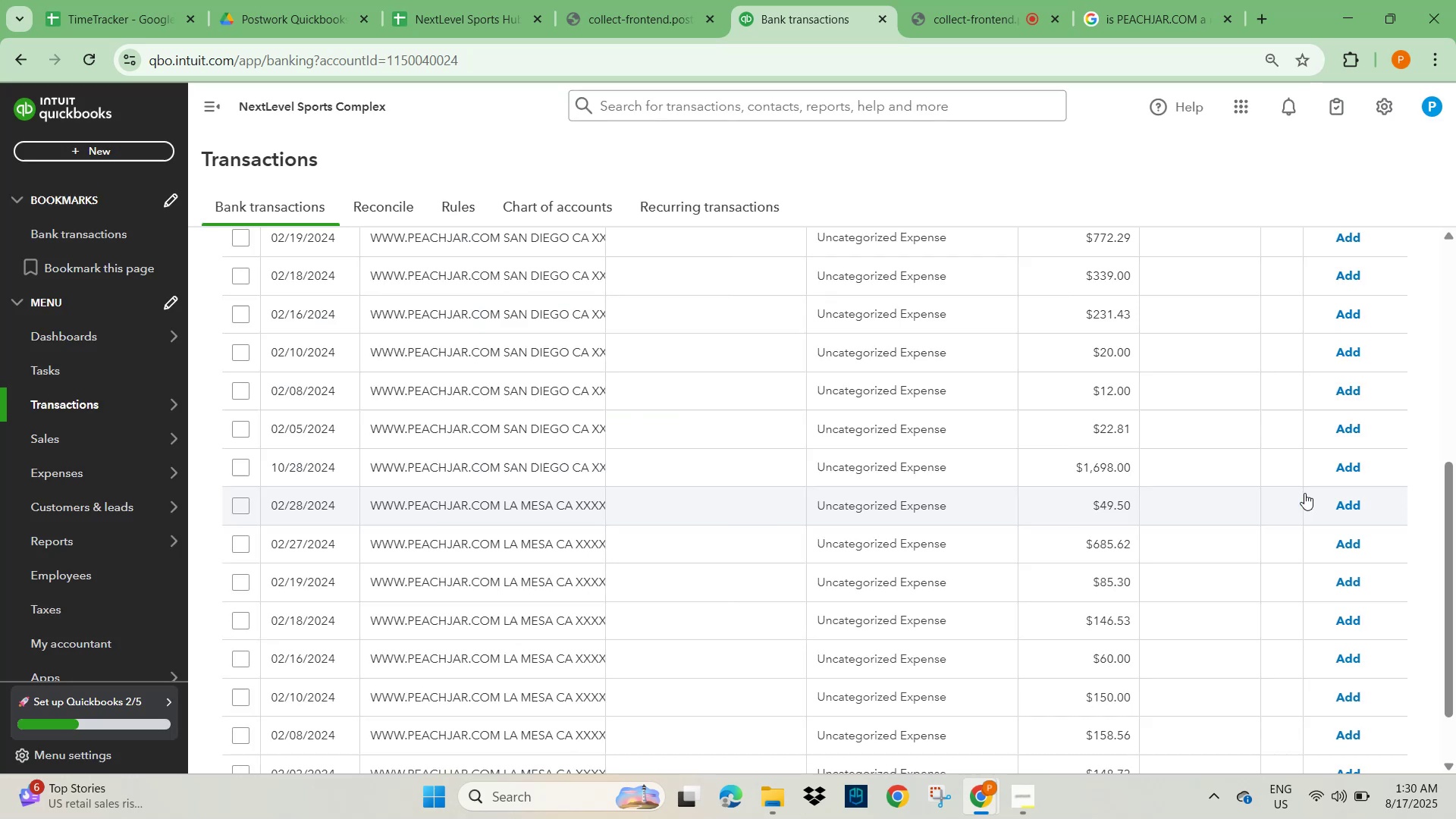 
scroll: coordinate [755, 462], scroll_direction: up, amount: 2.0
 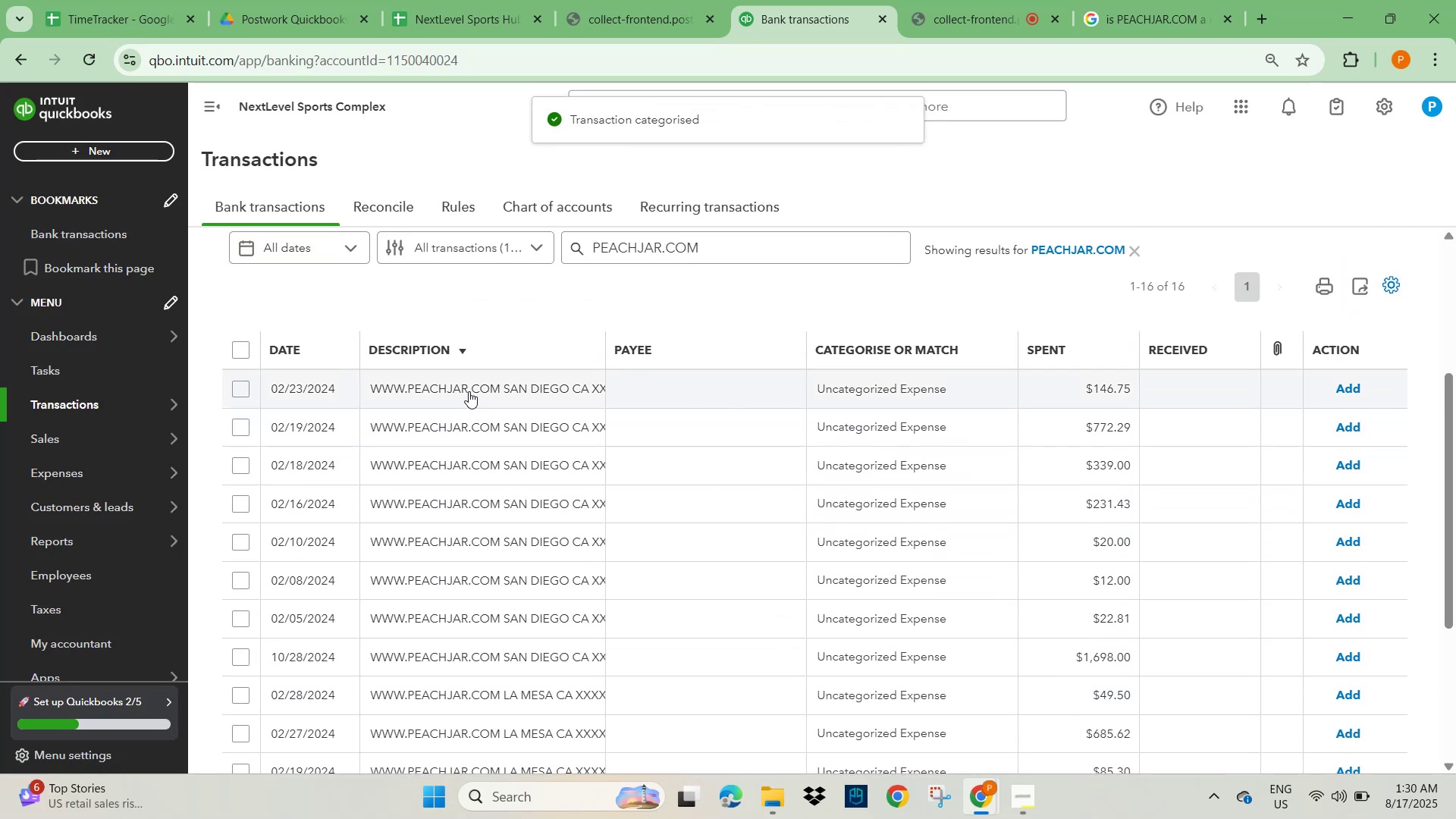 
left_click([469, 391])
 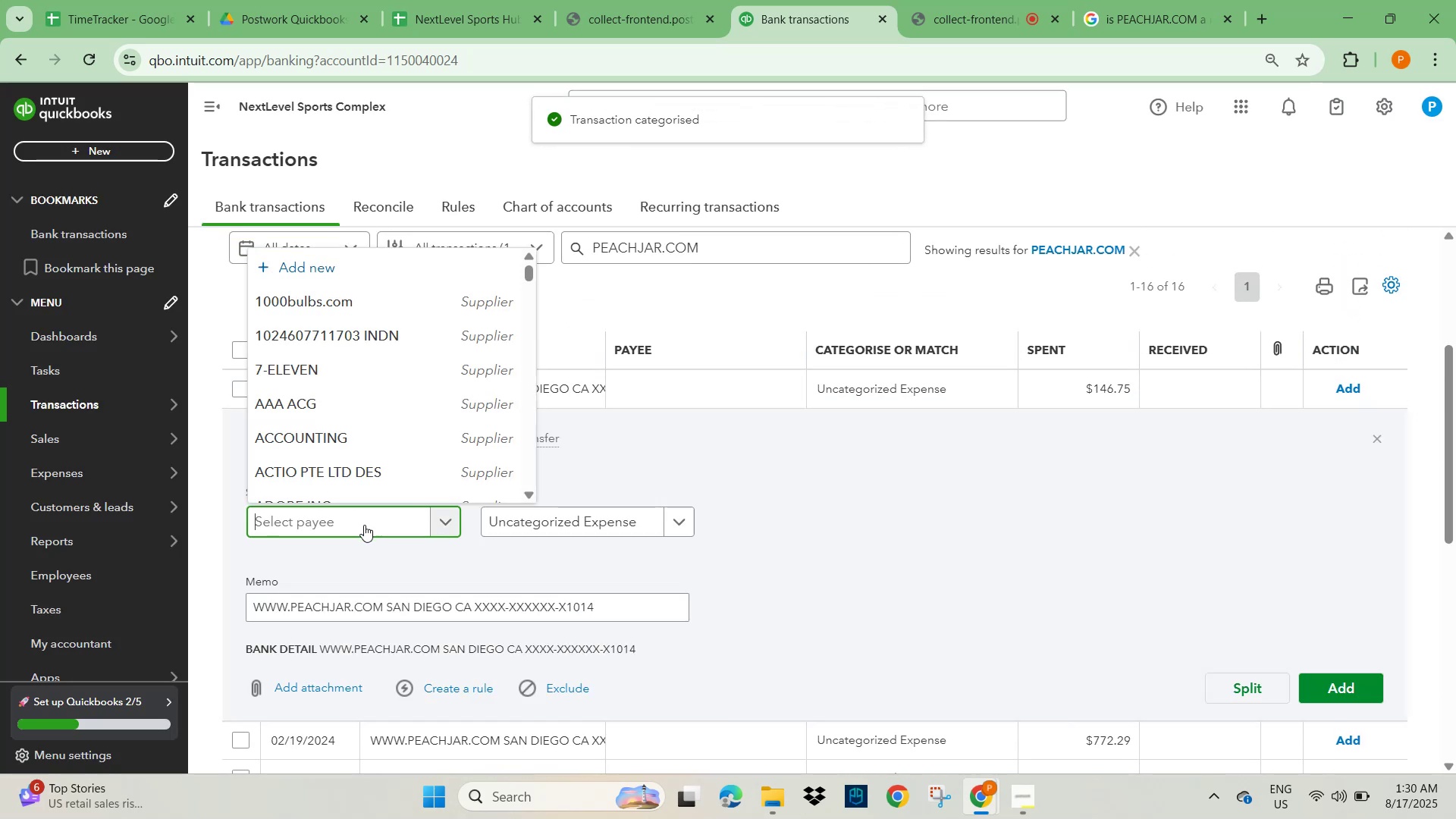 
type(peach)
 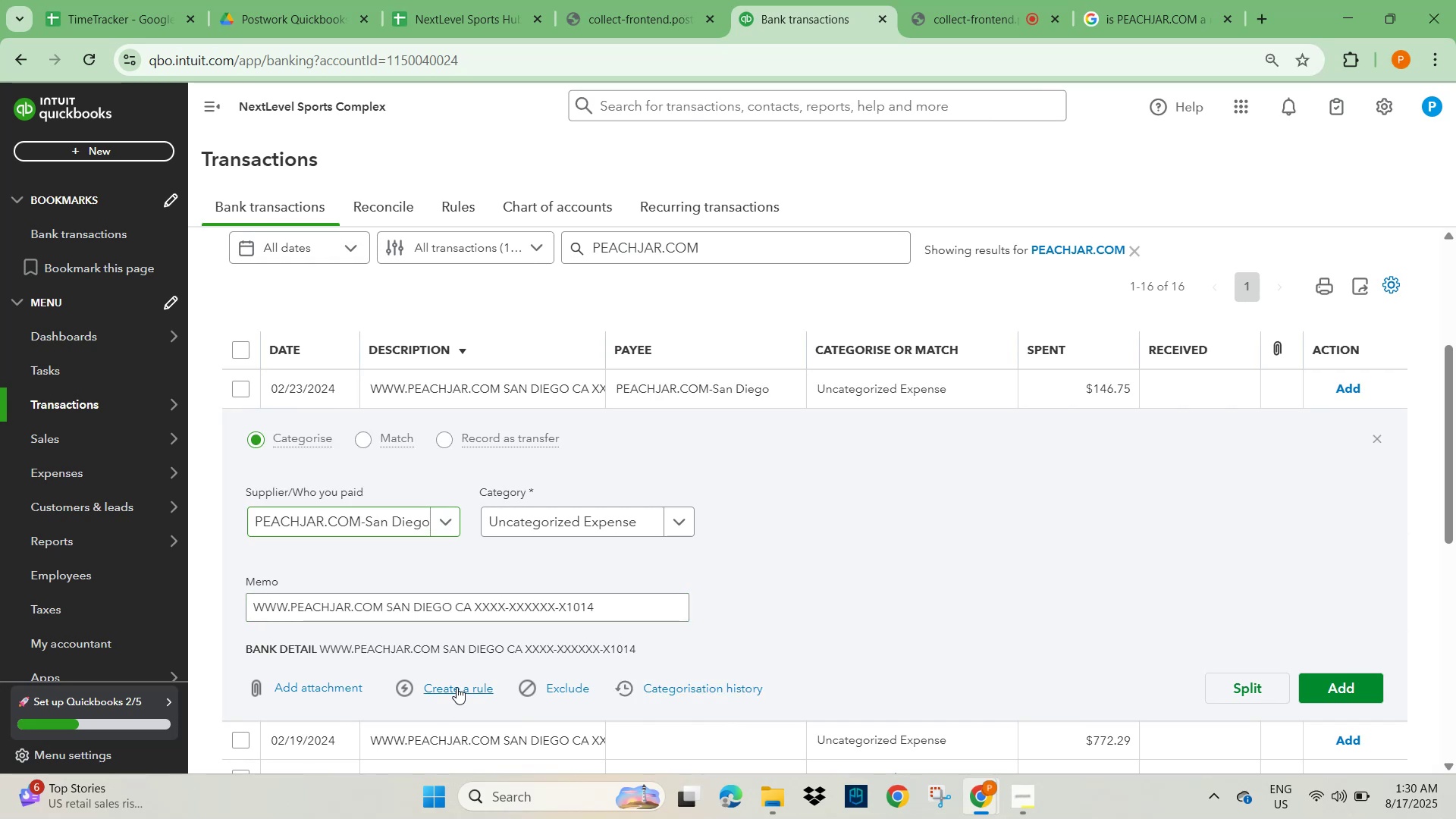 
left_click([1055, 204])
 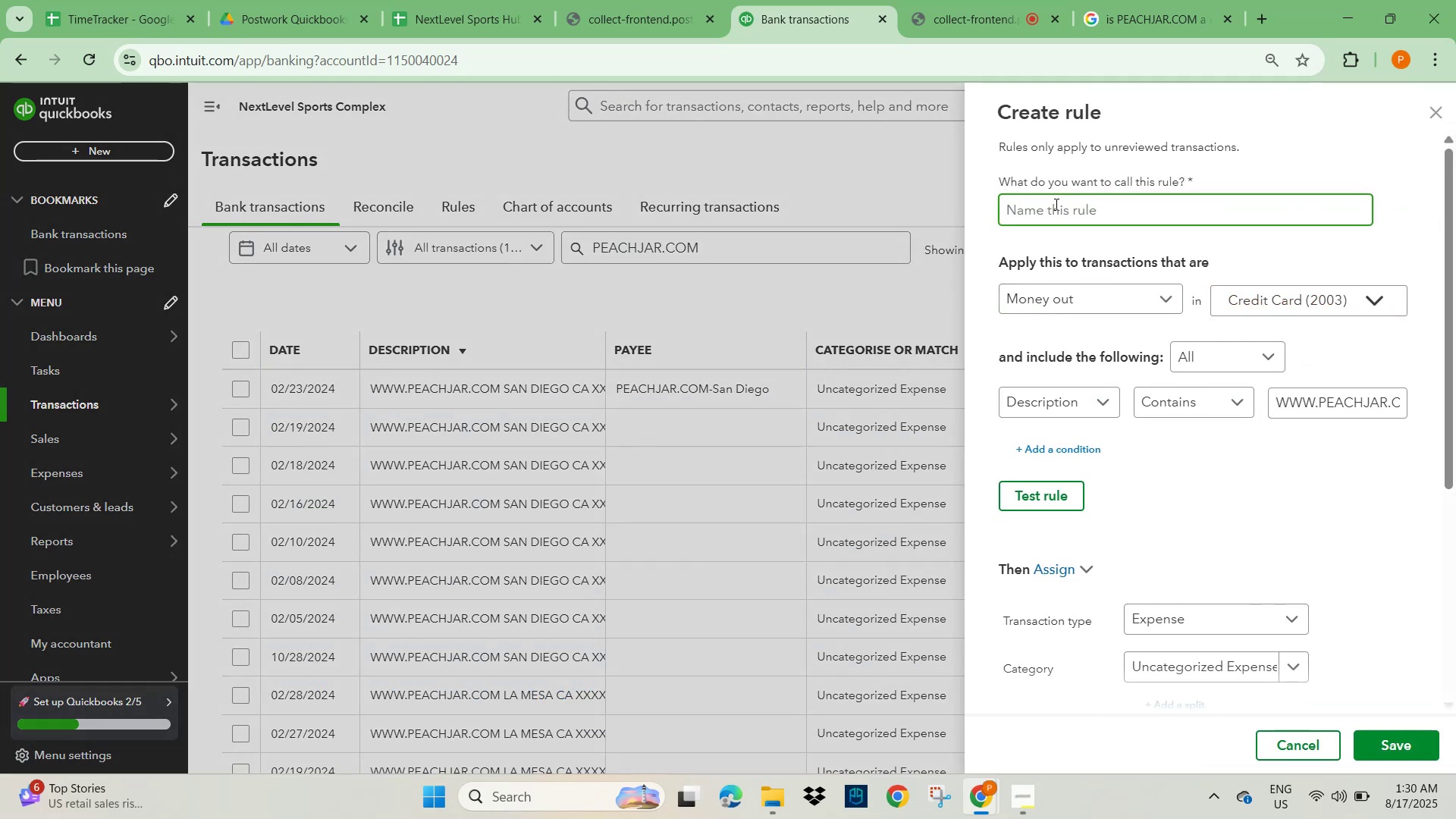 
key(Control+V)
 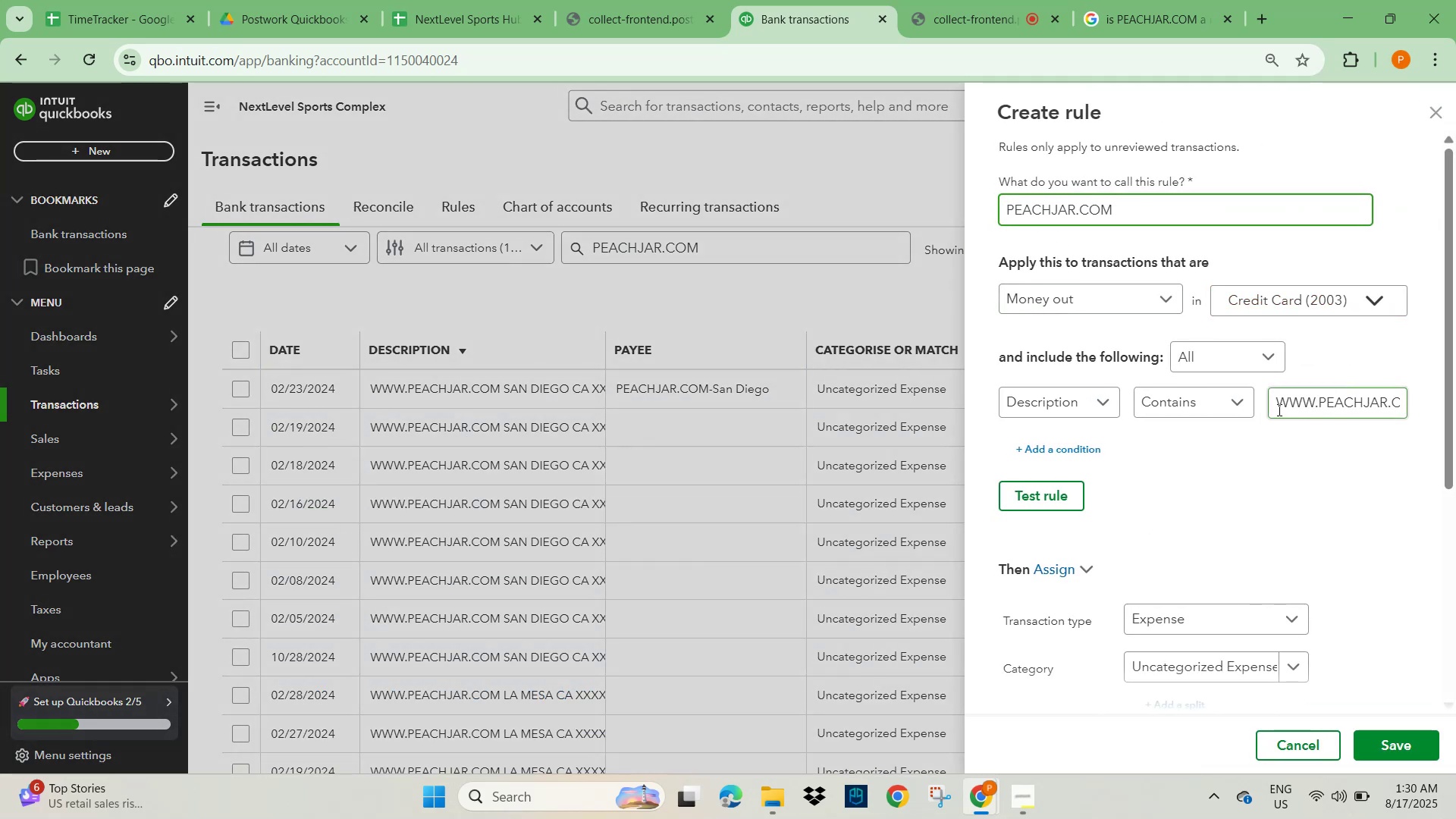 
left_click([1278, 407])
 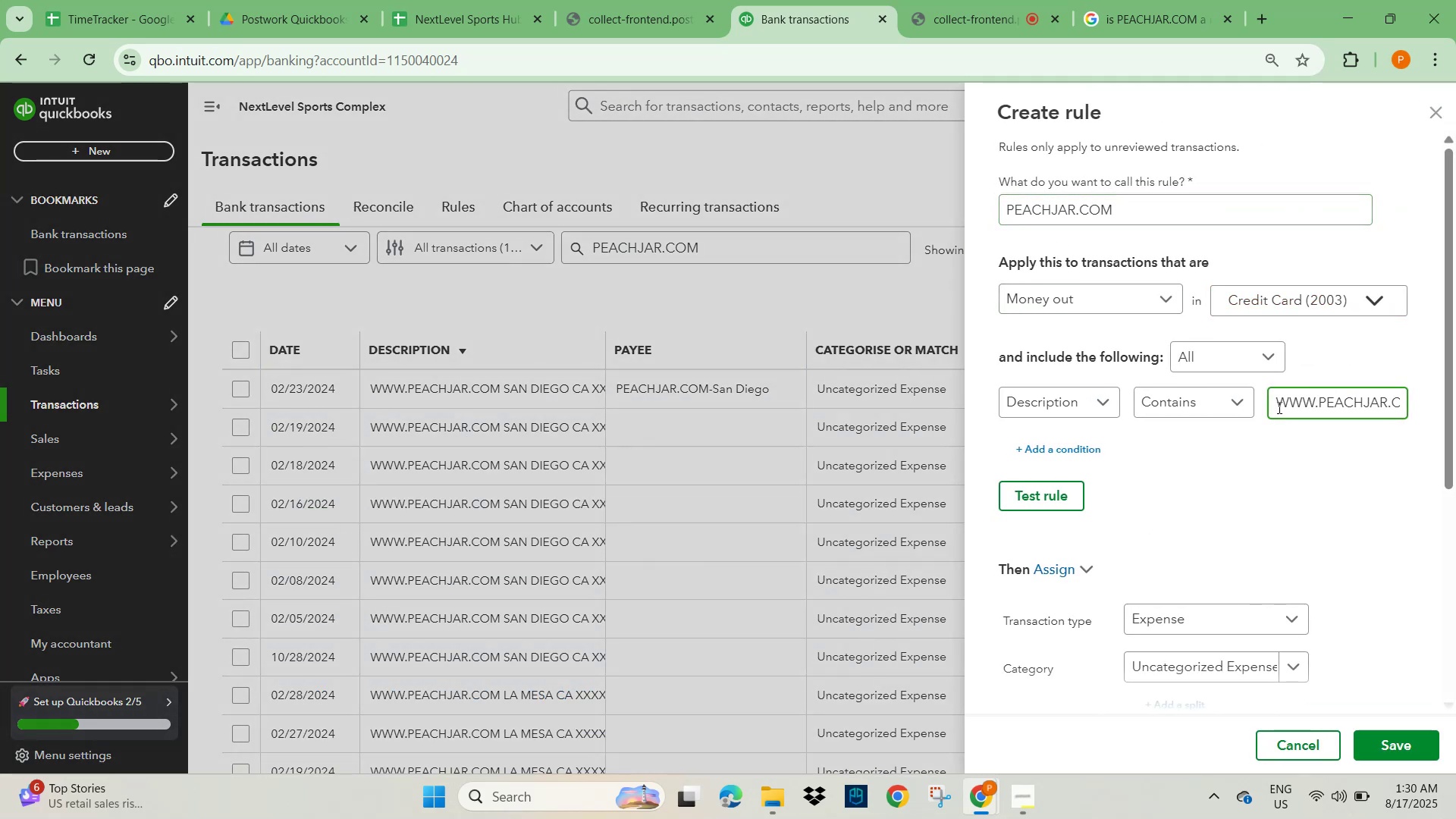 
hold_key(key=ArrowRight, duration=1.07)
 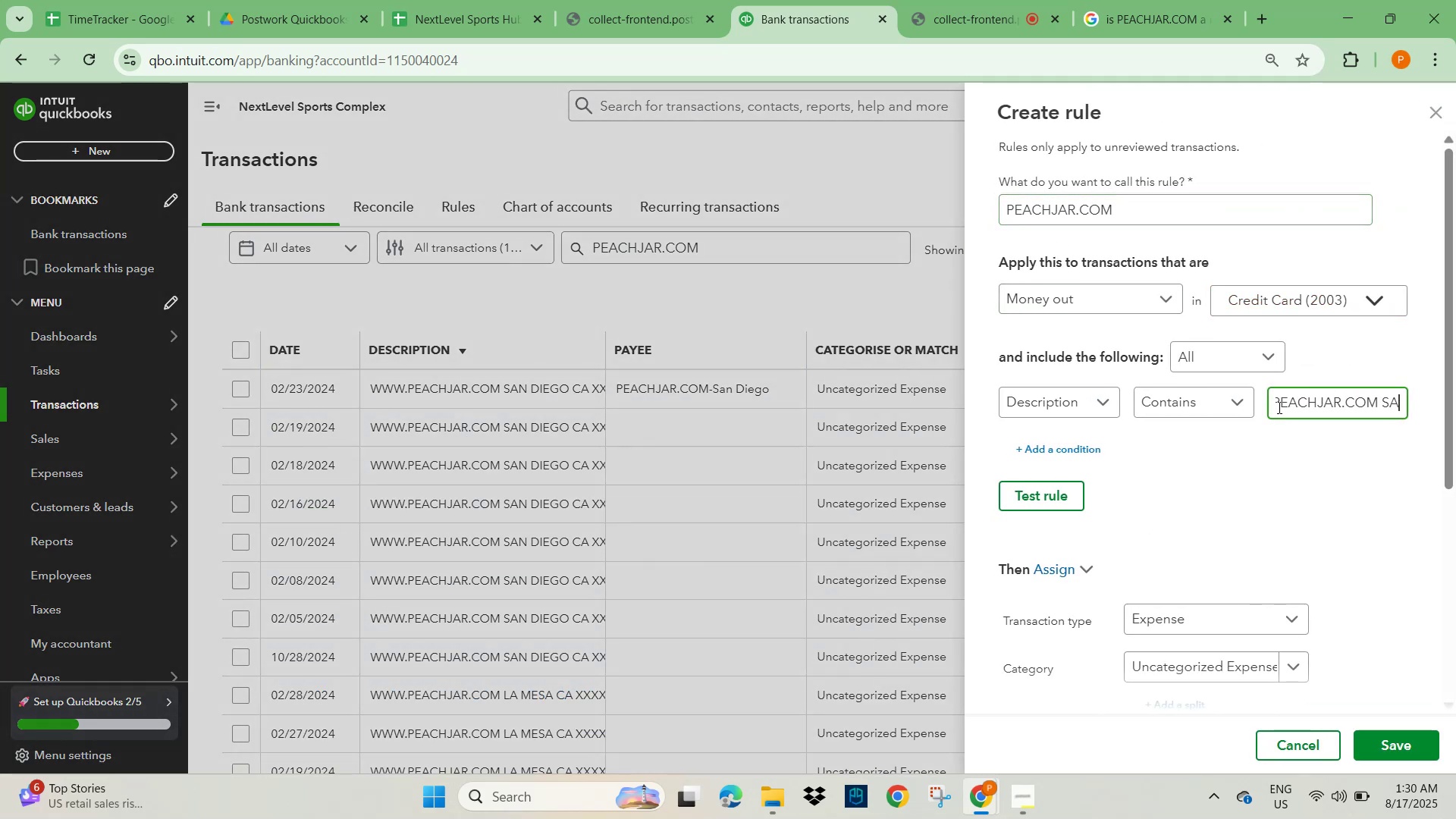 
key(ArrowRight)
 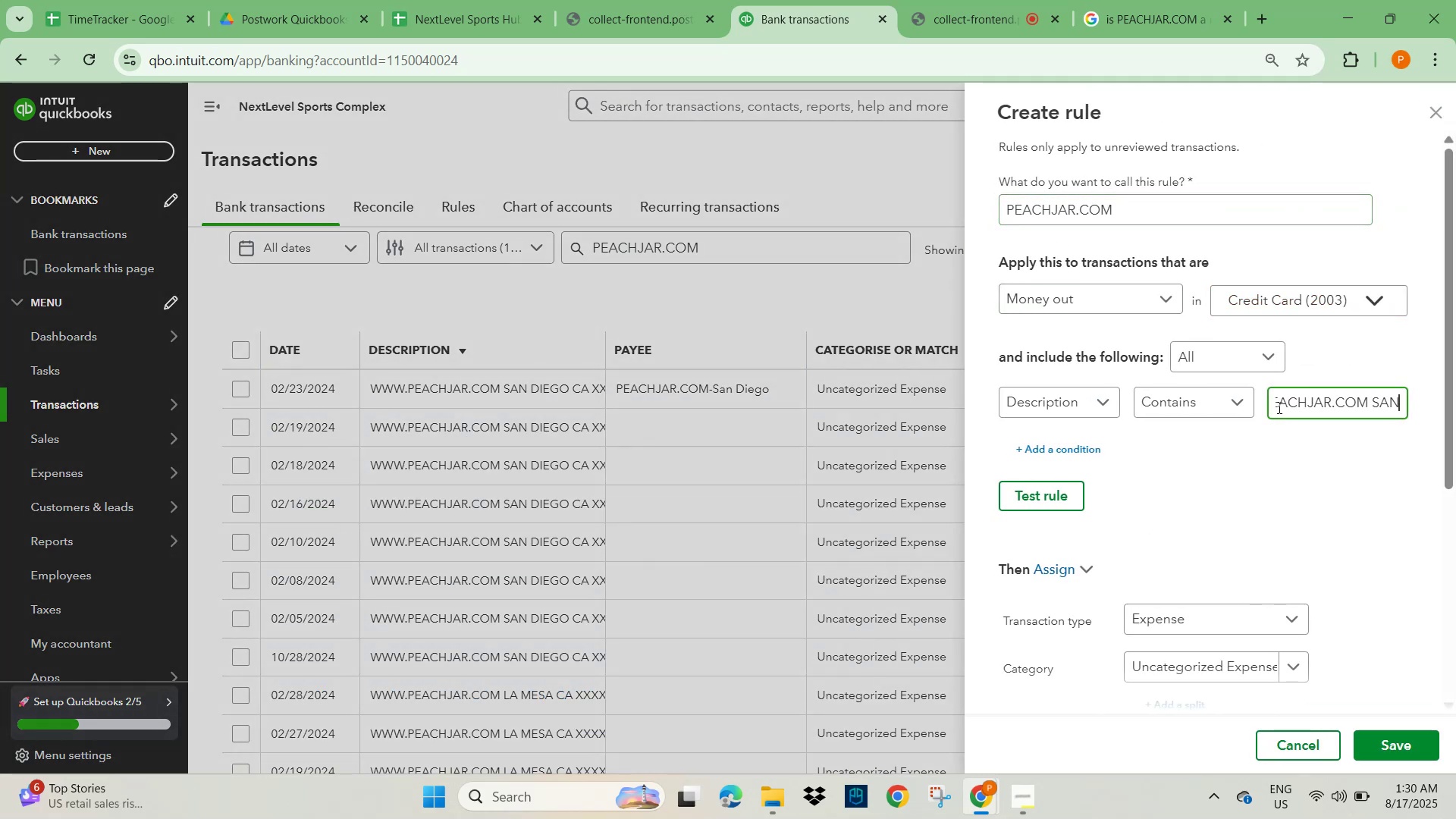 
key(ArrowRight)
 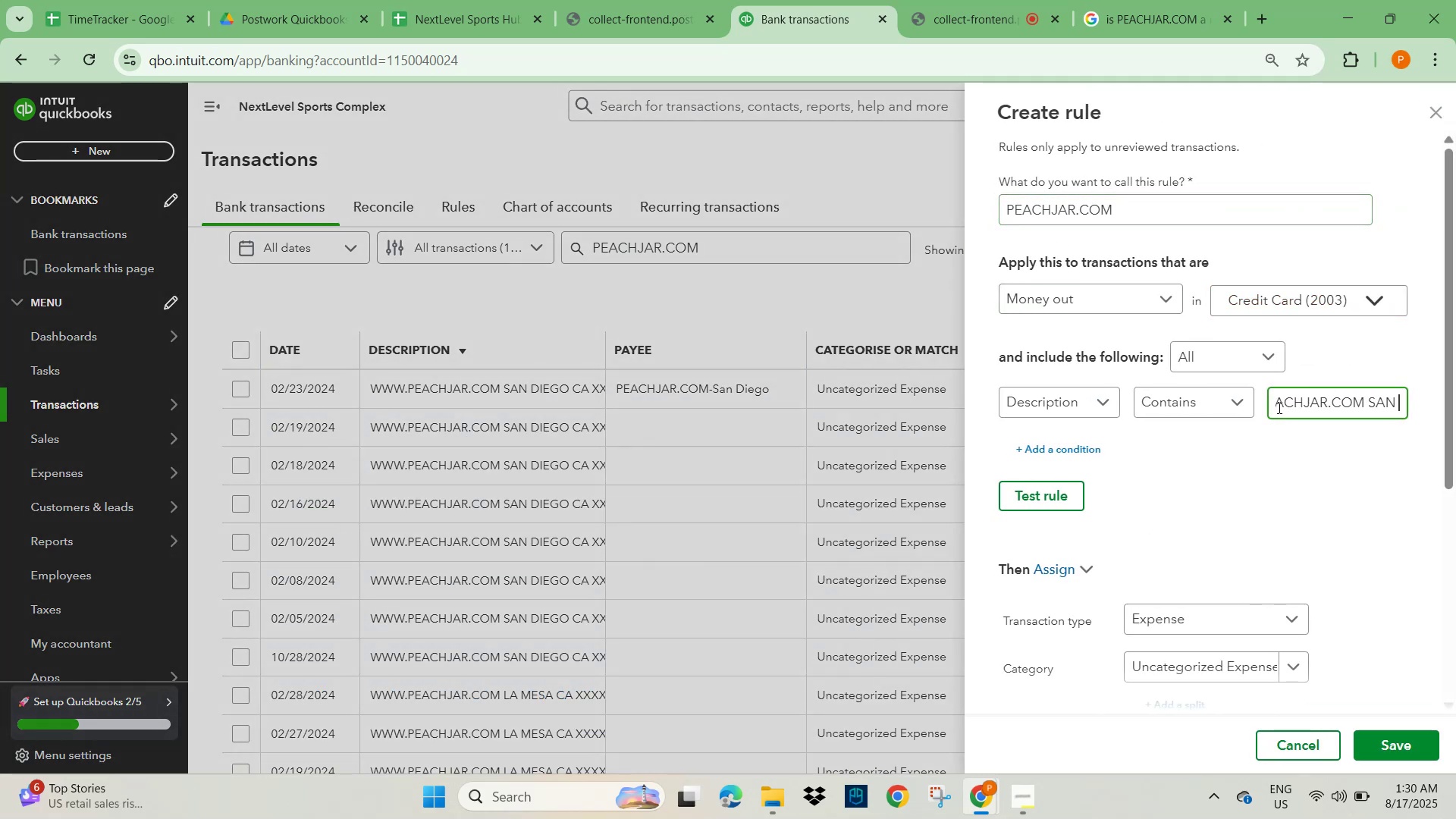 
key(ArrowRight)
 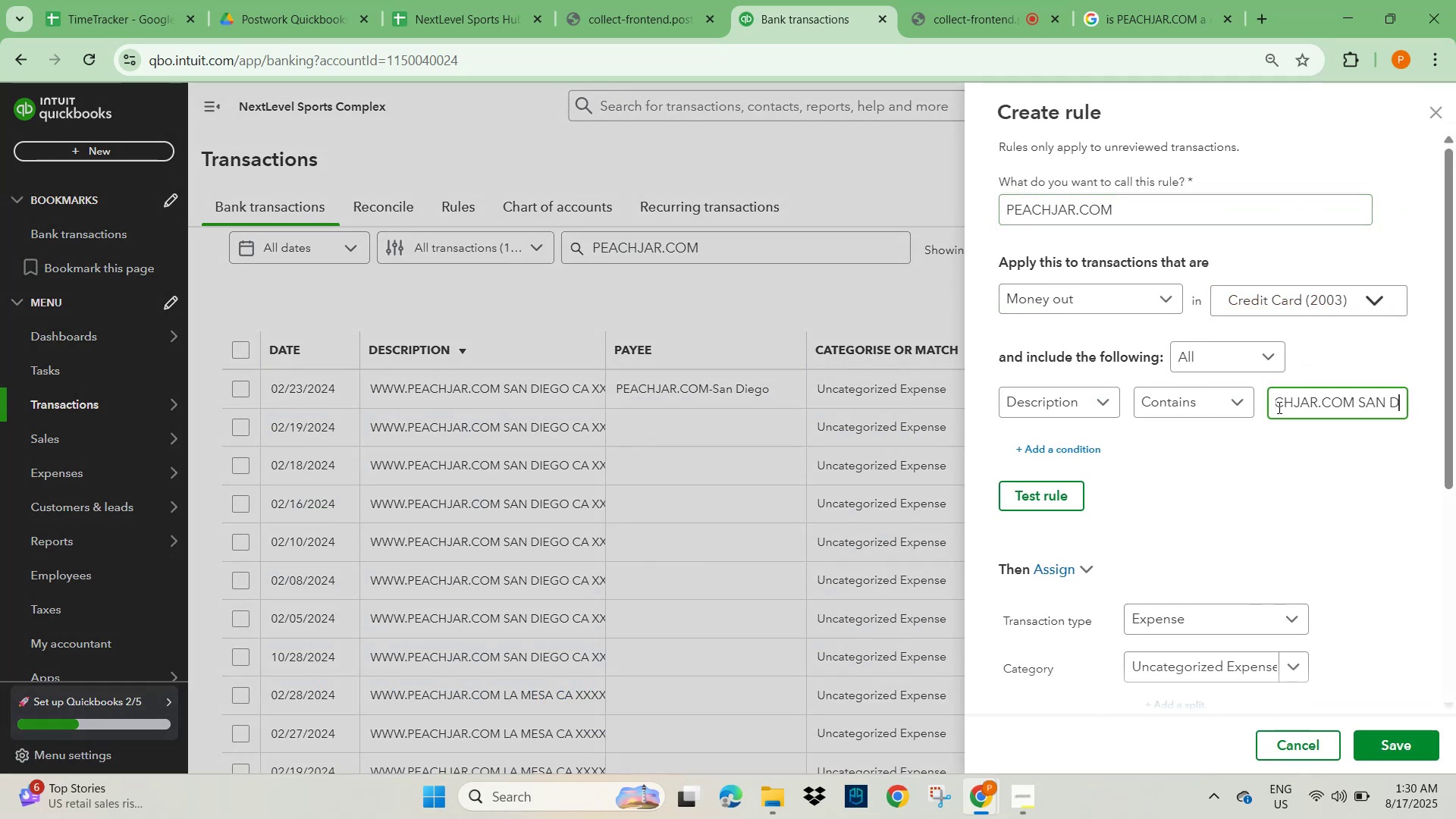 
hold_key(key=ArrowRight, duration=0.59)
 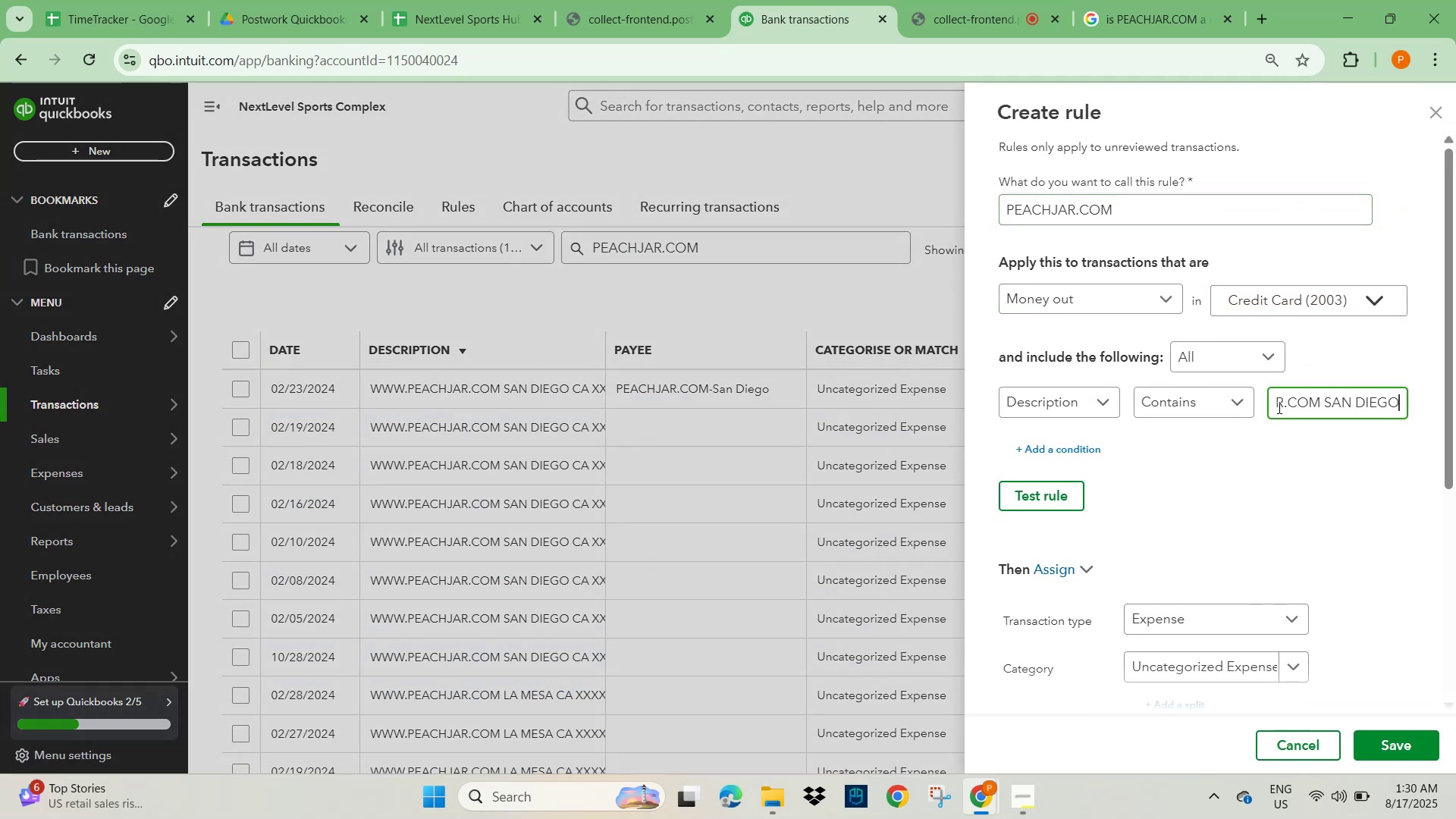 
key(ArrowRight)
 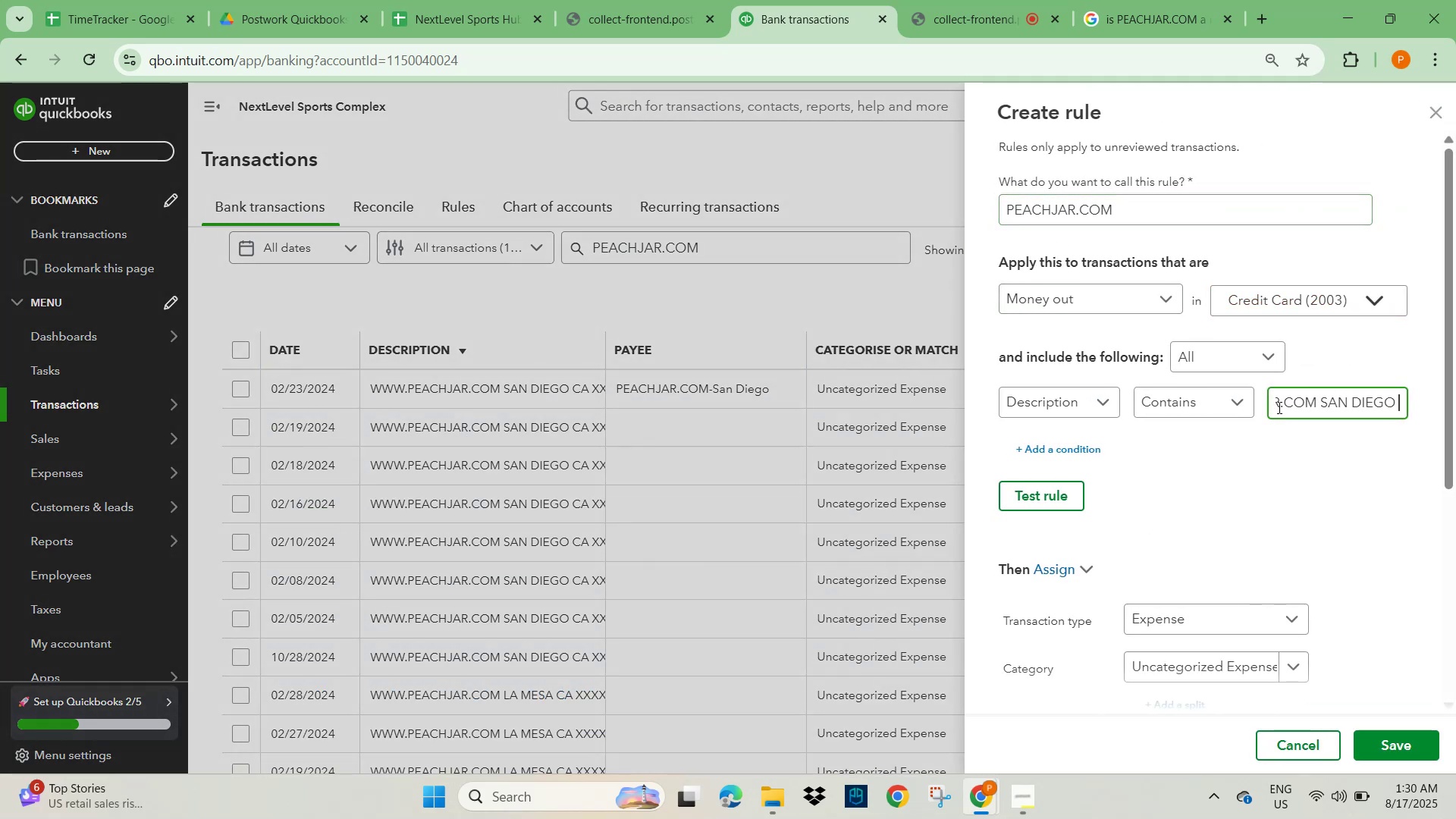 
key(ArrowLeft)
 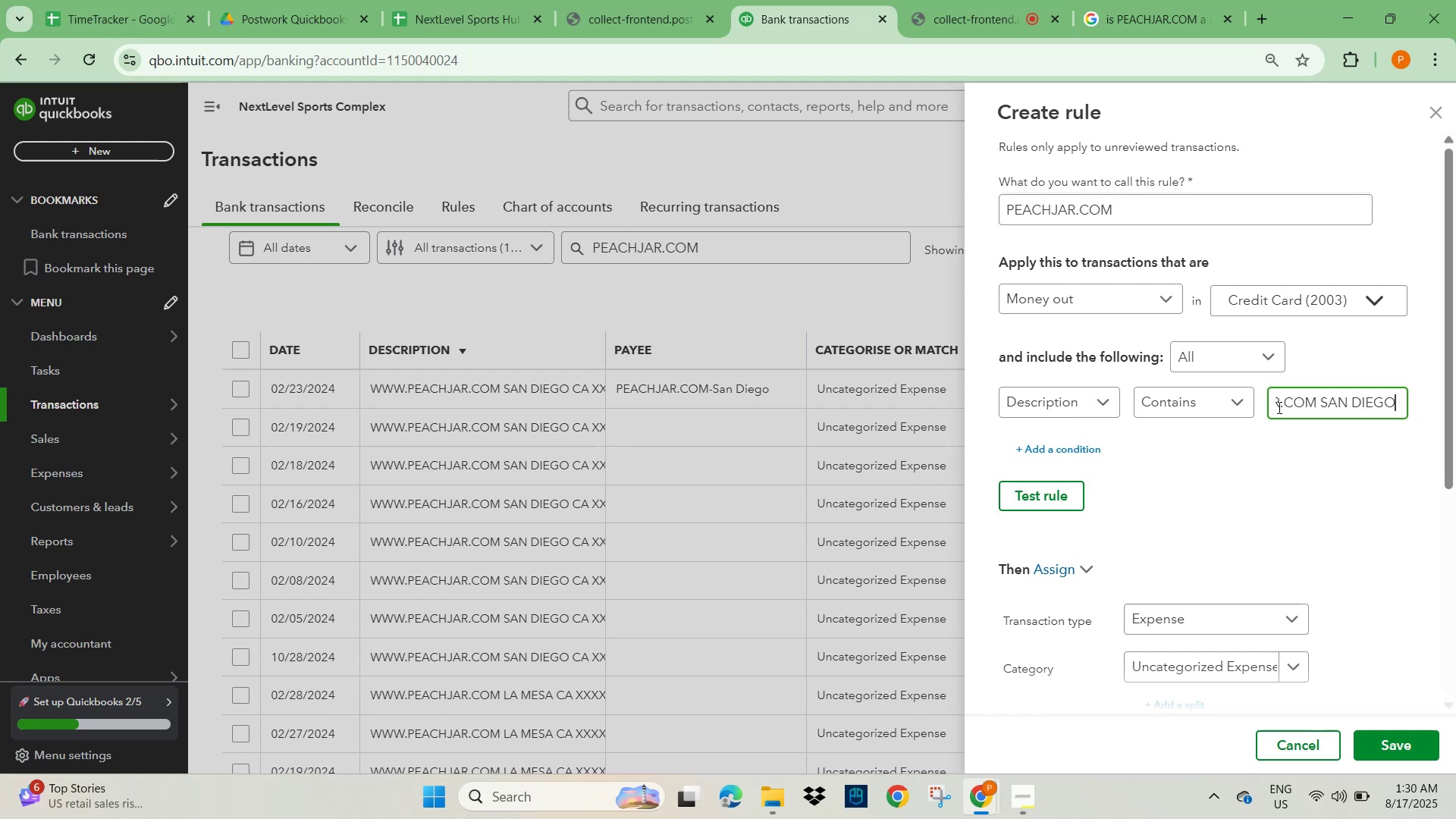 
hold_key(key=ShiftLeft, duration=1.71)
 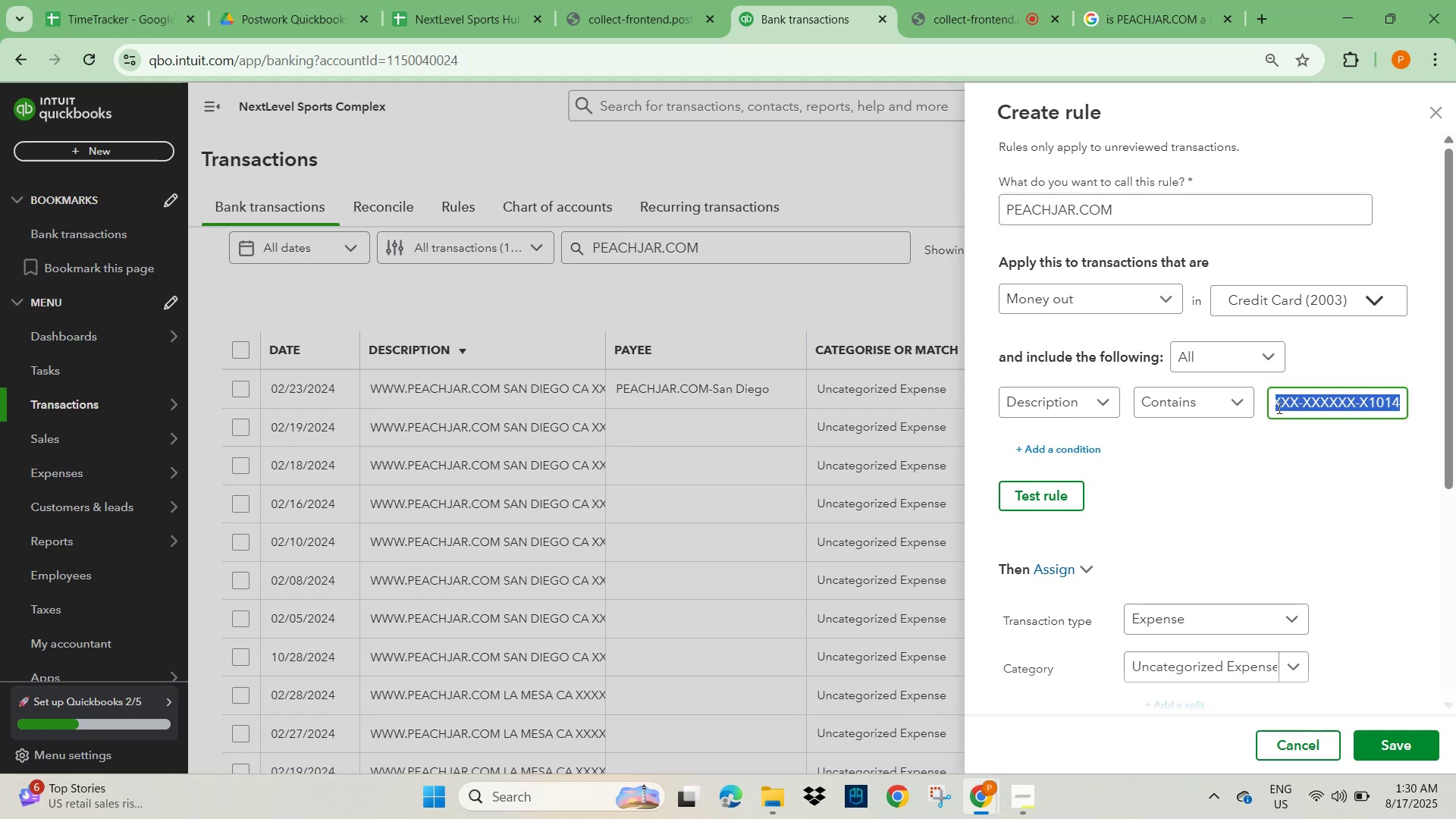 
hold_key(key=ArrowRight, duration=1.52)
 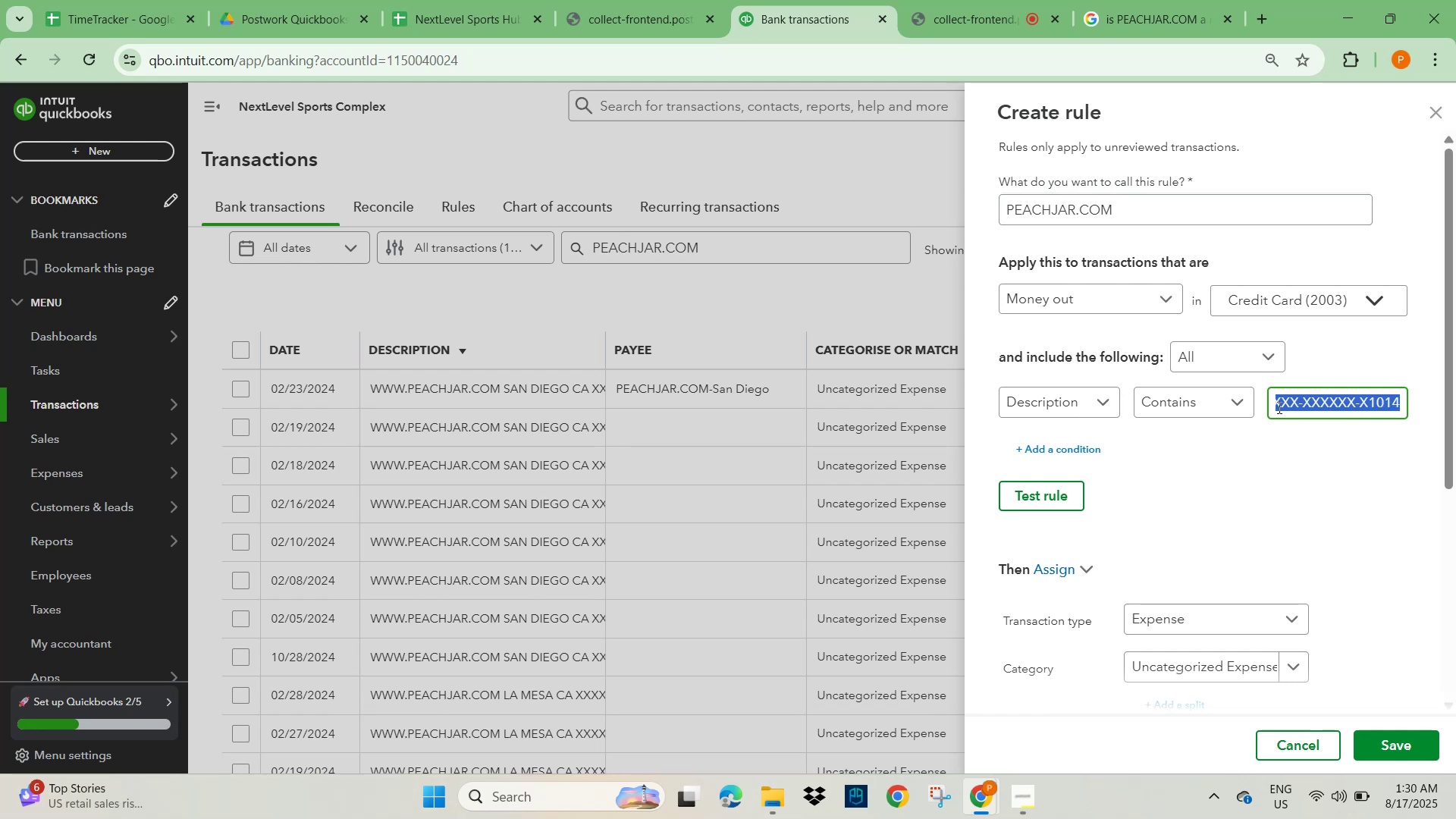 
key(Backspace)
 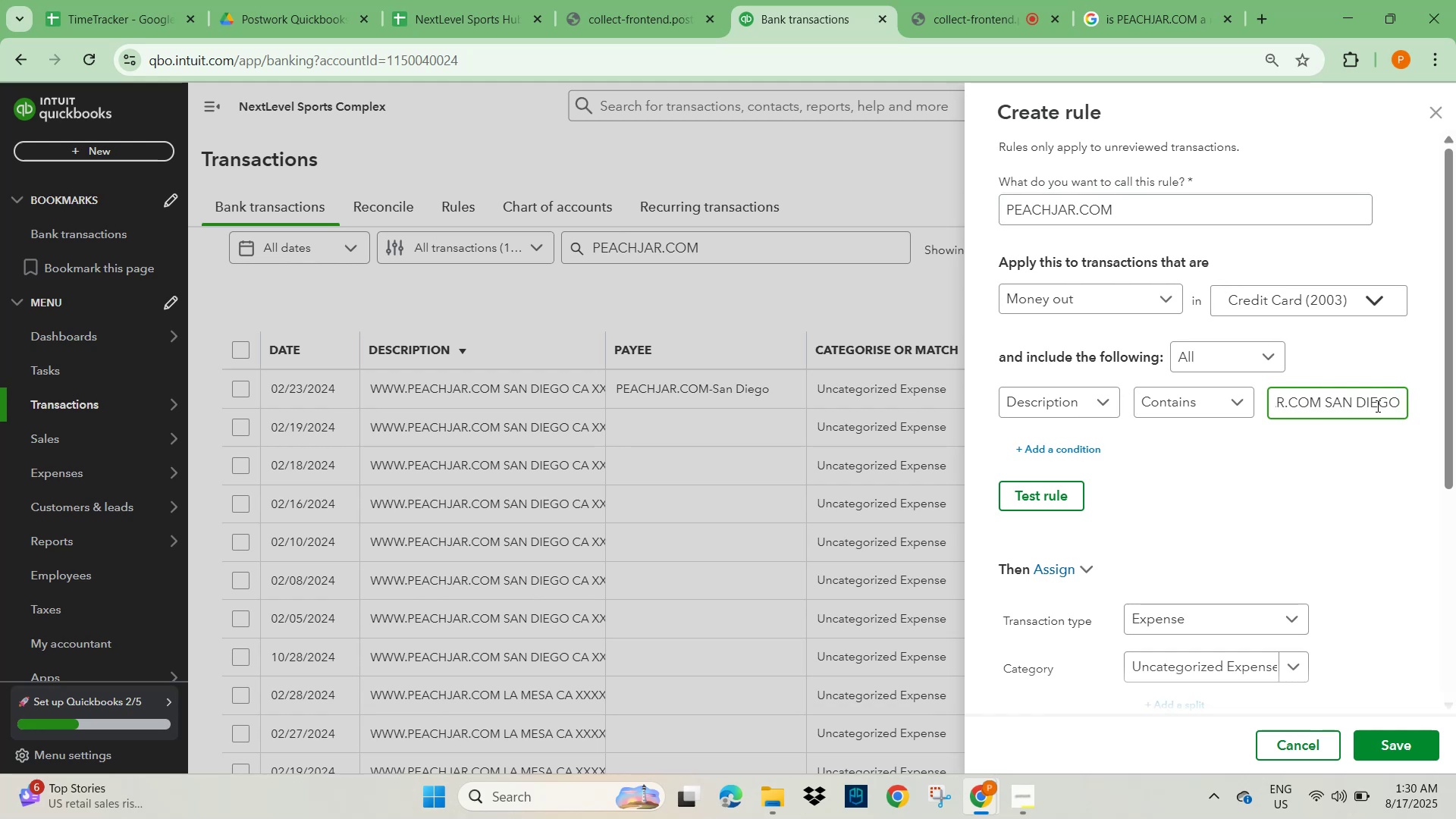 
left_click_drag(start_coordinate=[1326, 406], to_coordinate=[1403, 401])
 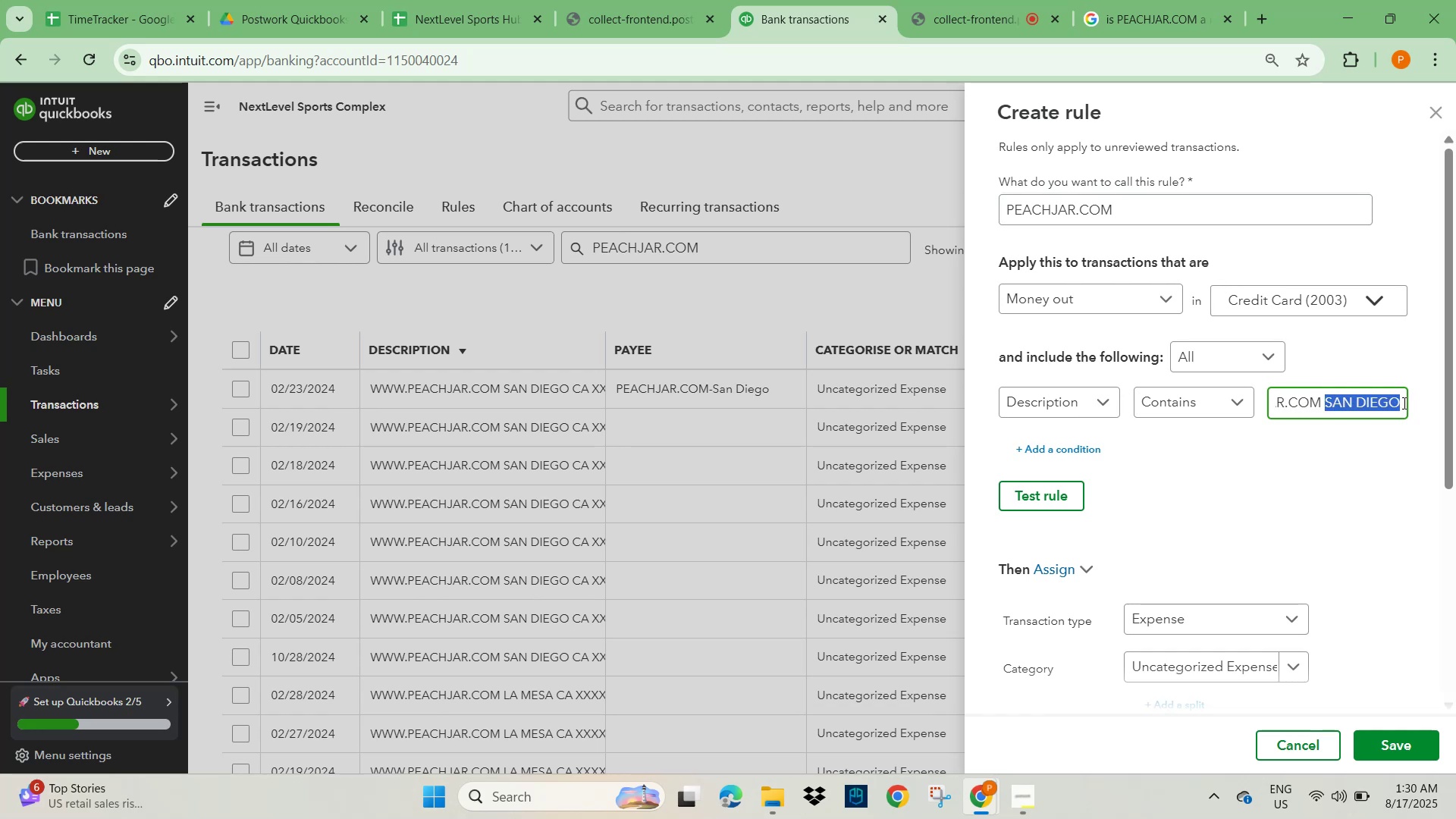 
key(Control+C)
 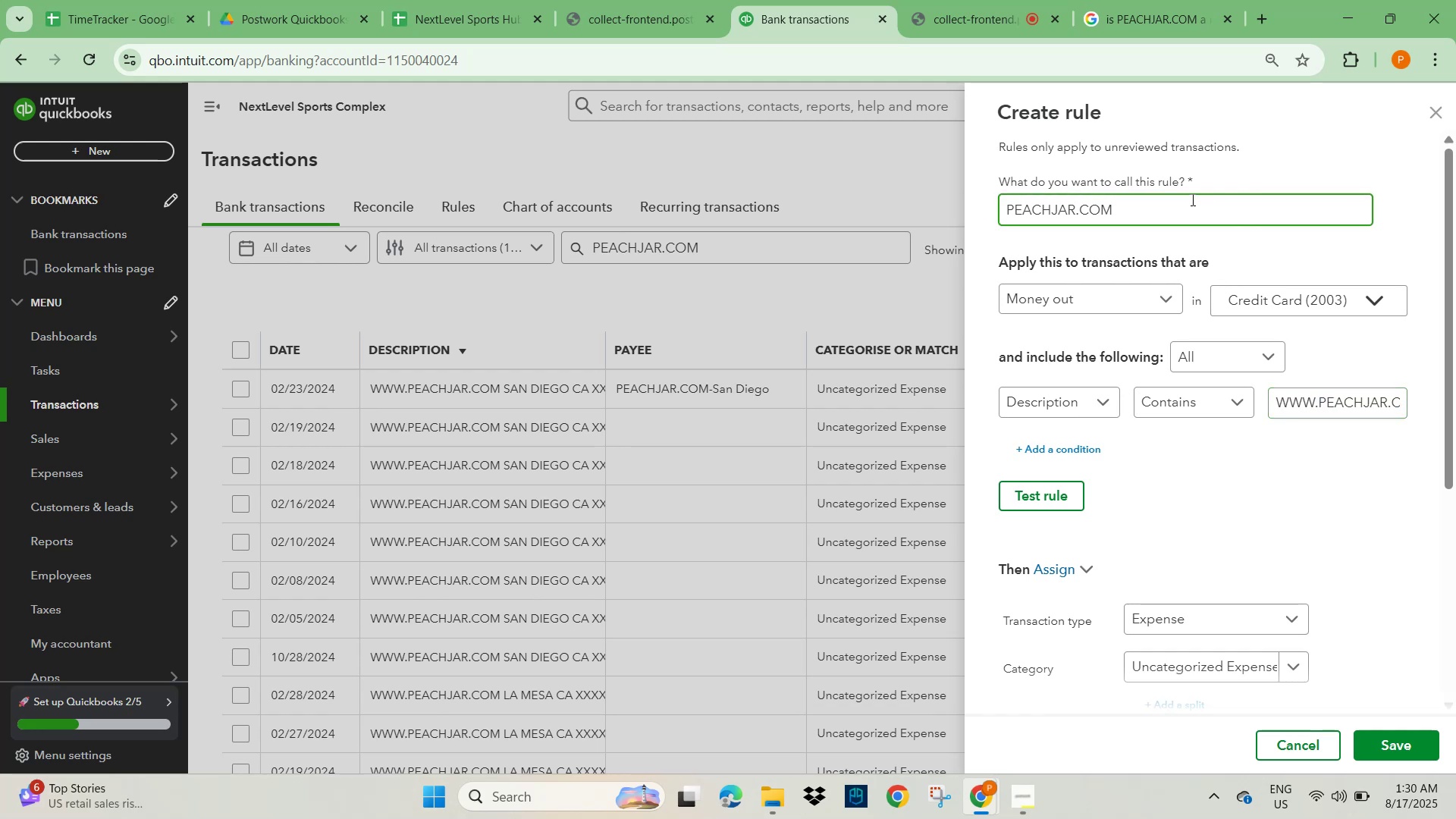 
key(Backspace)
 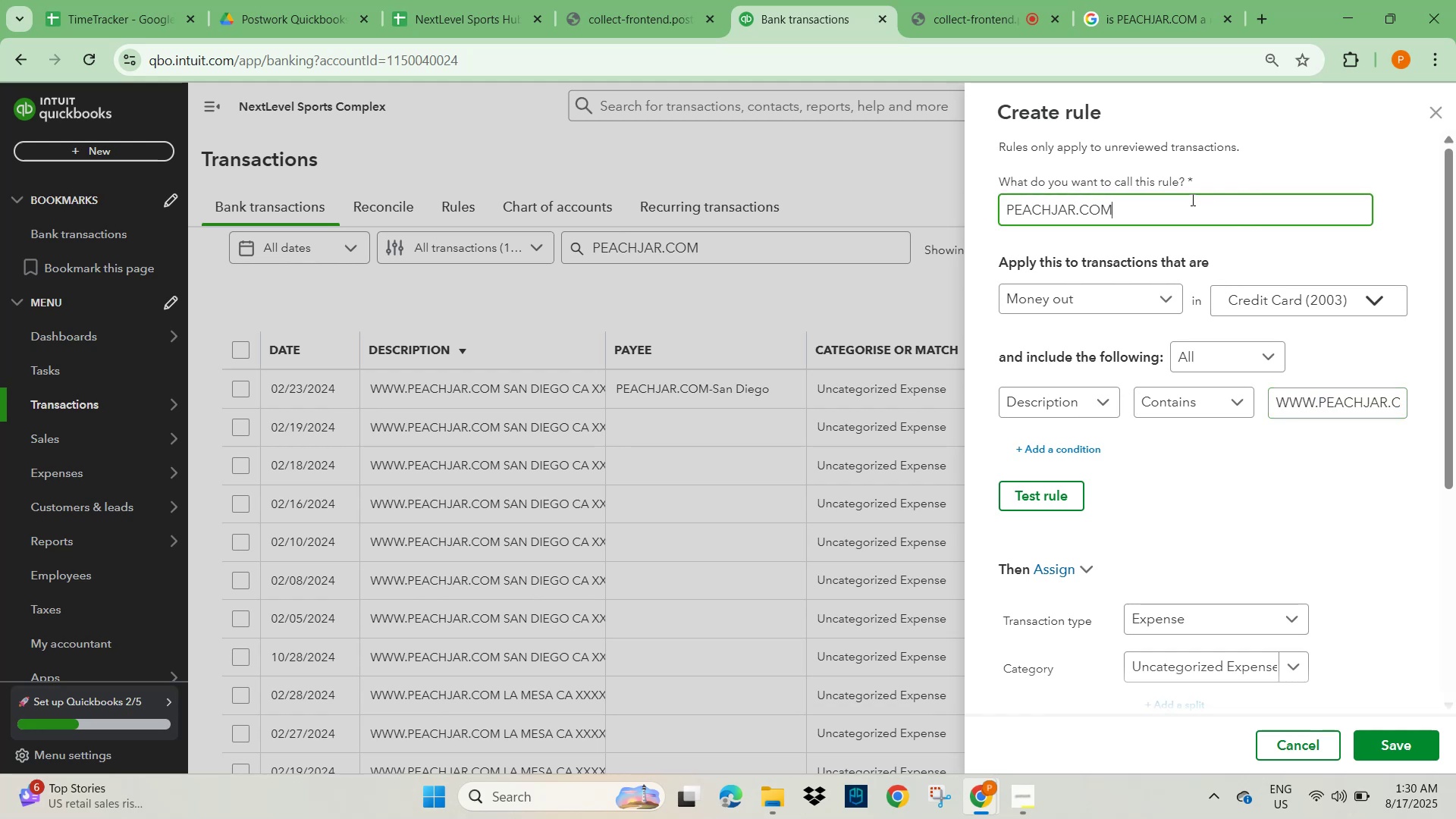 
key(NumpadSubtract)
 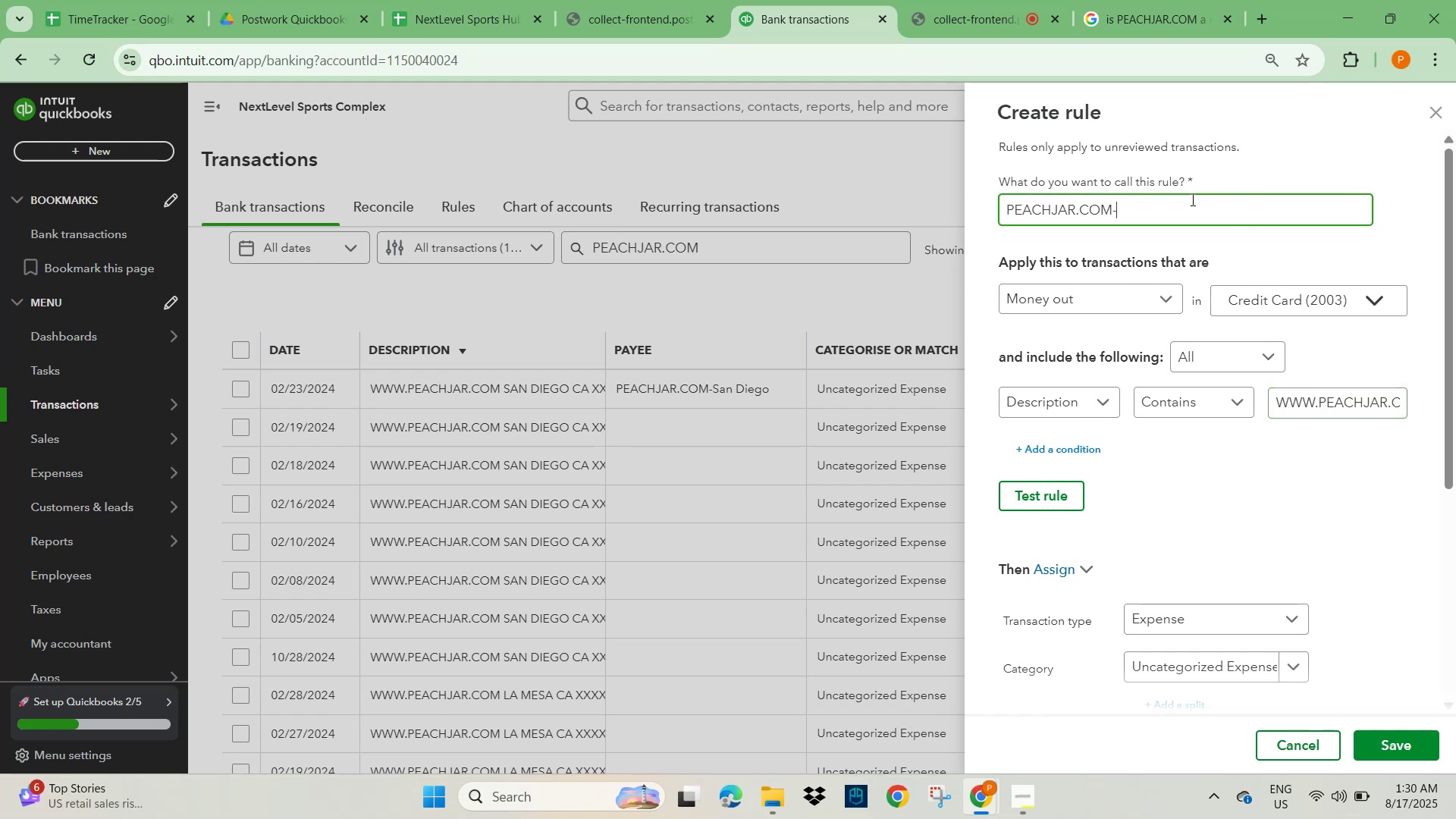 
key(Control+V)
 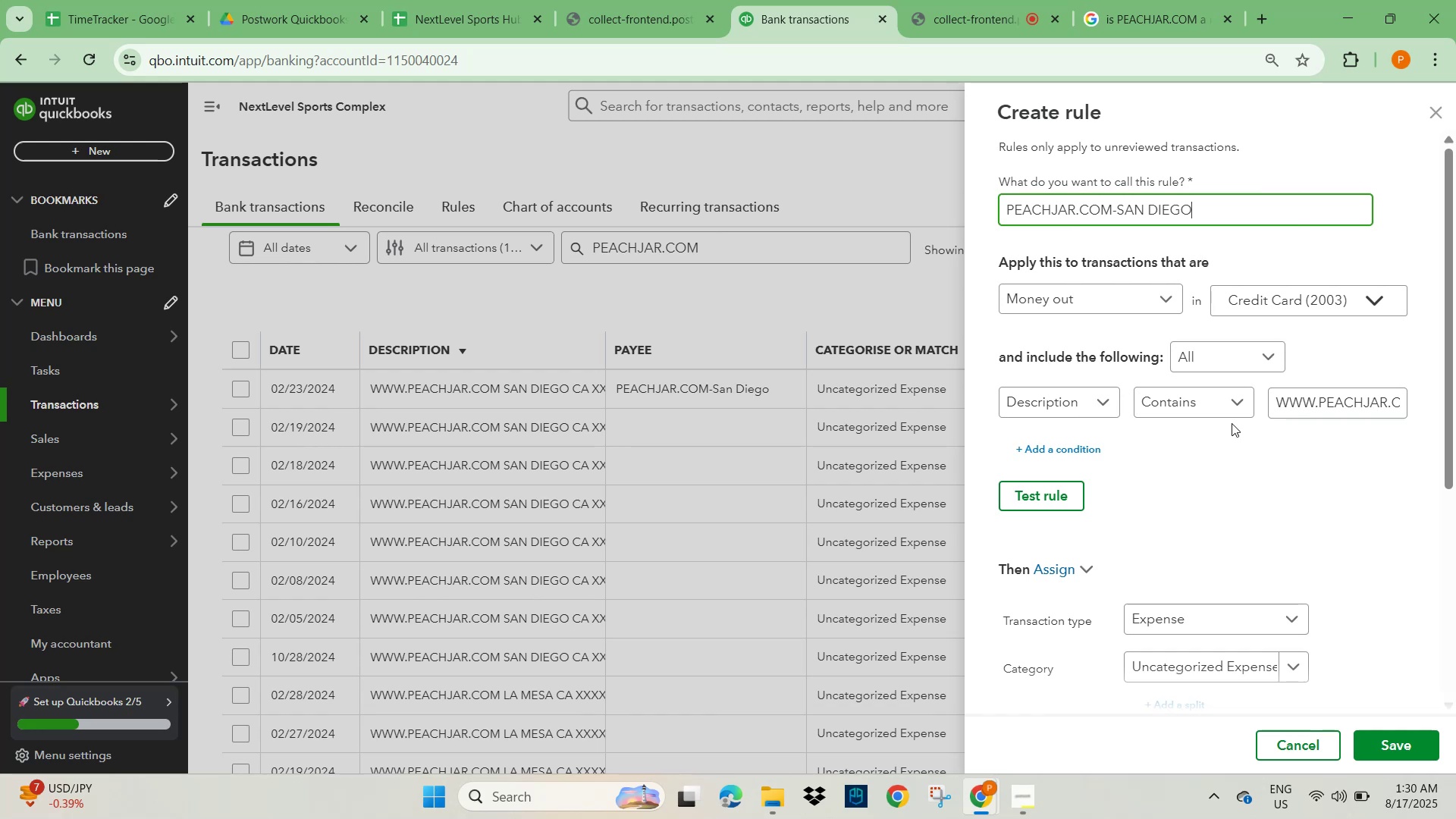 
left_click_drag(start_coordinate=[1294, 519], to_coordinate=[1298, 515])
 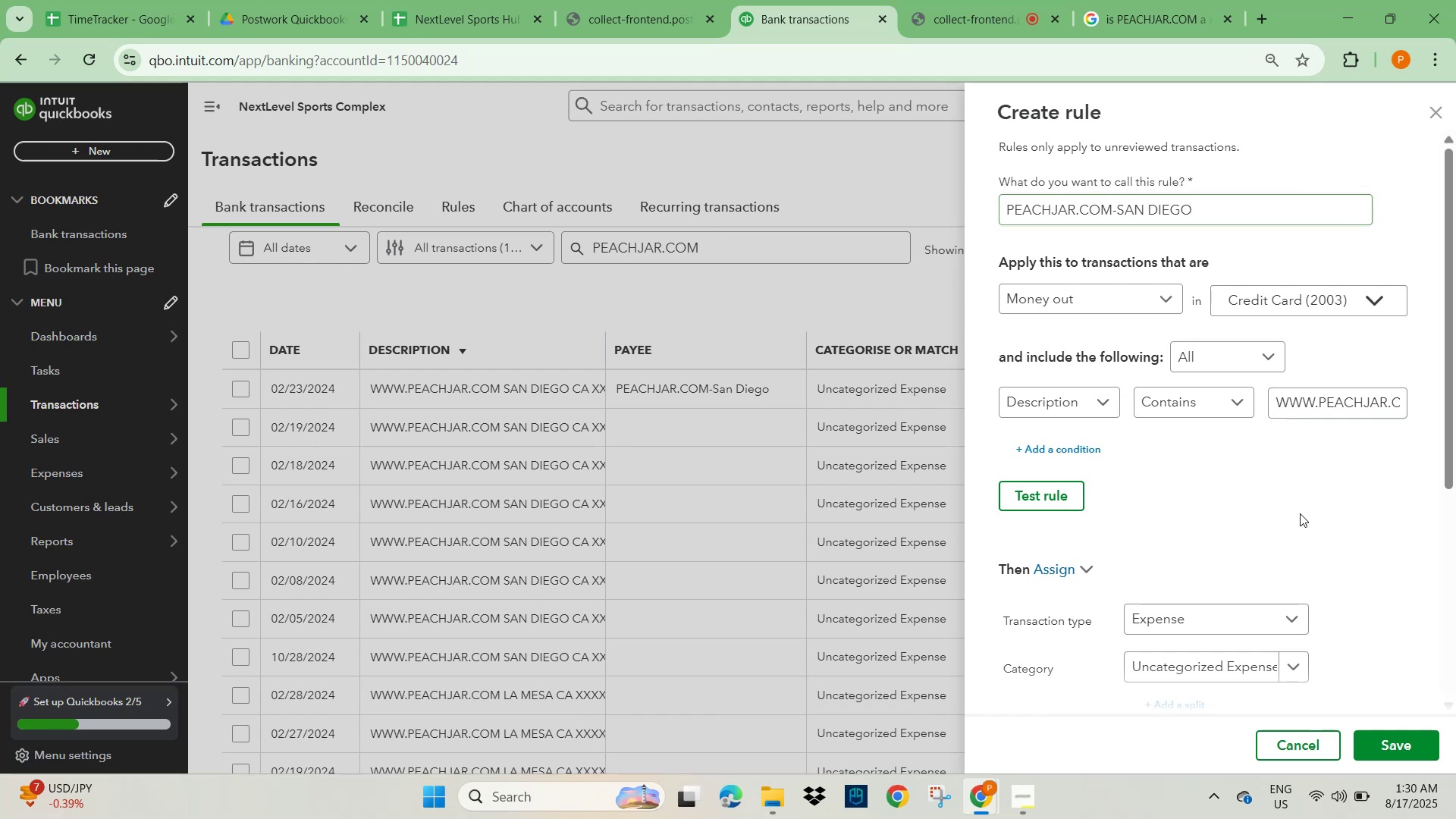 
scroll: coordinate [1333, 599], scroll_direction: down, amount: 4.0
 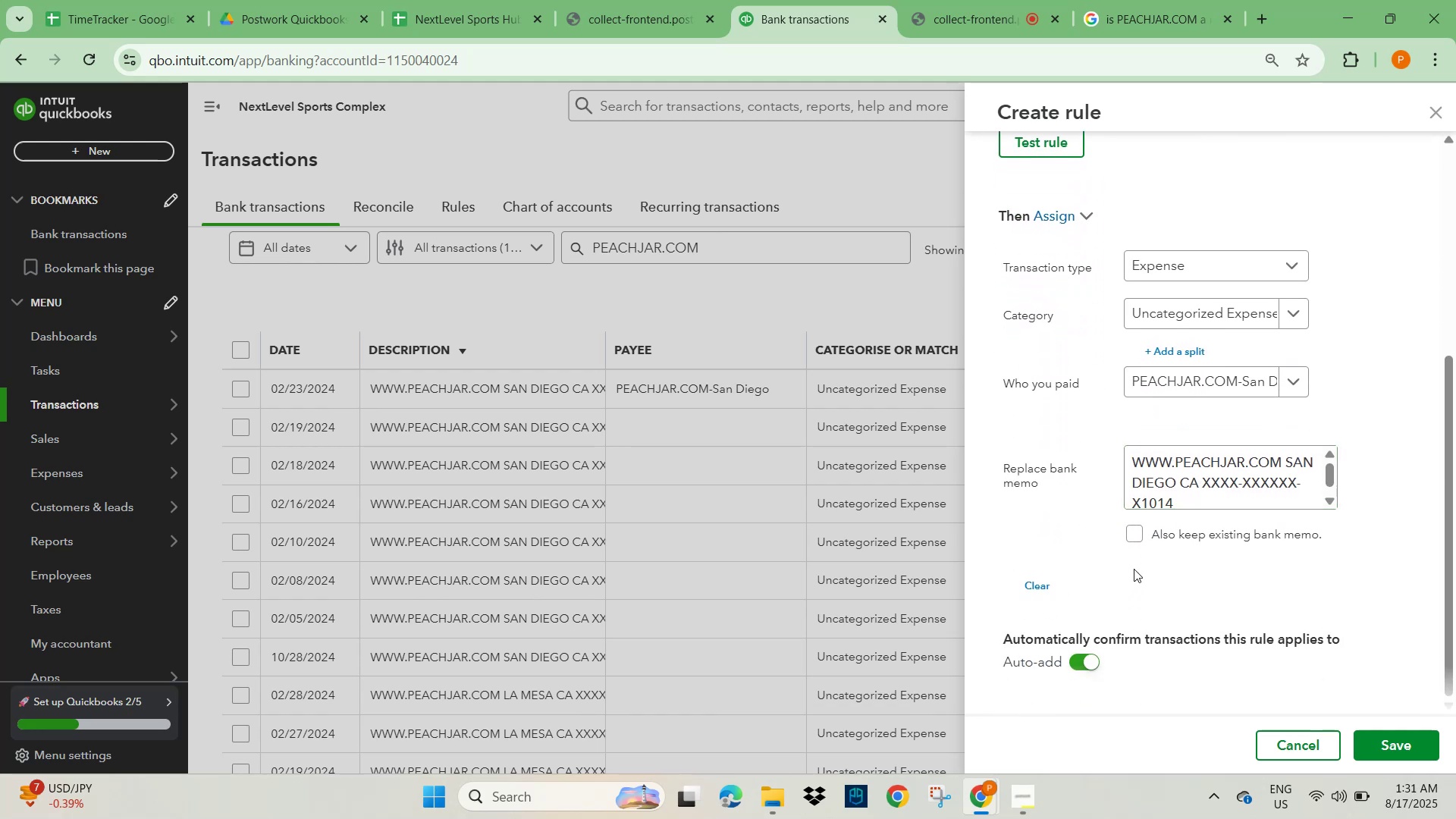 
left_click_drag(start_coordinate=[1138, 536], to_coordinate=[1138, 532])
 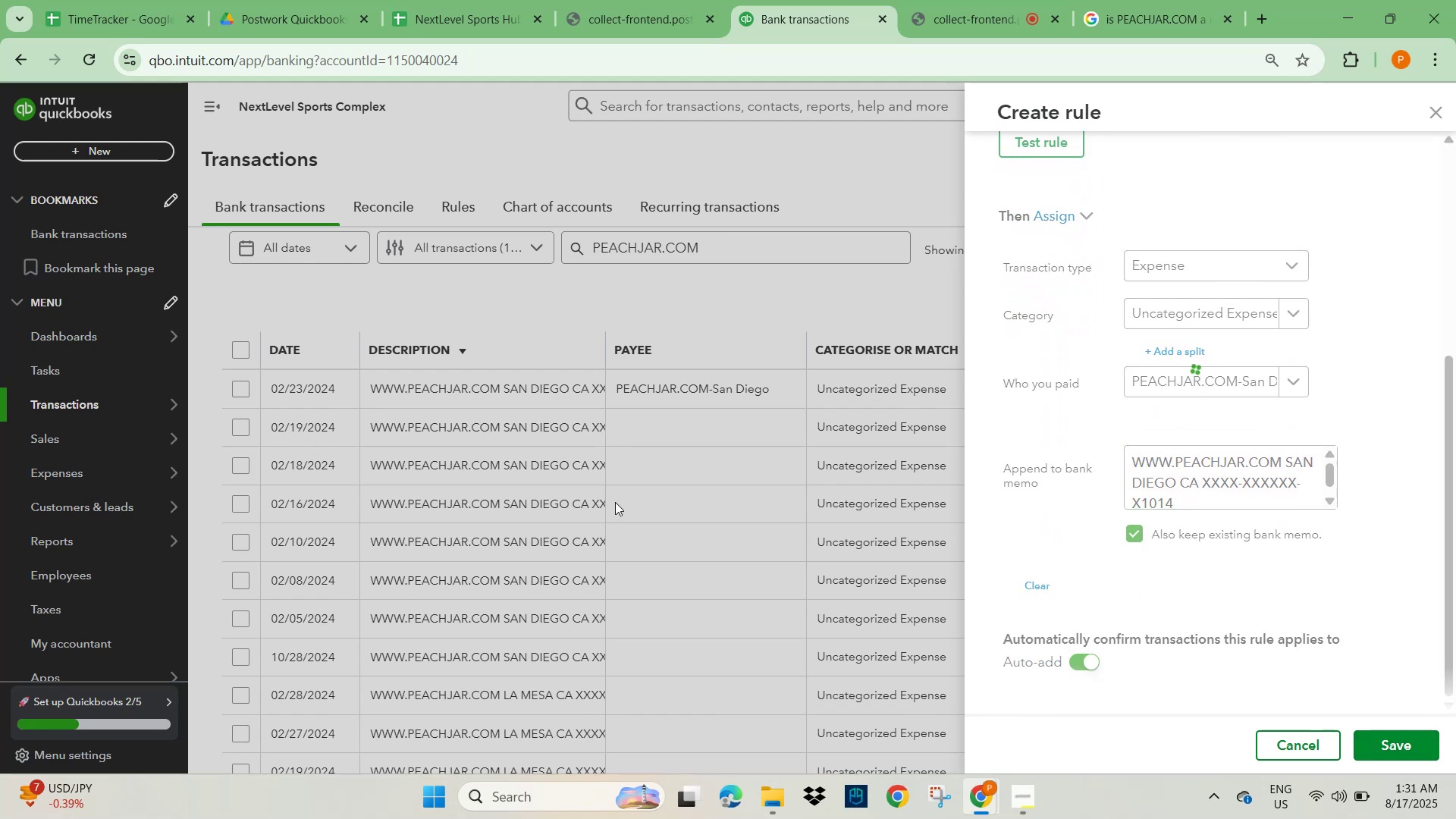 
wait(8.5)
 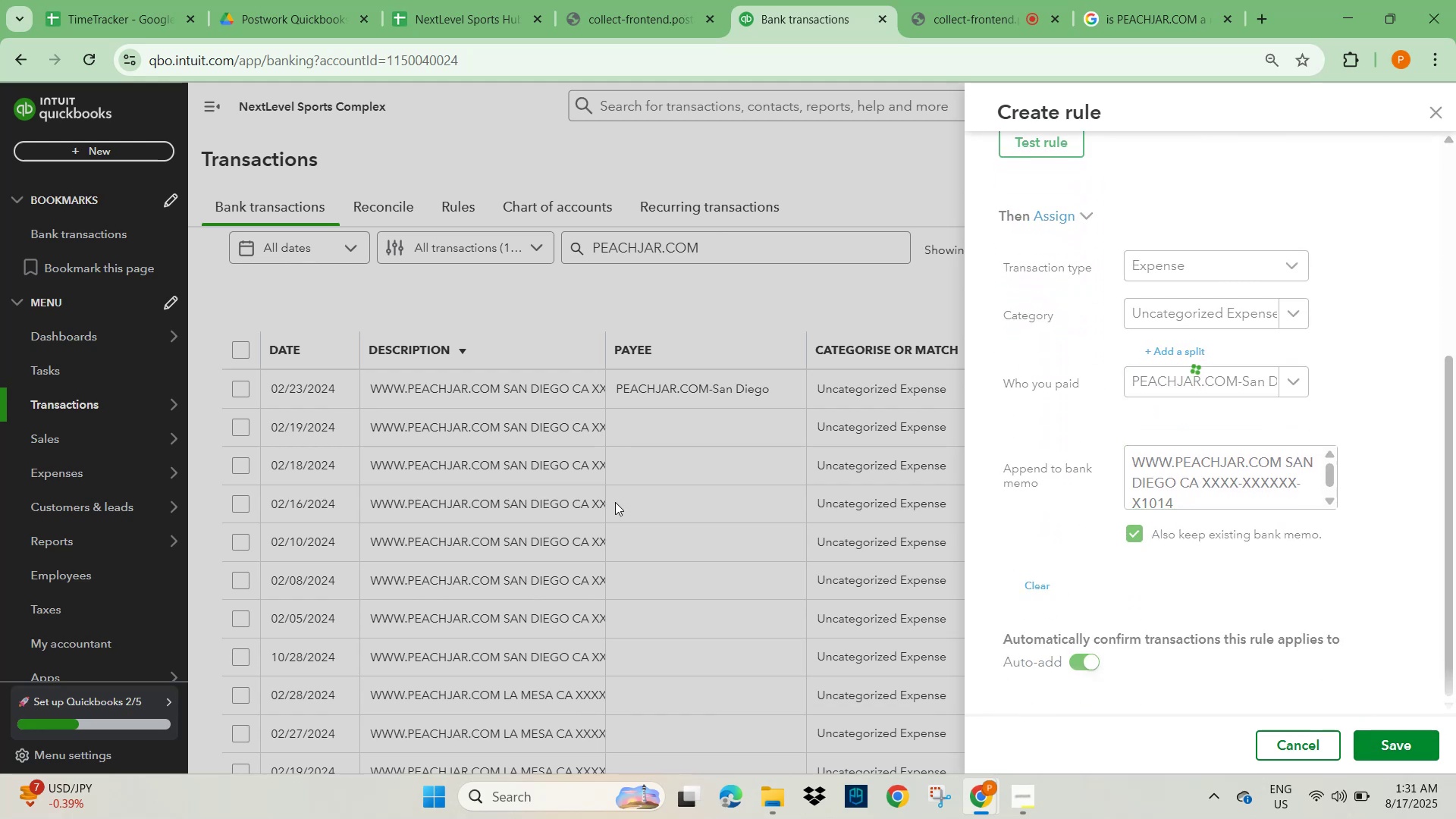 
left_click([478, 418])
 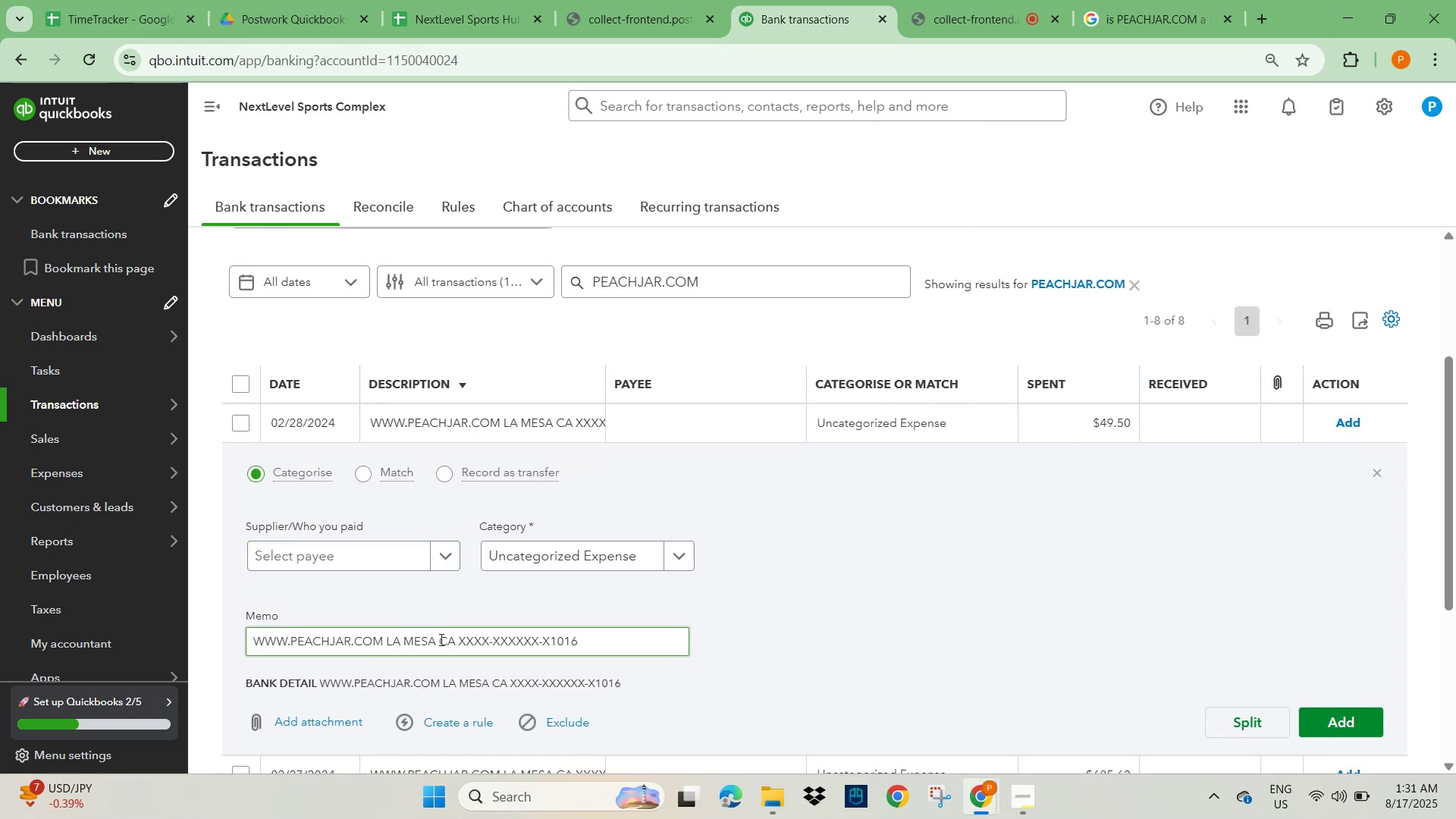 
left_click([356, 554])
 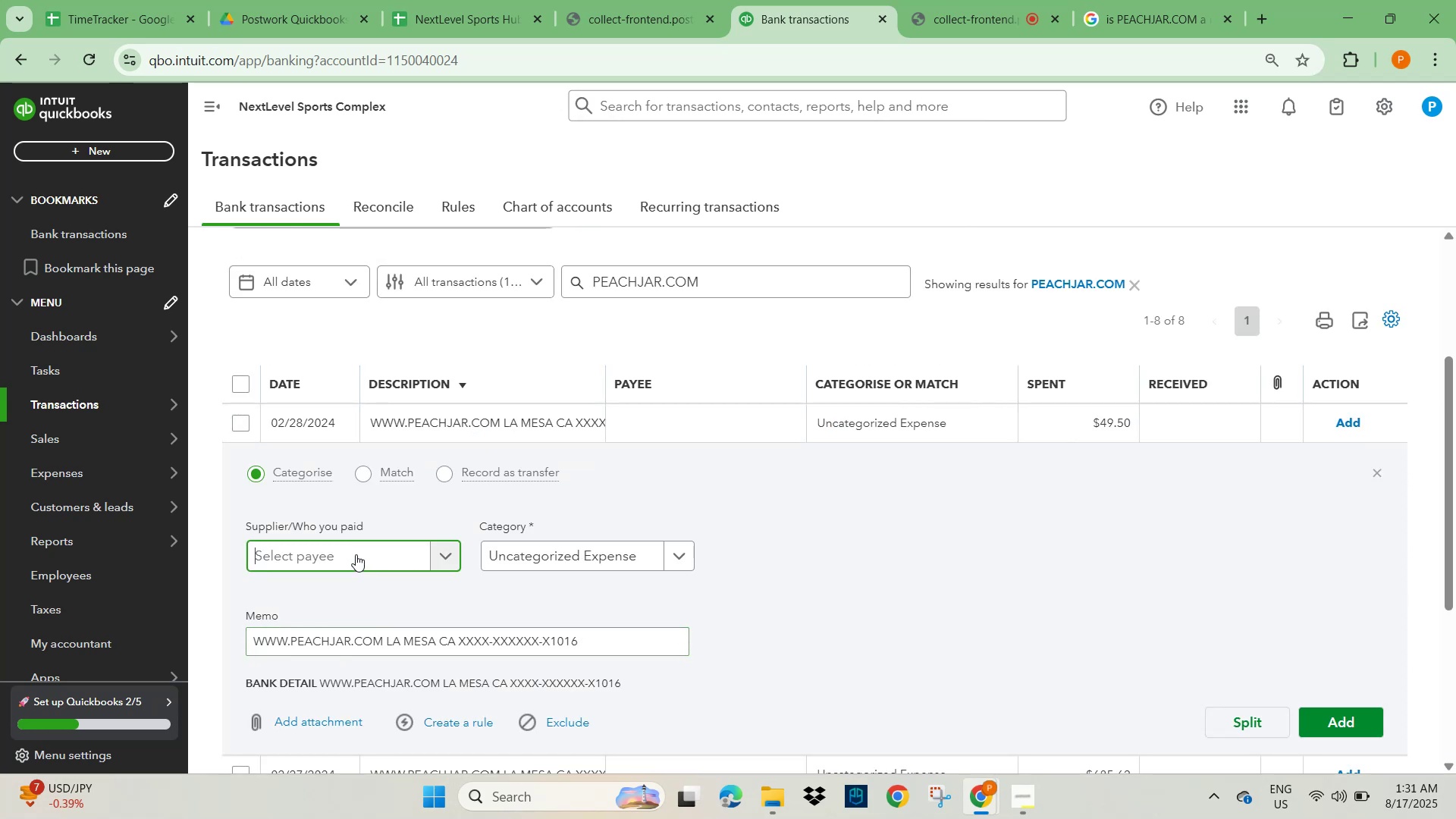 
key(Control+V)
 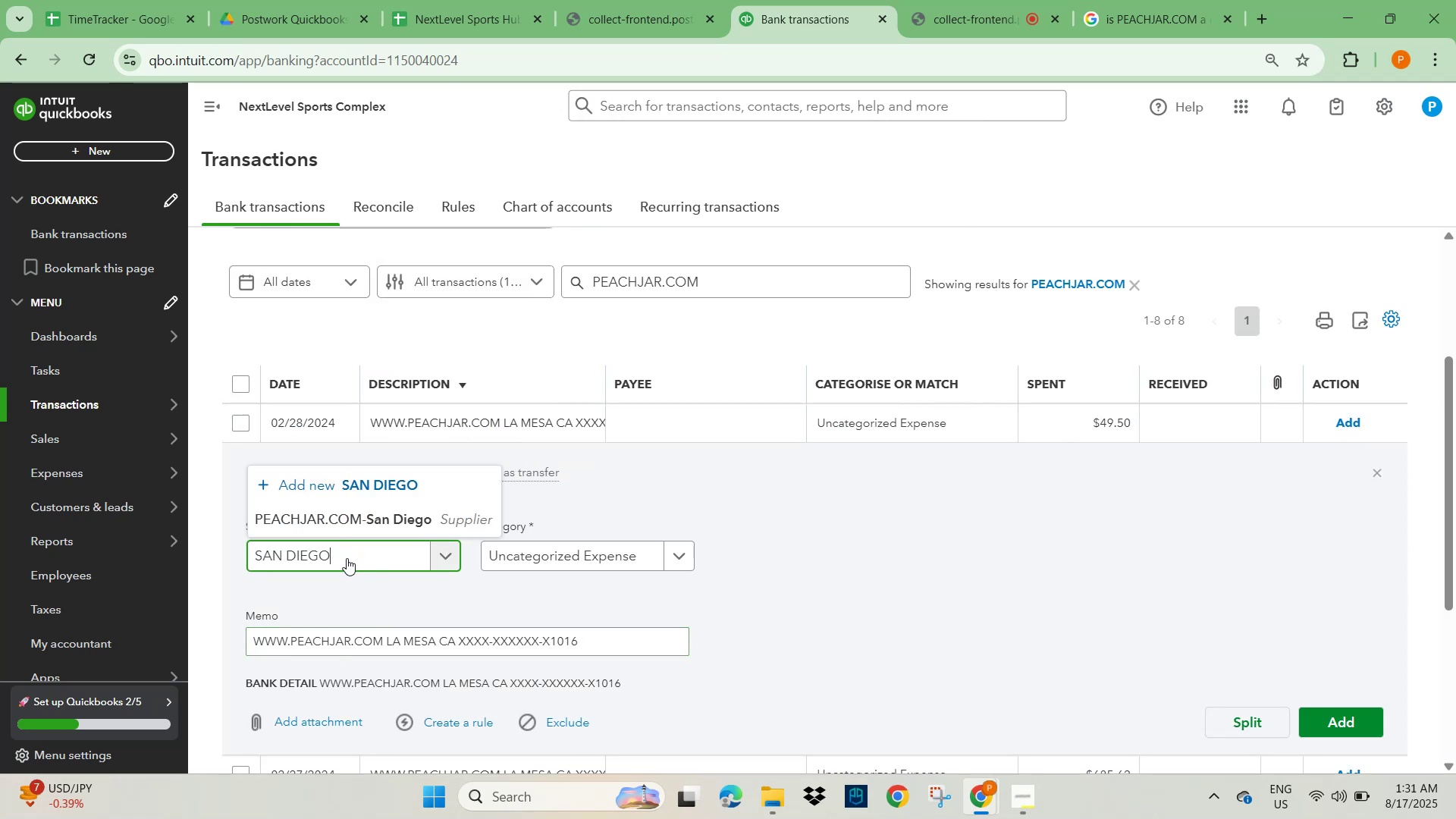 
hold_key(key=Backspace, duration=1.2)
 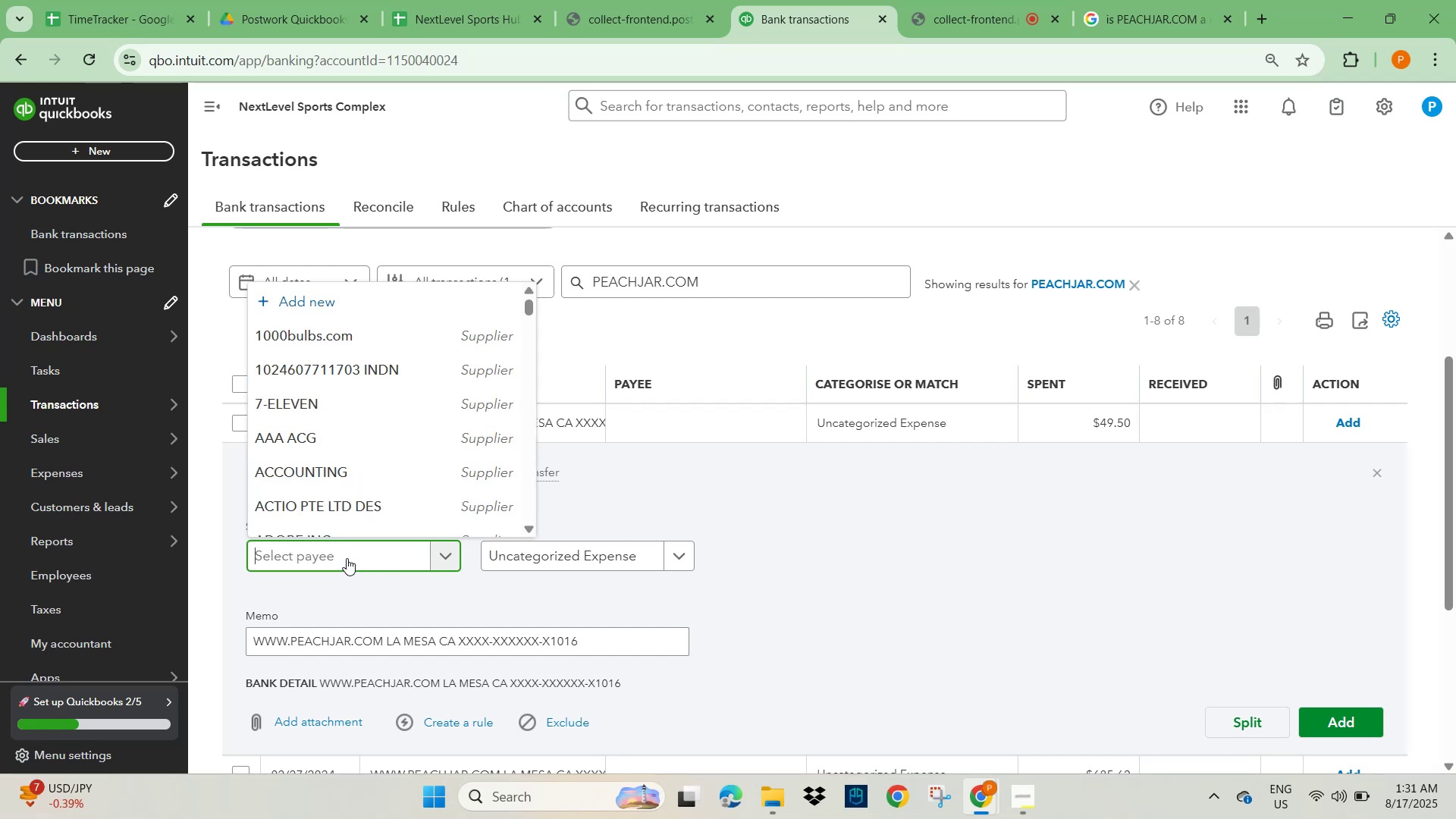 
type(peach)
 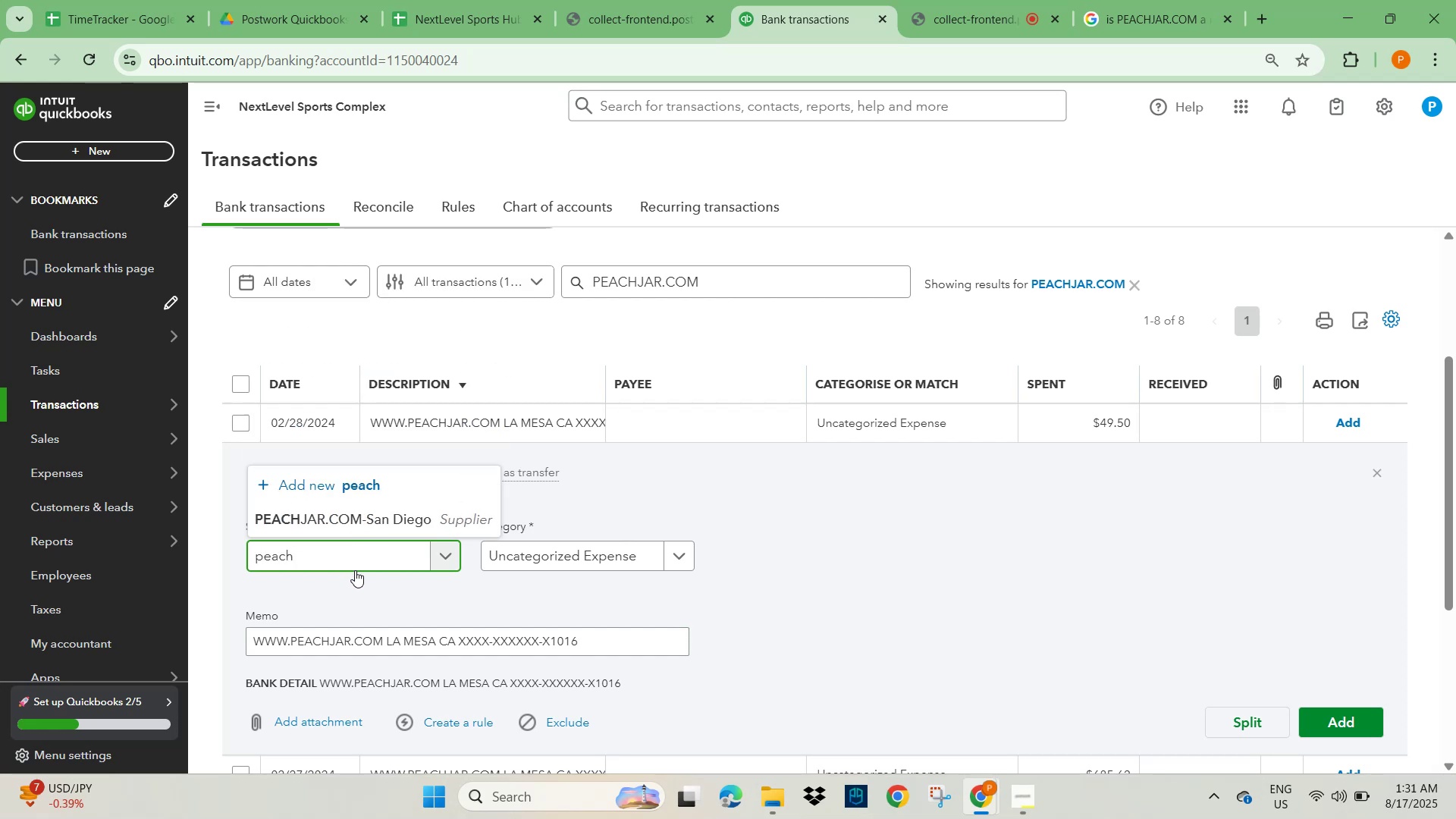 
left_click([391, 643])
 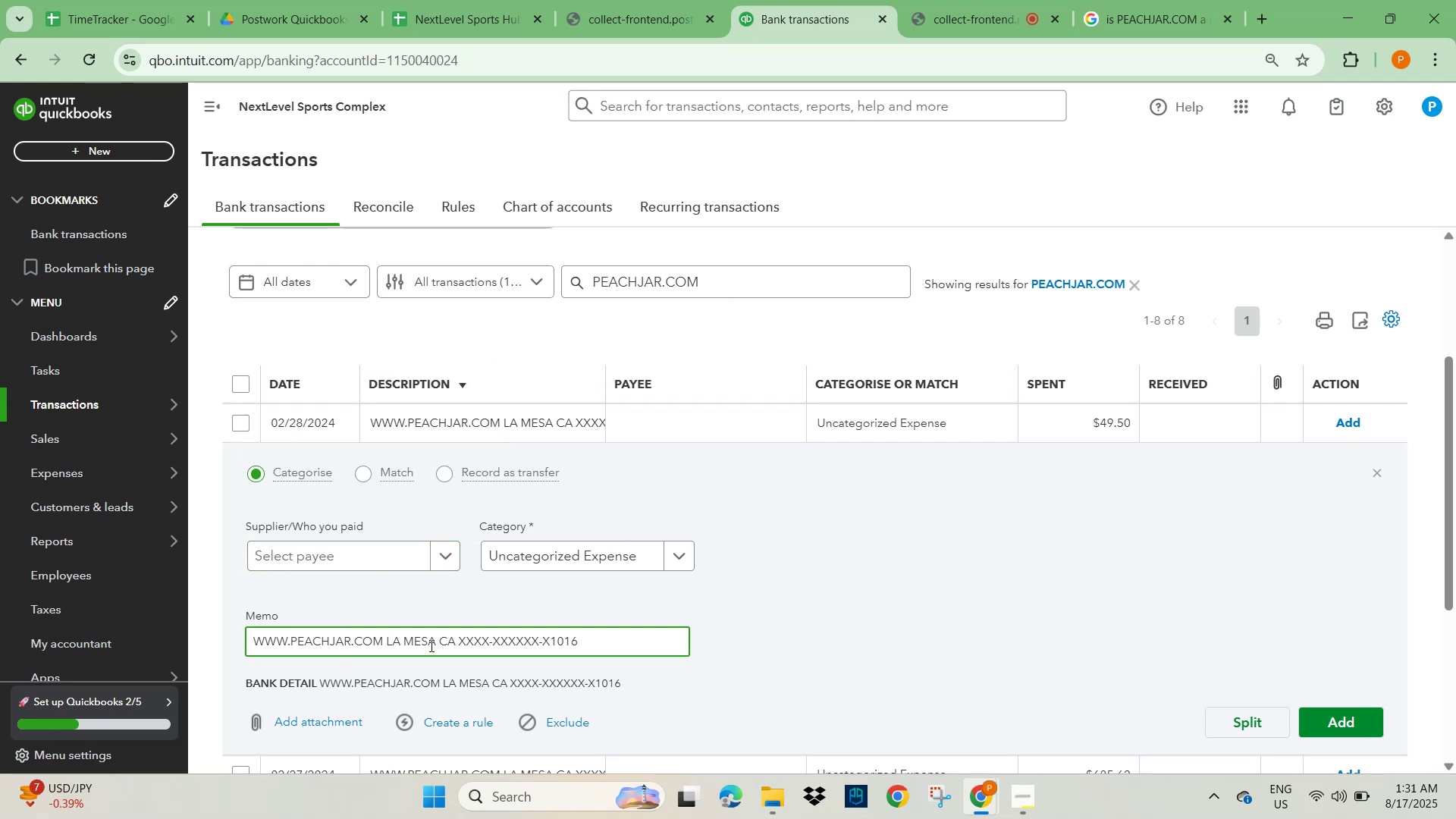 
left_click_drag(start_coordinate=[434, 643], to_coordinate=[291, 651])
 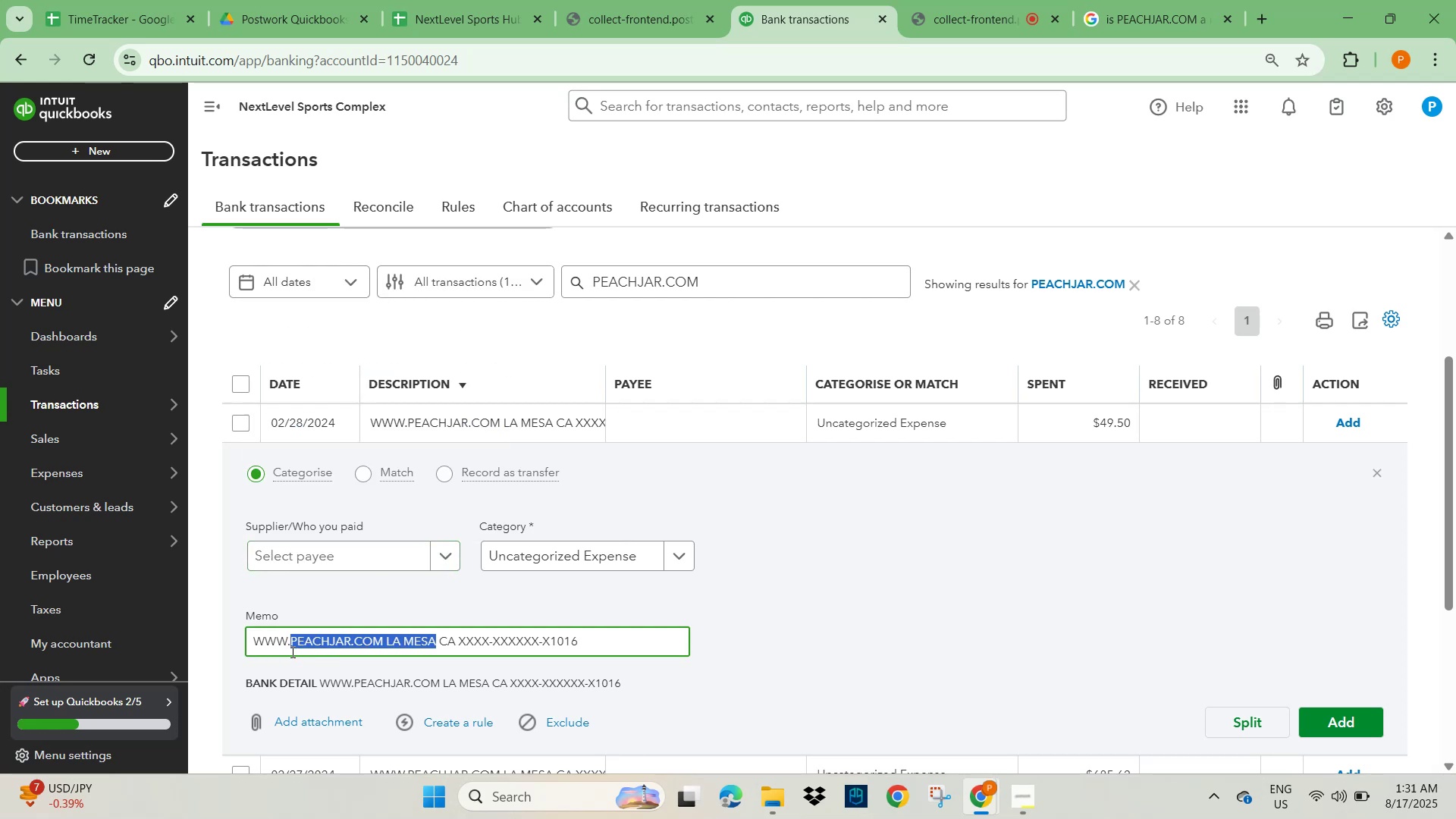 
key(Control+C)
 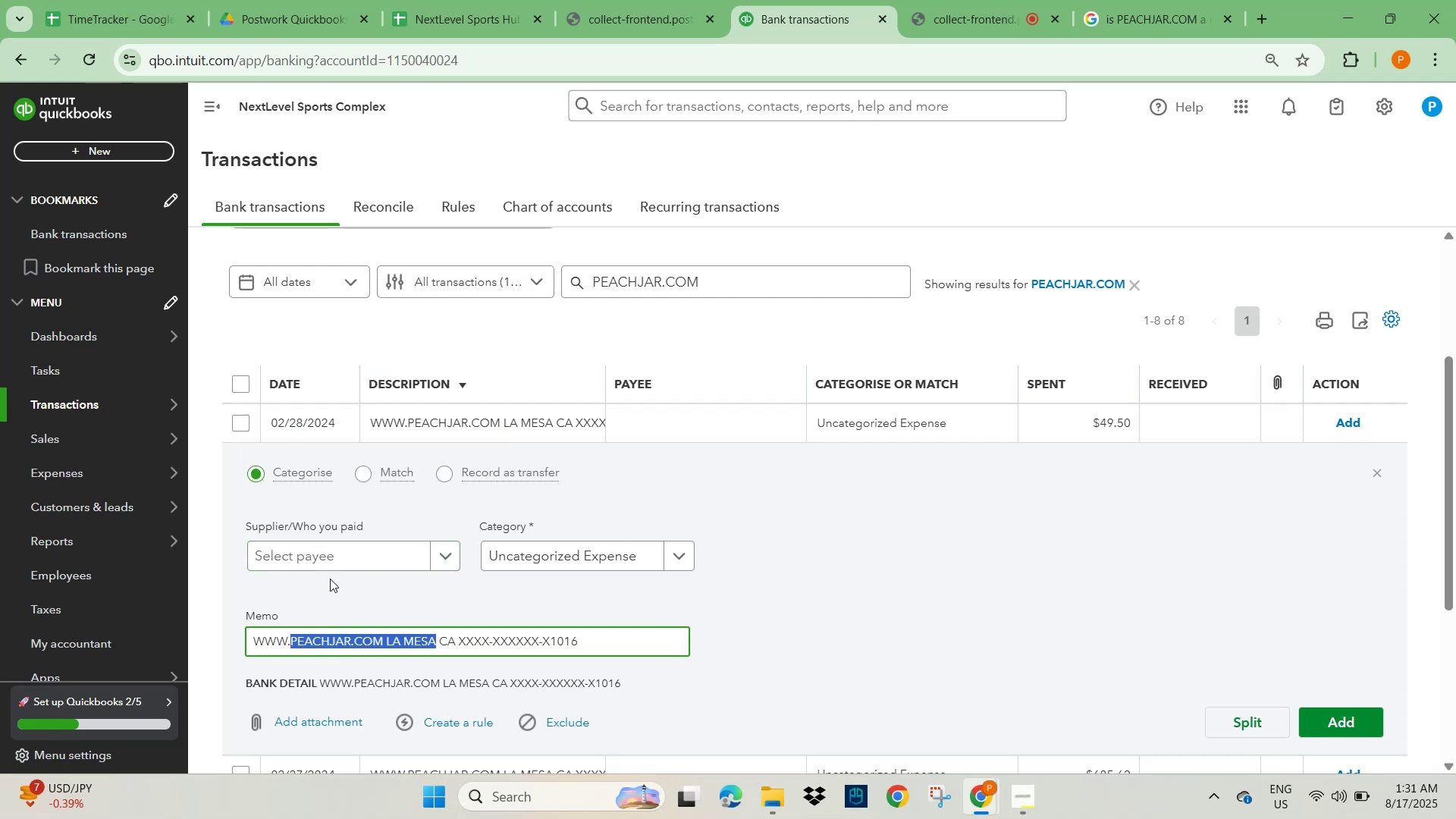 
left_click([336, 559])
 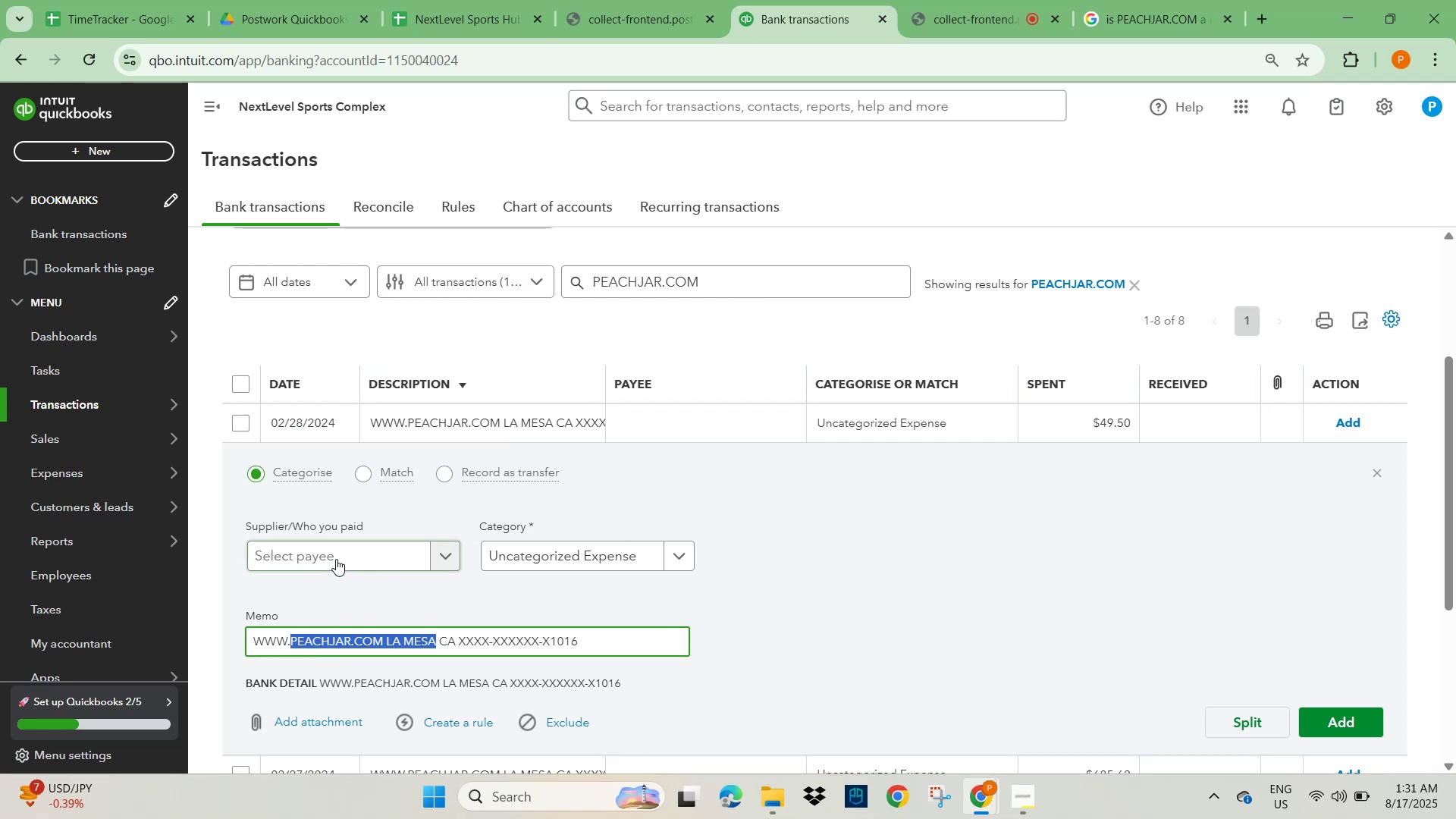 
key(Control+V)
 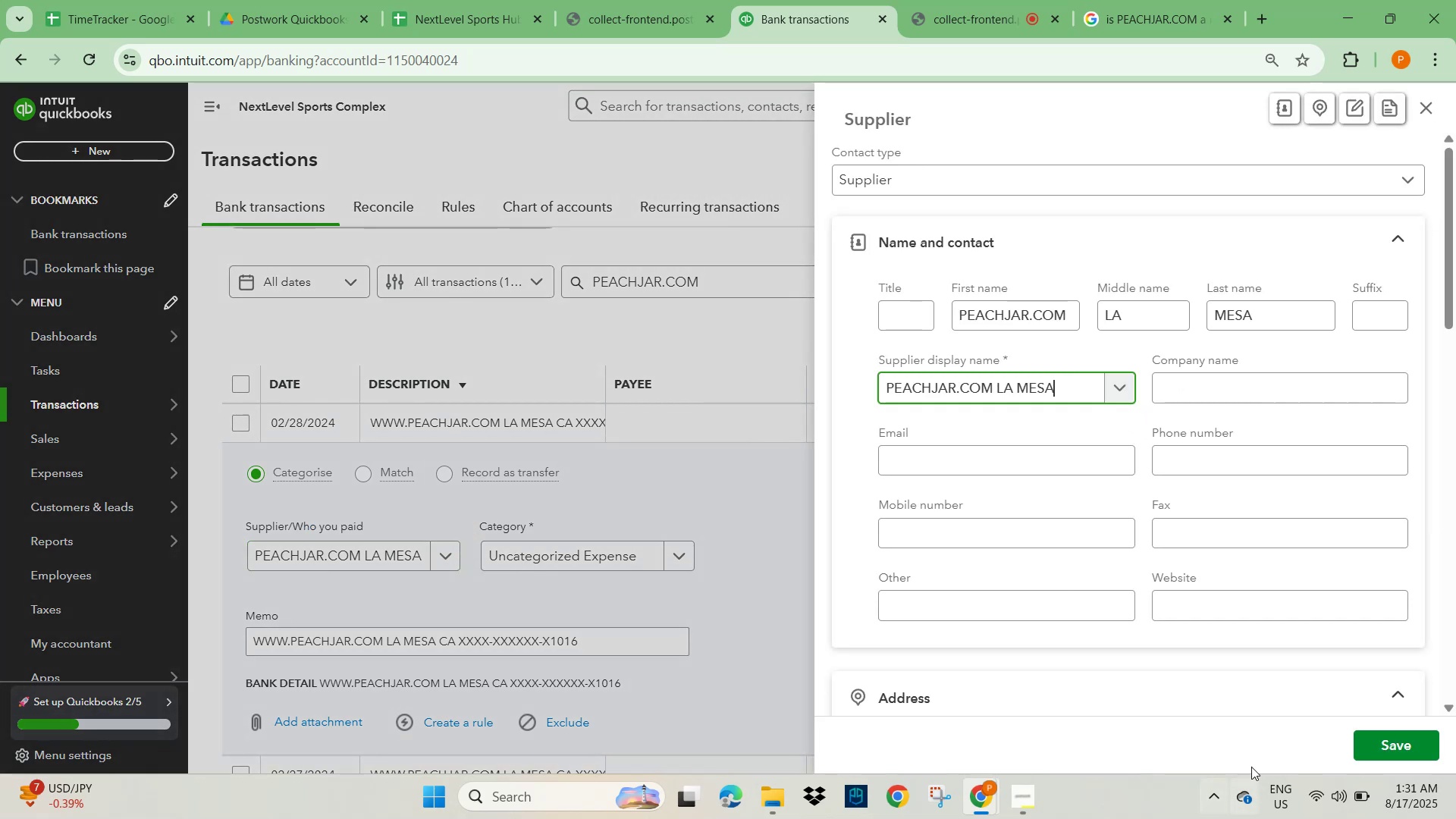 
left_click([1411, 743])
 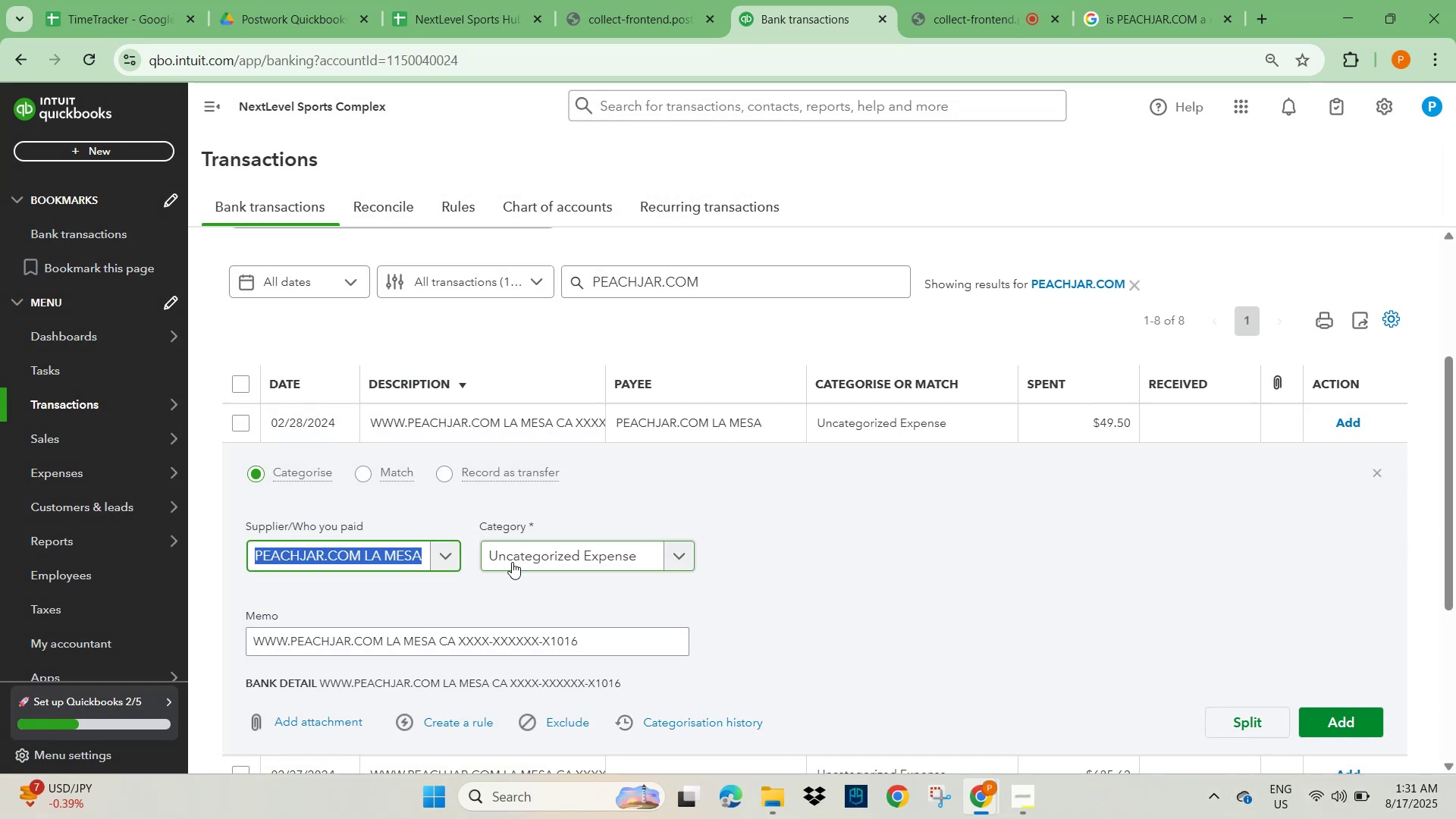 
left_click([450, 723])
 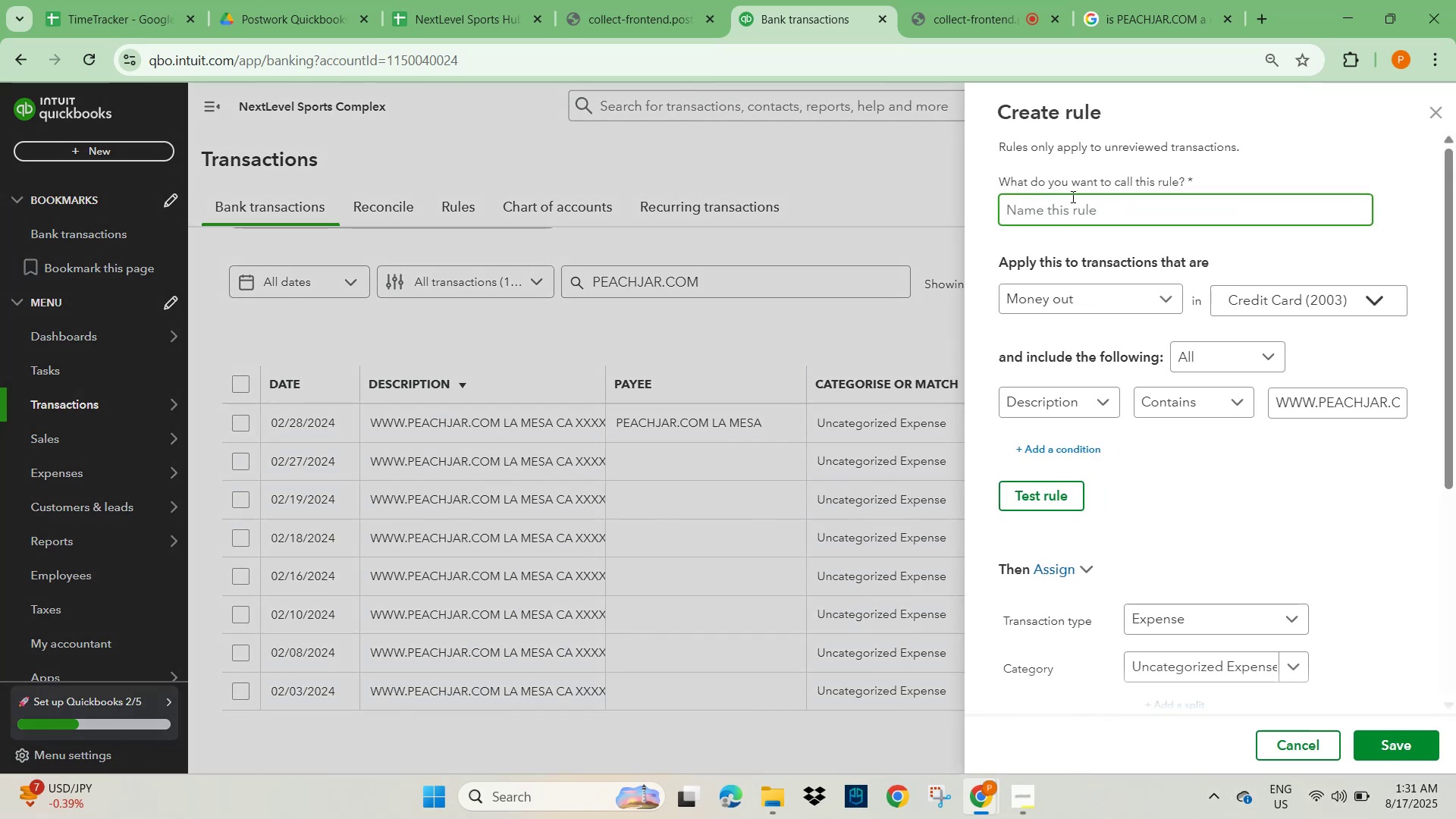 
left_click([1079, 210])
 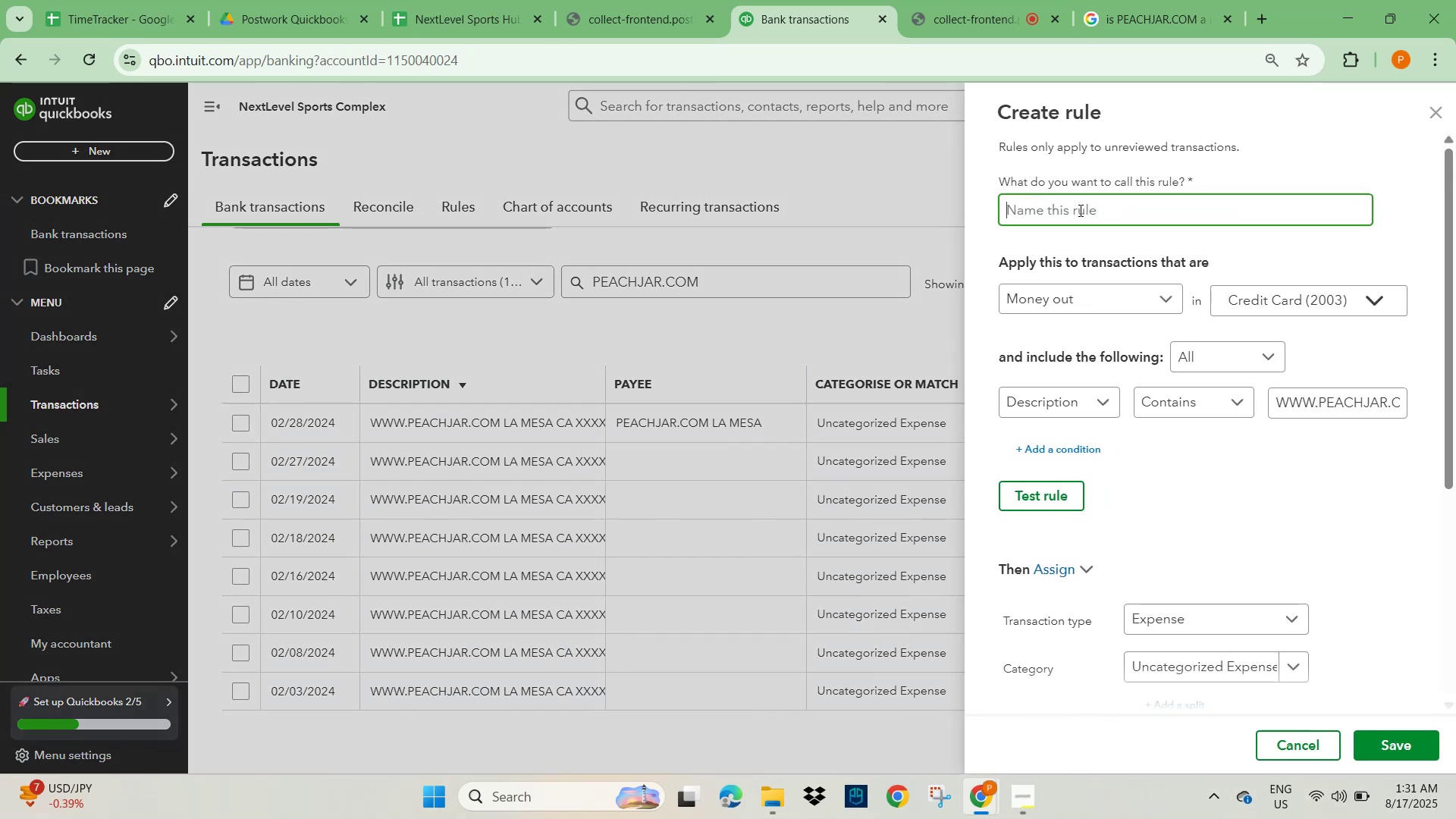 
key(Control+V)
 